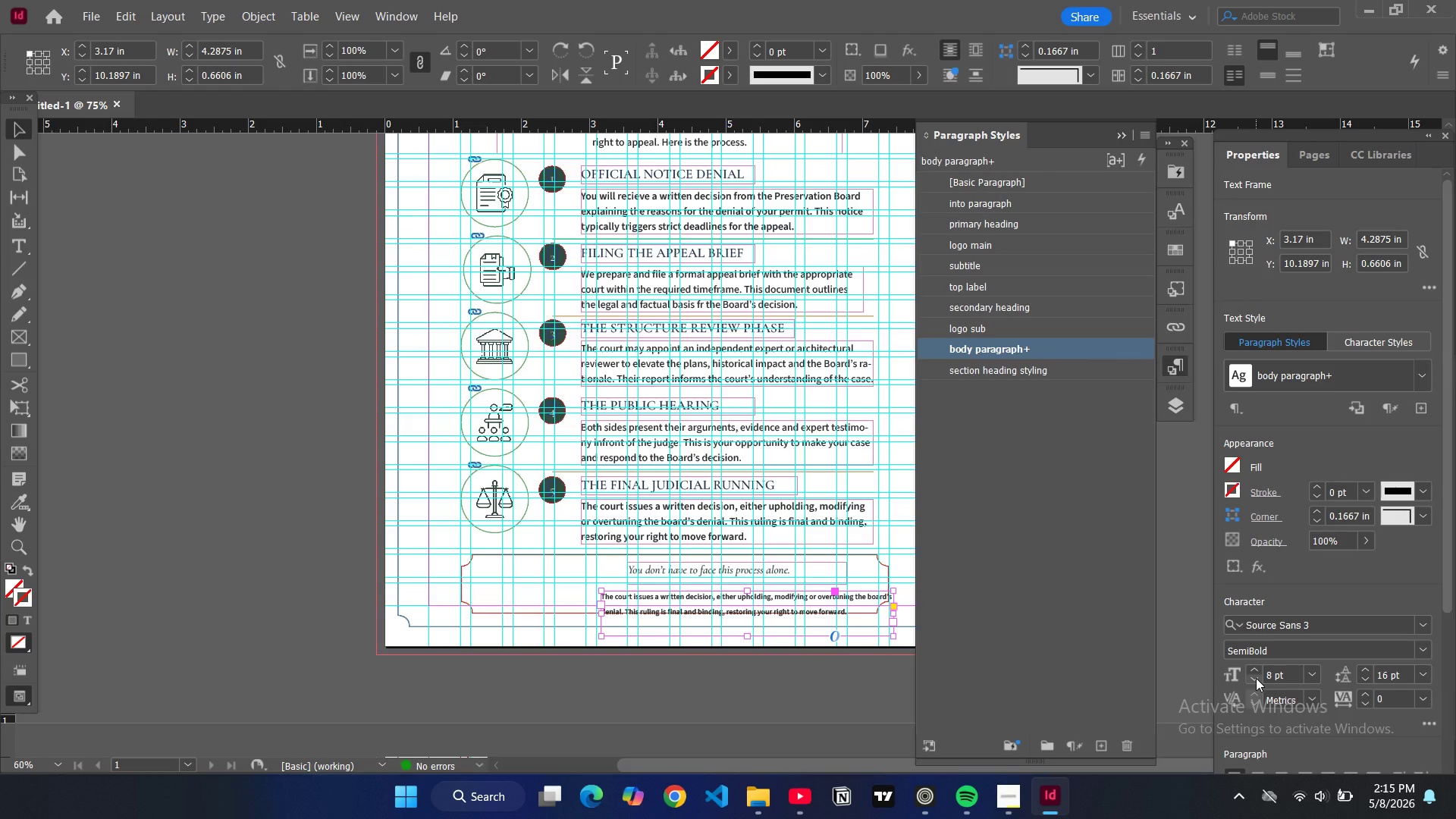 
double_click([775, 616])
 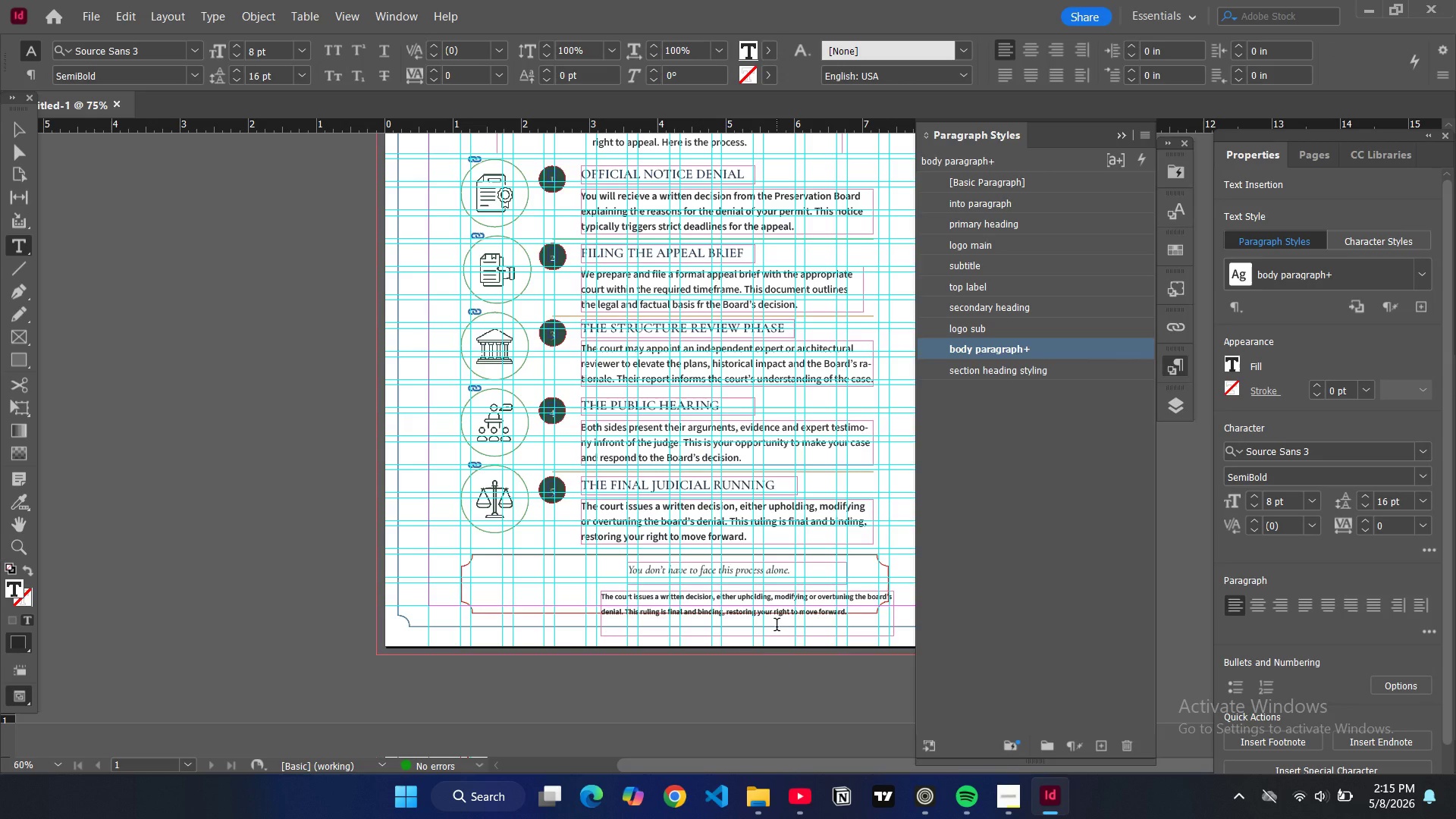 
key(Control+ControlLeft)
 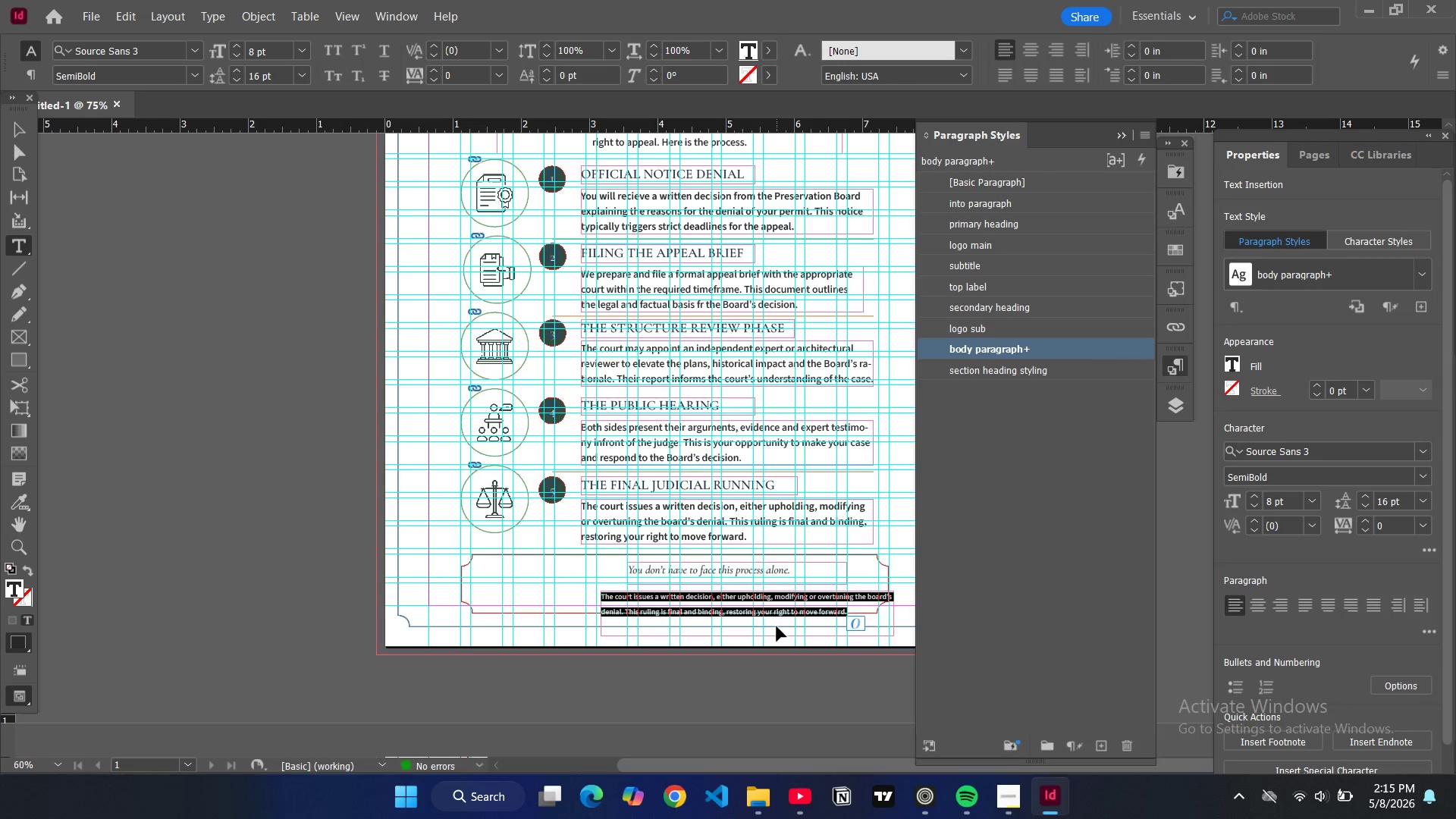 
key(Control+A)
 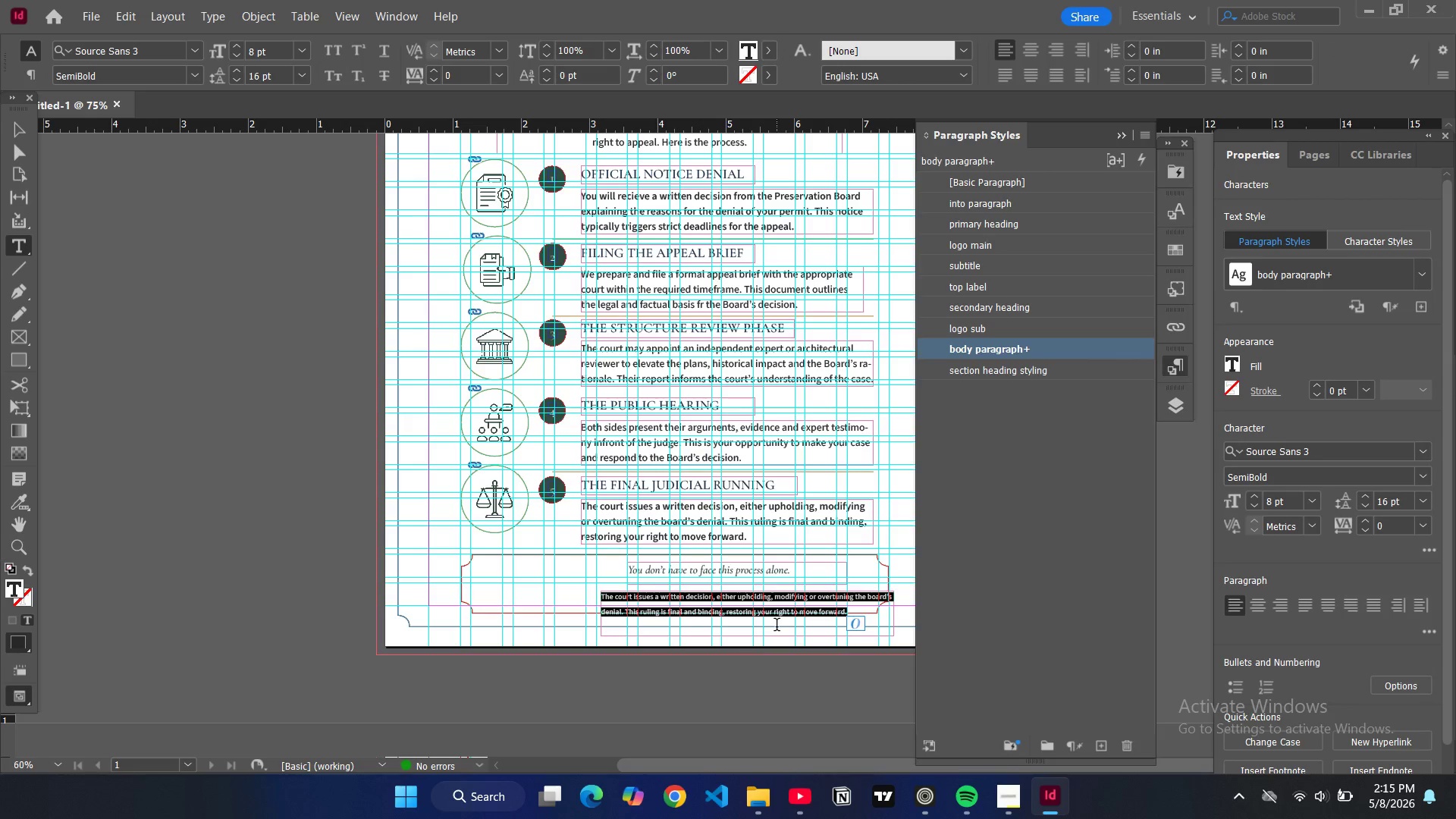 
type(HERITAGE LAW GROUP STANDS WITH PERFECT )
key(Backspace)
key(Backspace)
key(Backspace)
key(Backspace)
key(Backspace)
key(Backspace)
key(Backspace)
type(ROPERTY OWNERS TO PROTECT WHAT MATTERS MOST.)
 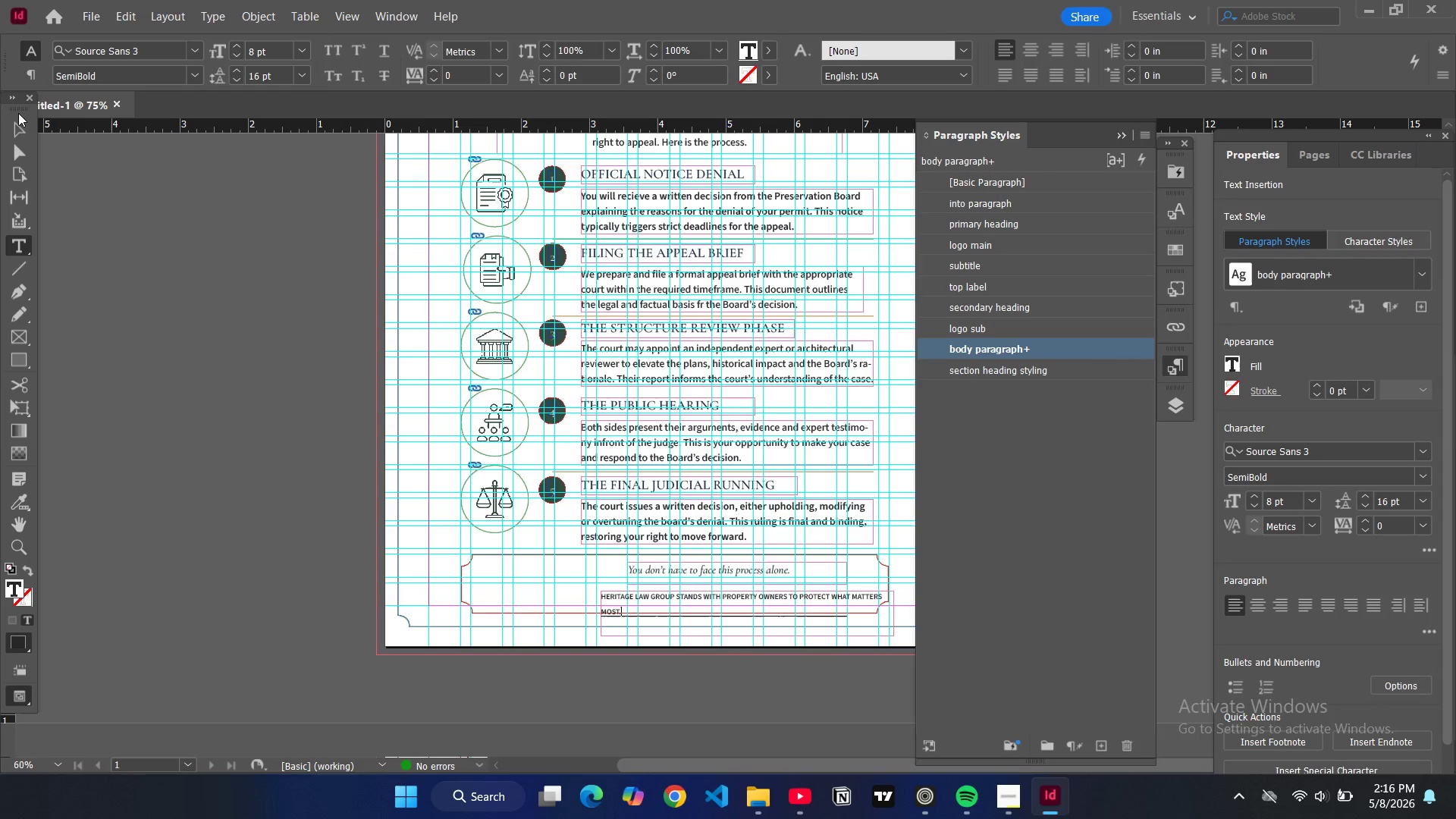 
left_click([15, 133])
 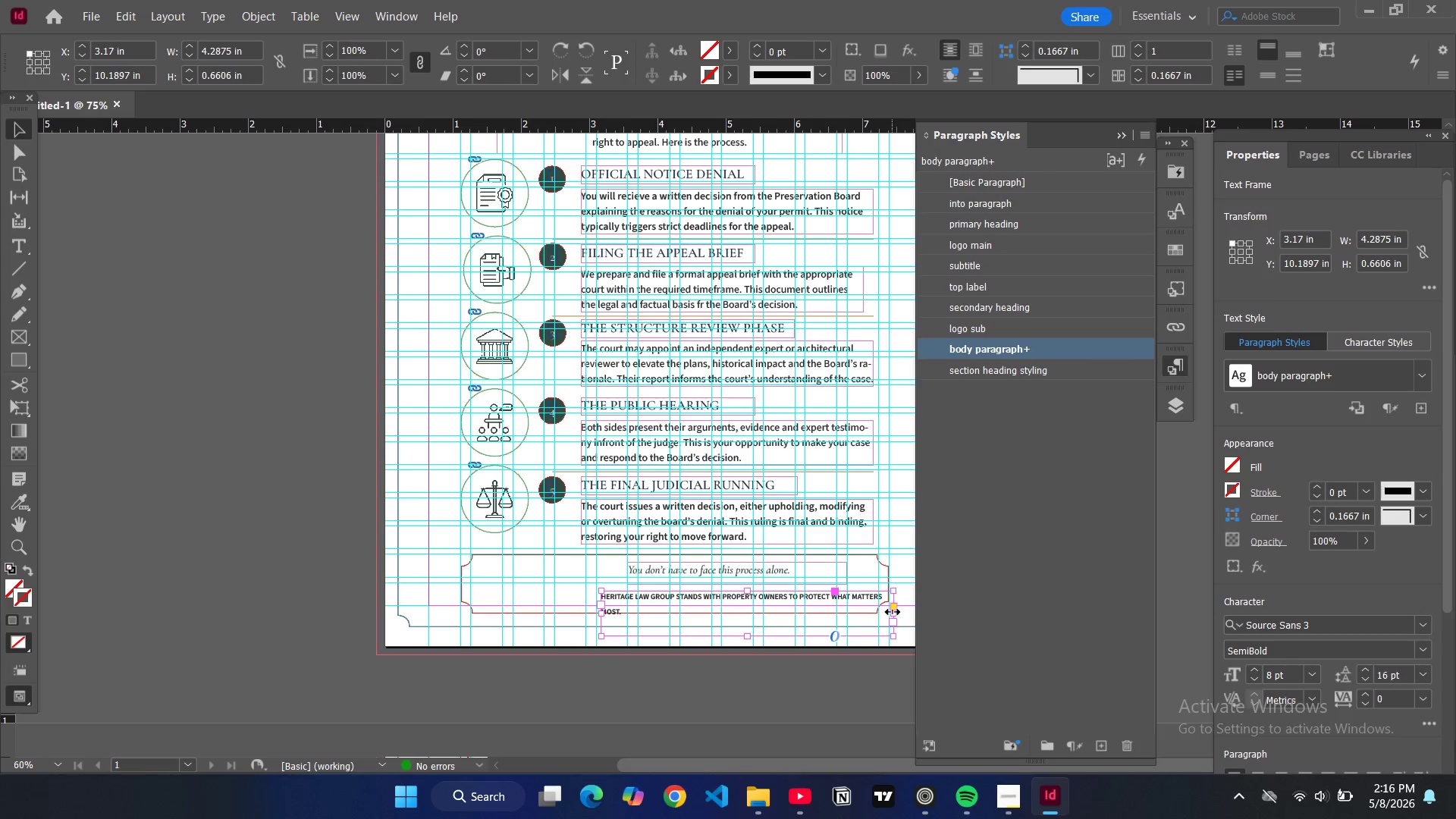 
left_click_drag(start_coordinate=[893, 613], to_coordinate=[845, 610])
 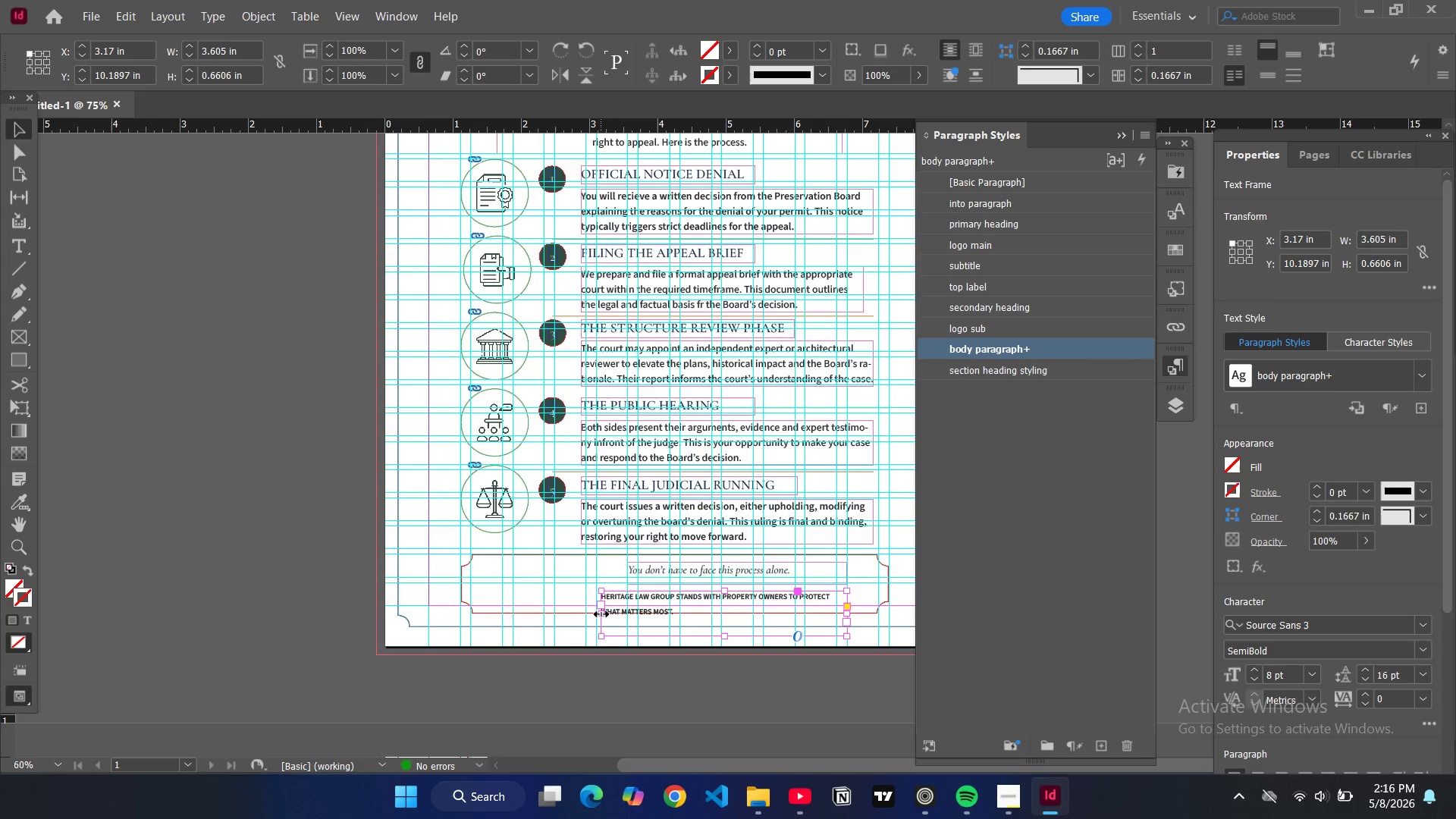 
left_click_drag(start_coordinate=[601, 613], to_coordinate=[631, 616])
 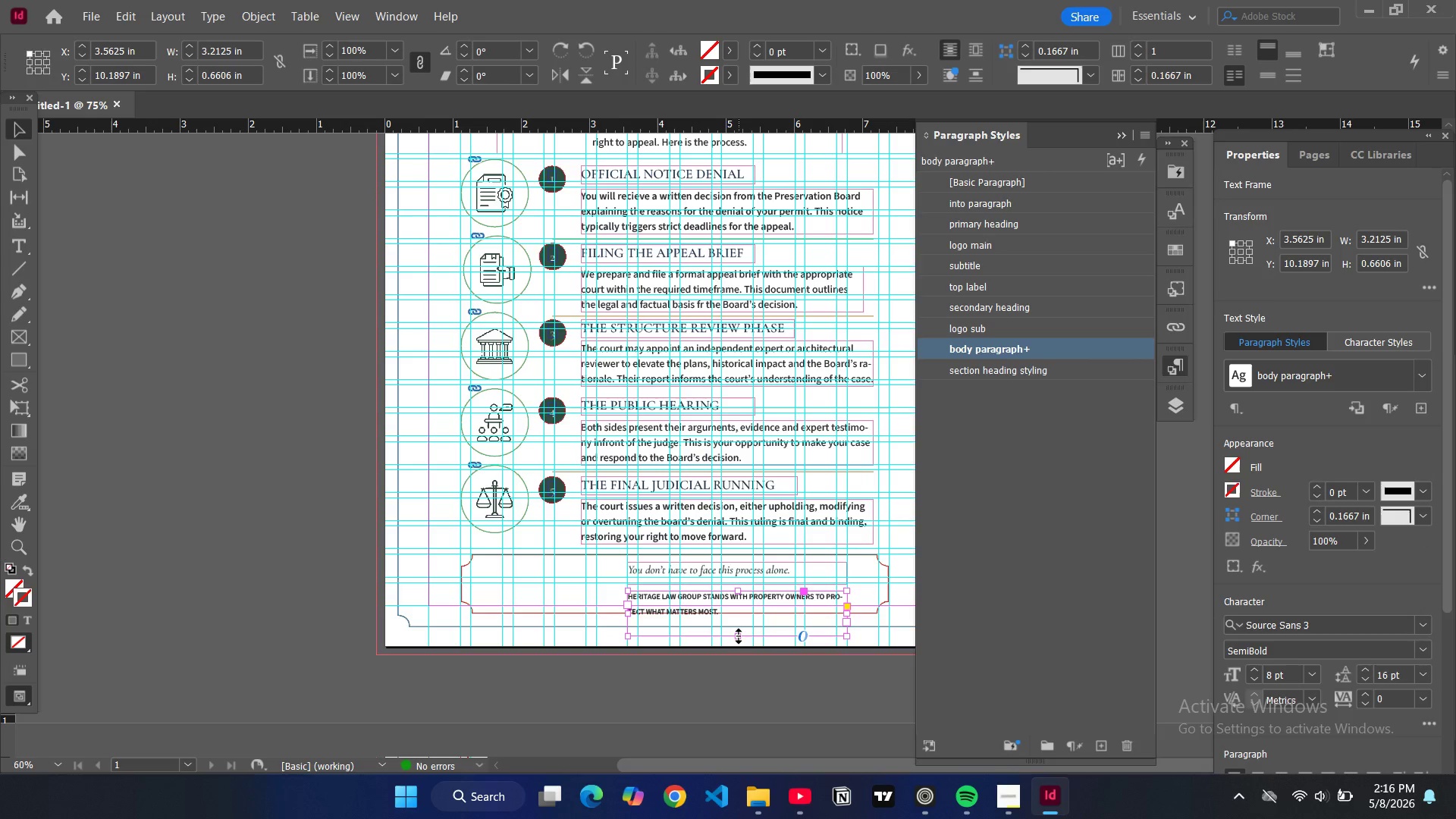 
left_click_drag(start_coordinate=[739, 636], to_coordinate=[739, 621])
 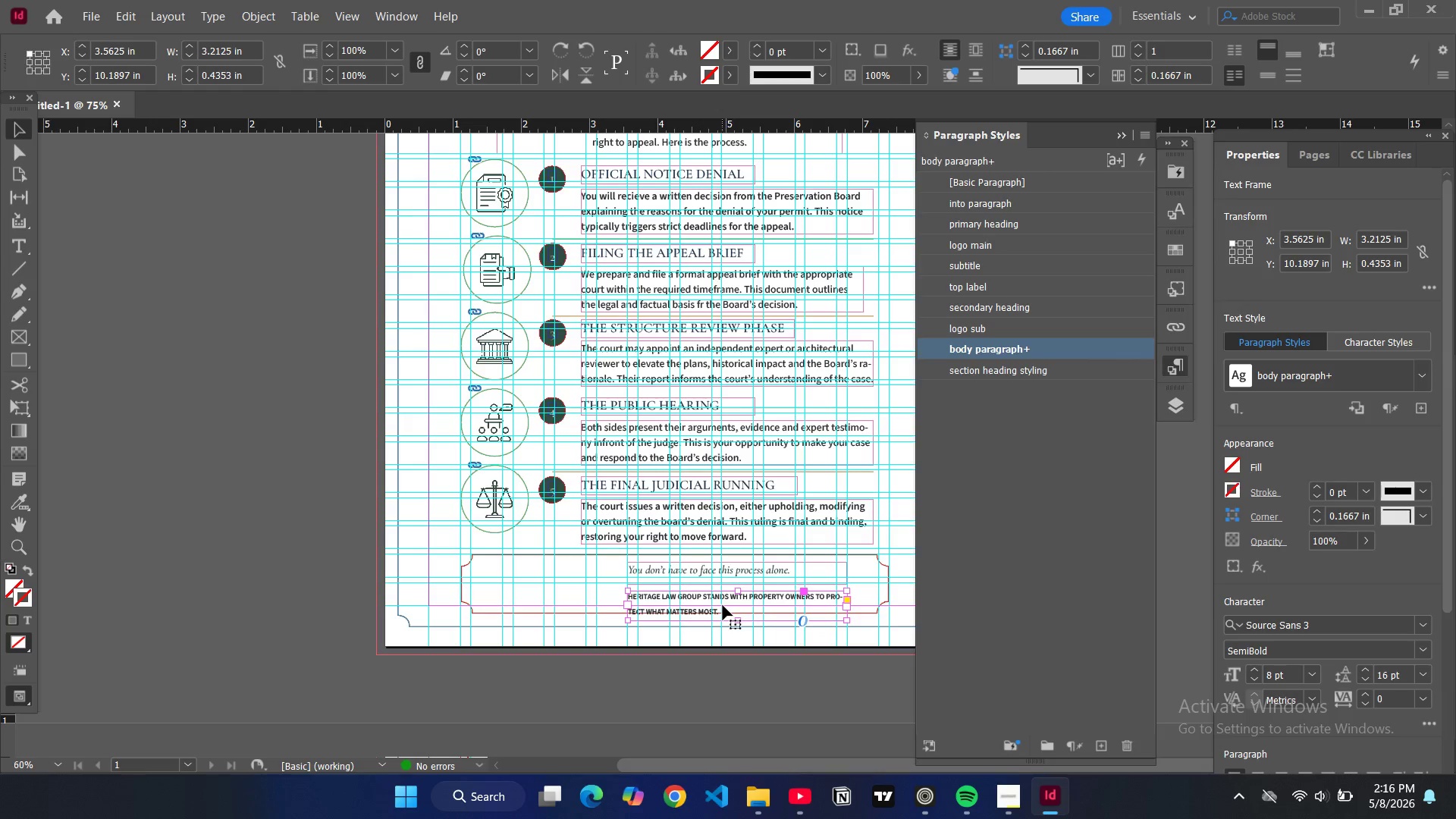 
left_click_drag(start_coordinate=[723, 605], to_coordinate=[723, 598])
 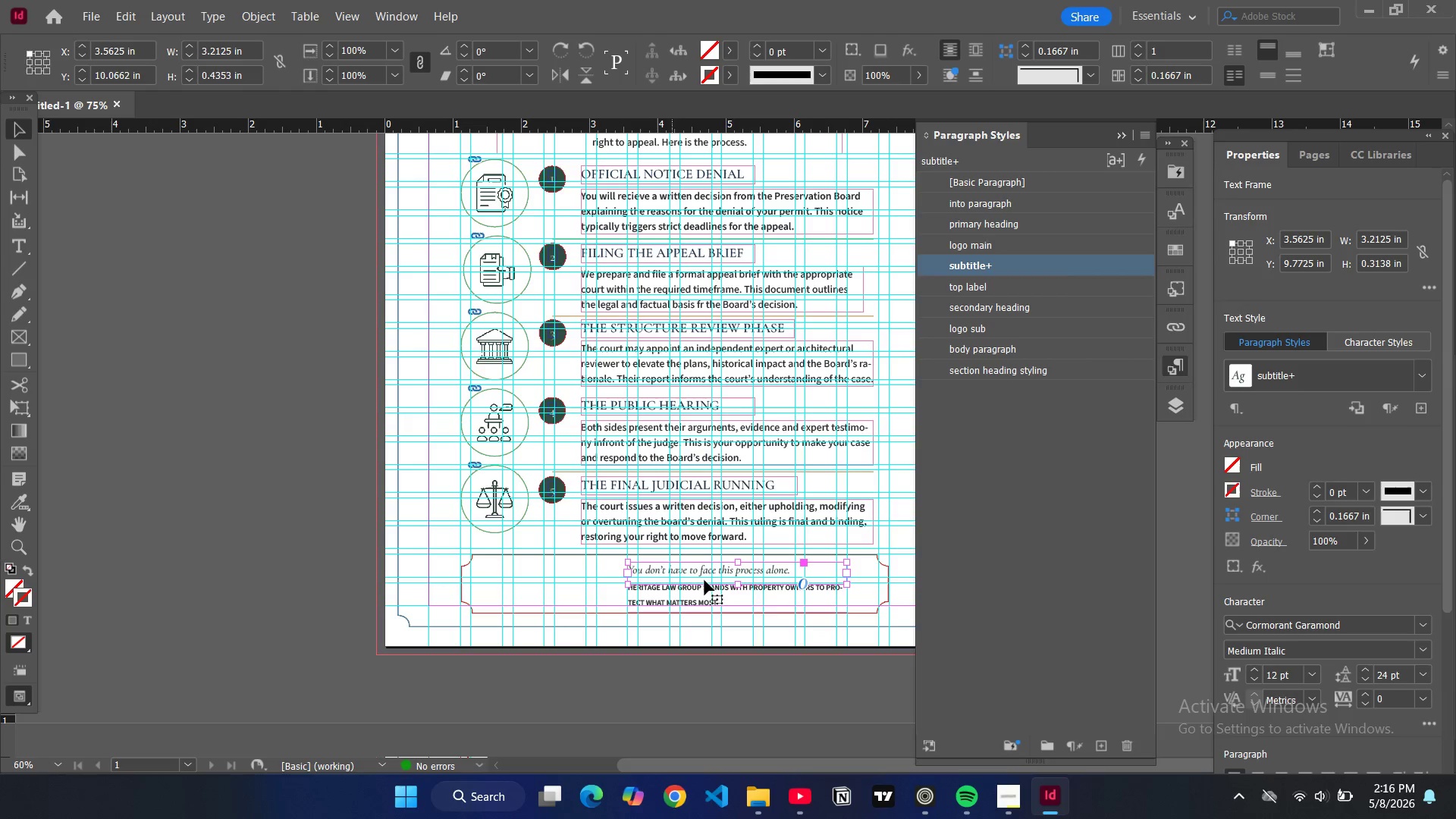 
left_click_drag(start_coordinate=[737, 585], to_coordinate=[736, 578])
 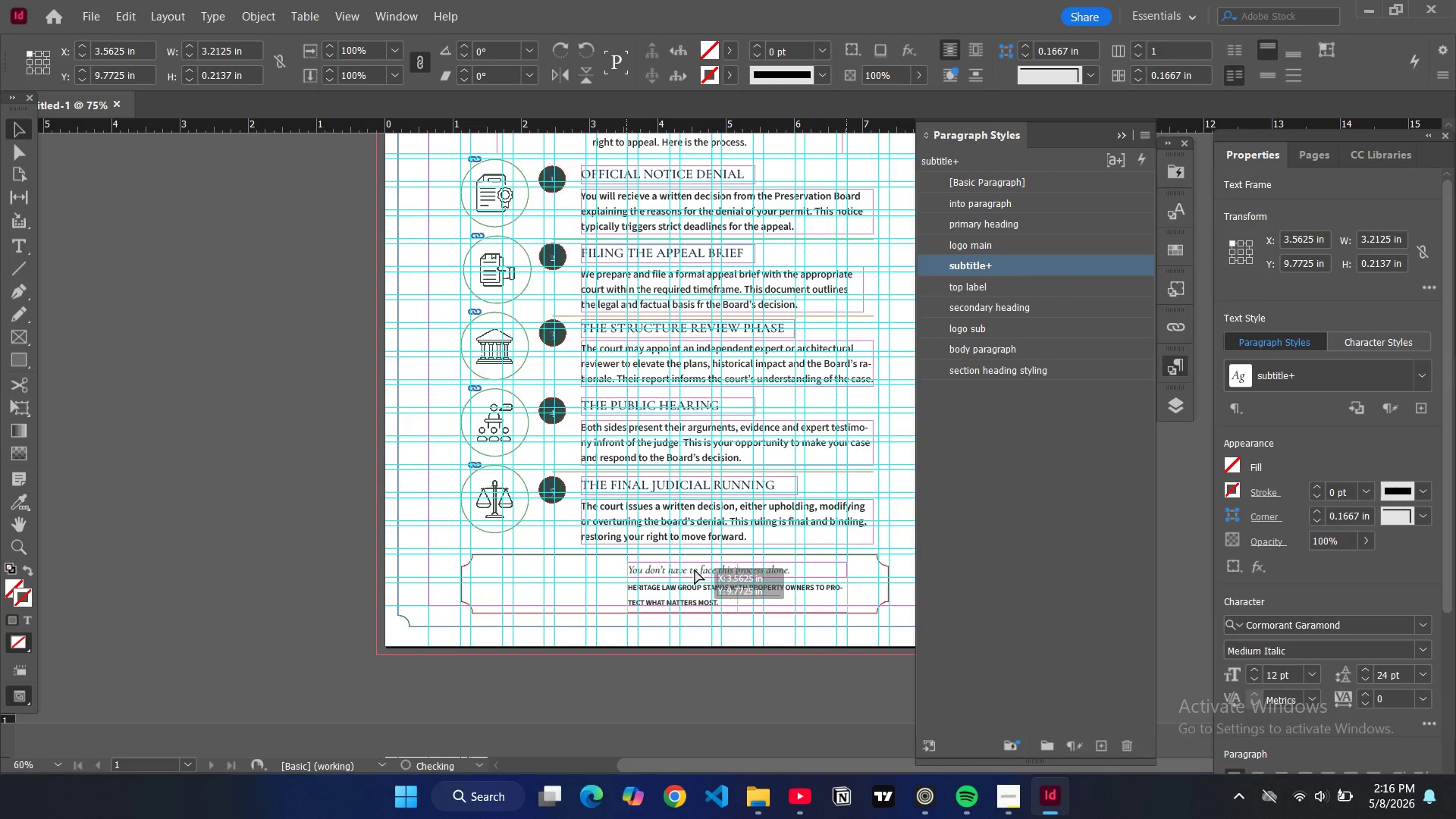 
left_click([704, 594])
 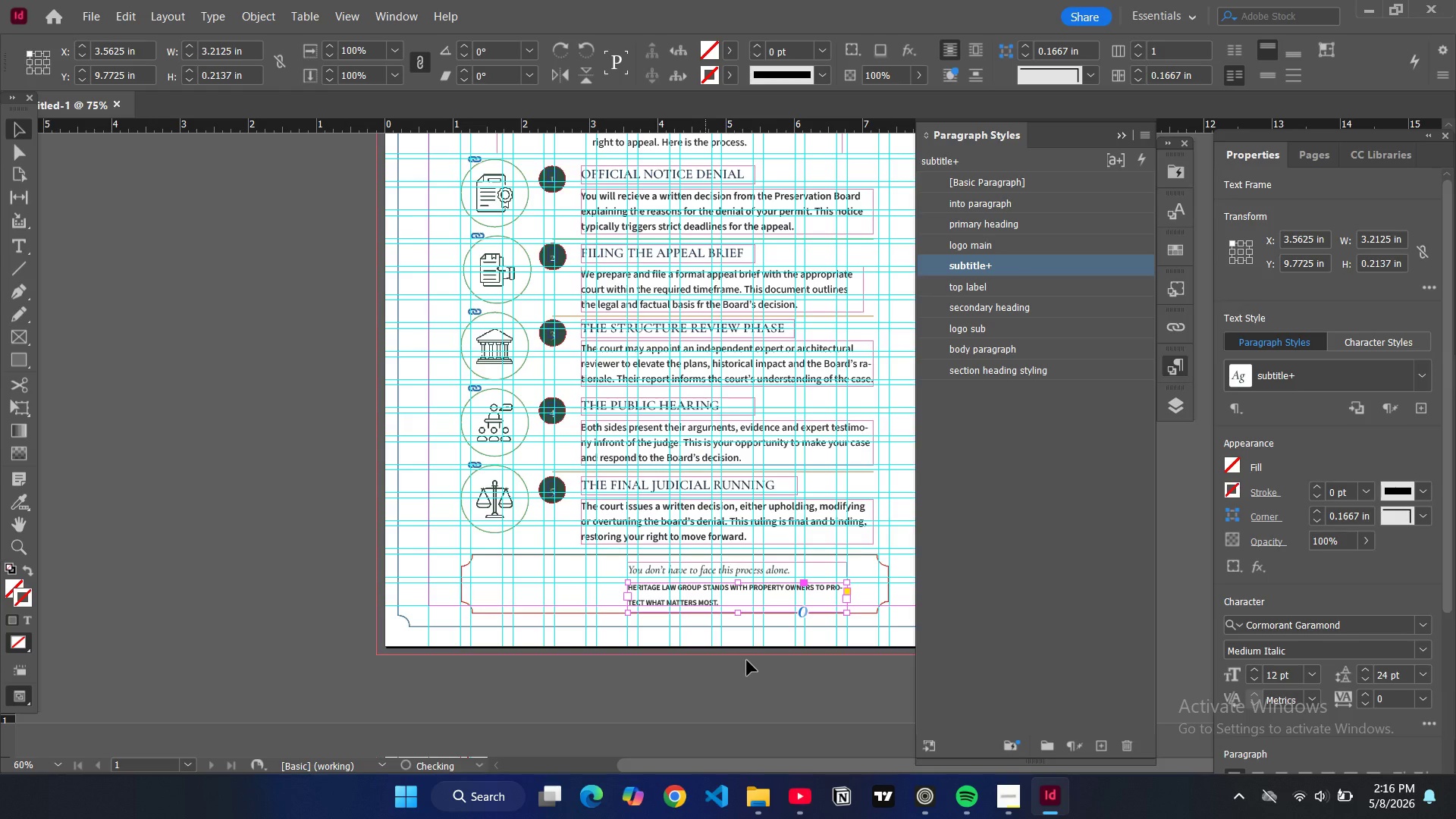 
left_click([748, 661])
 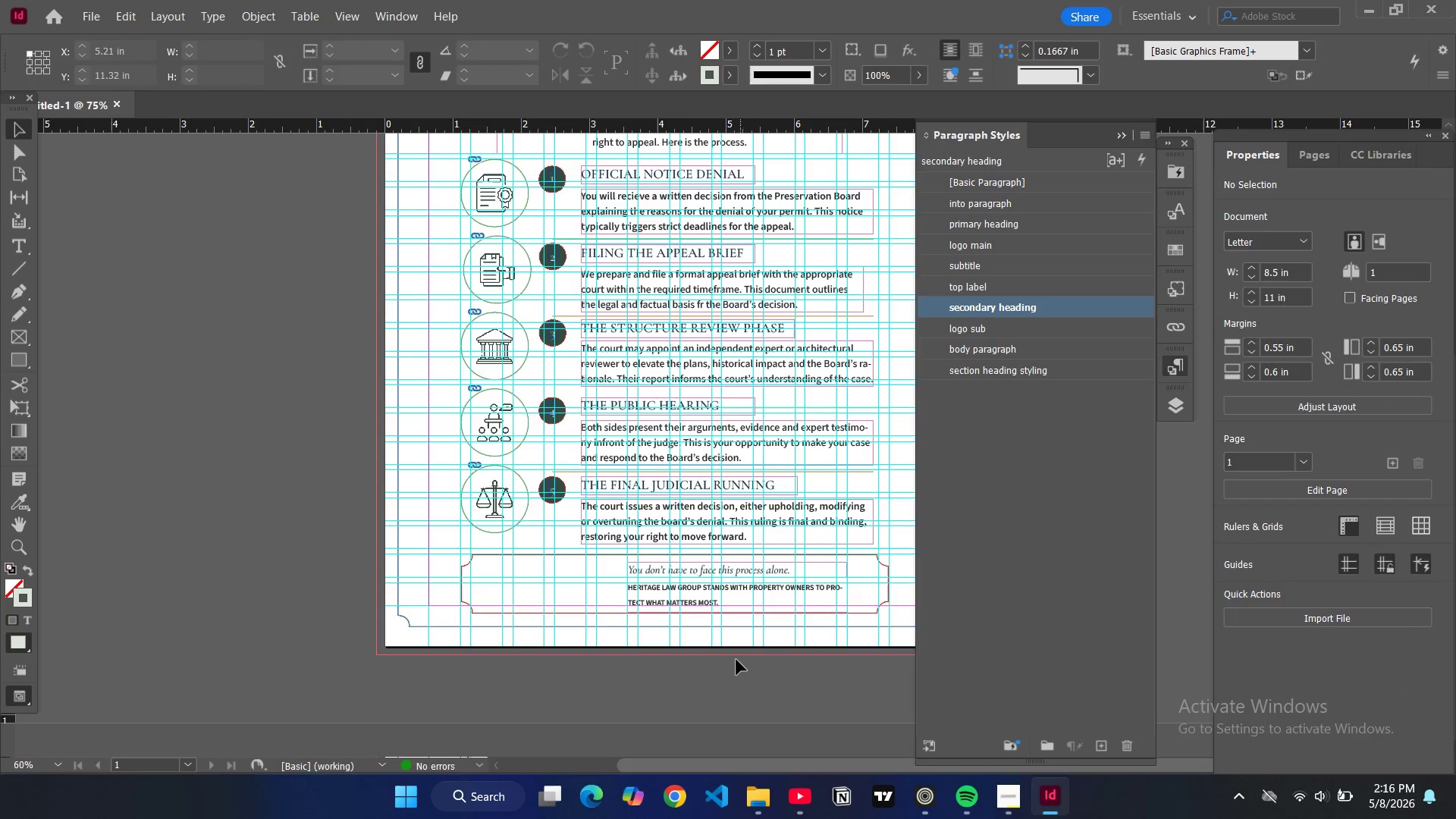 
key(W)
 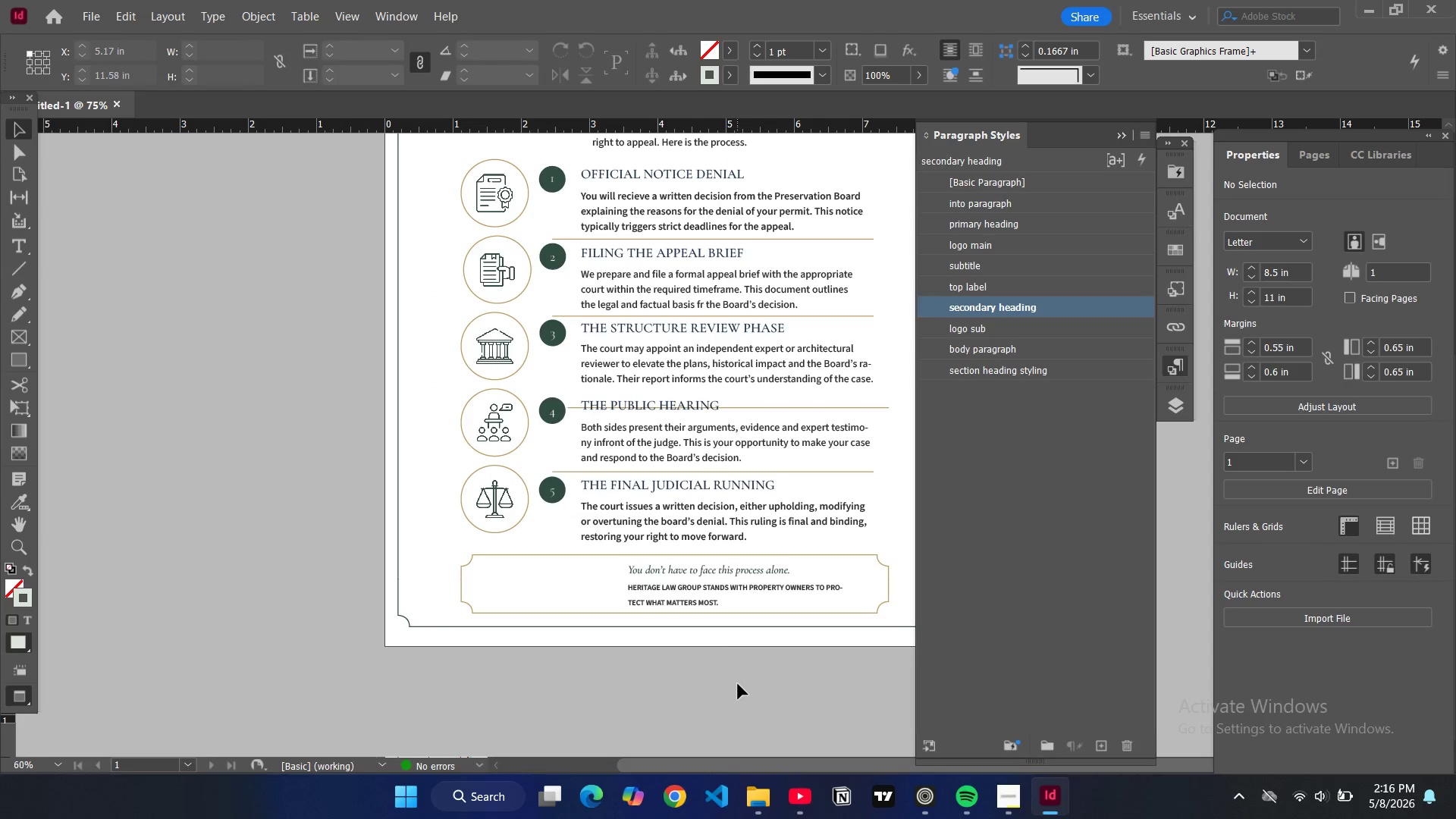 
key(W)
 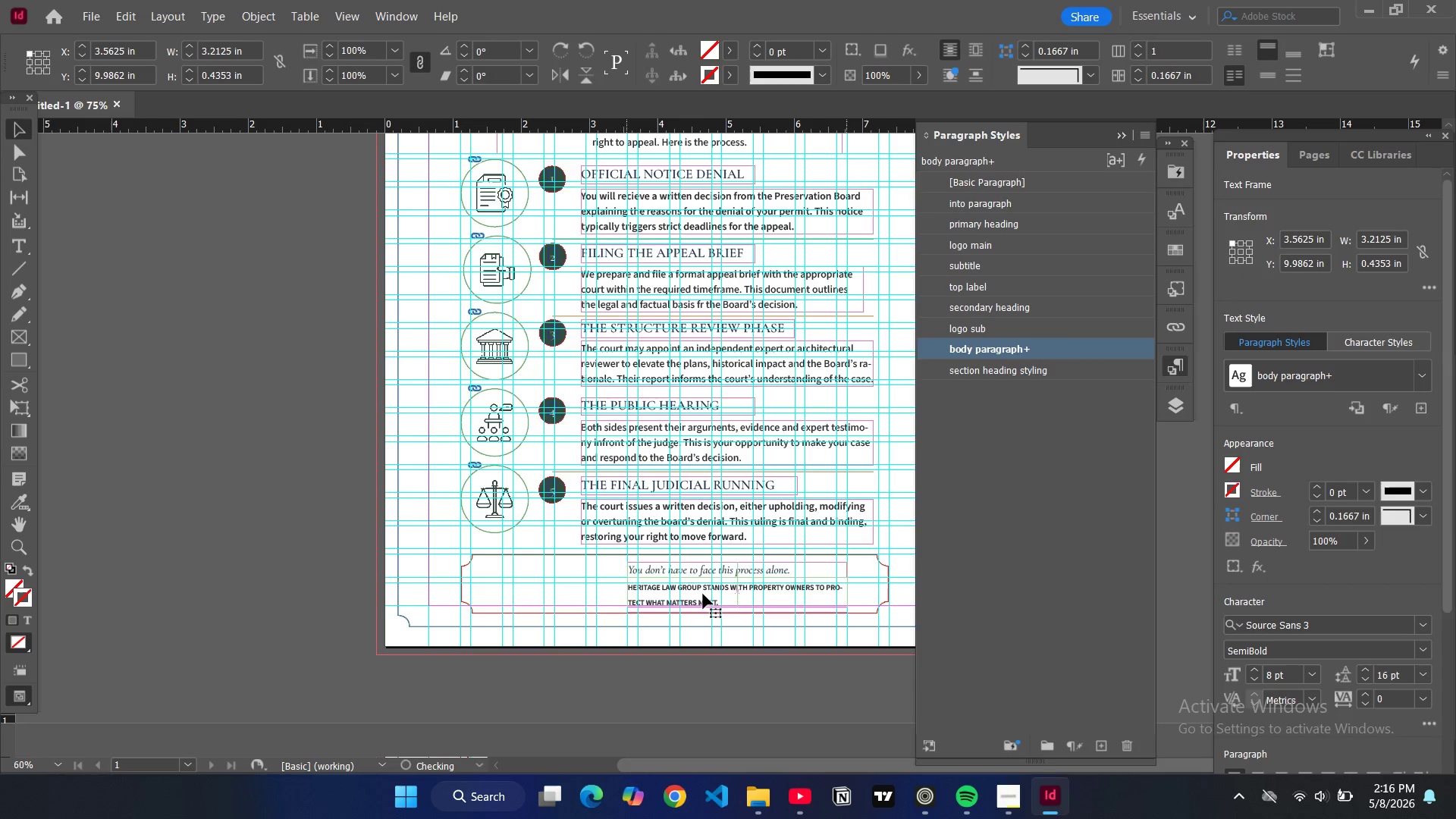 
left_click([717, 677])
 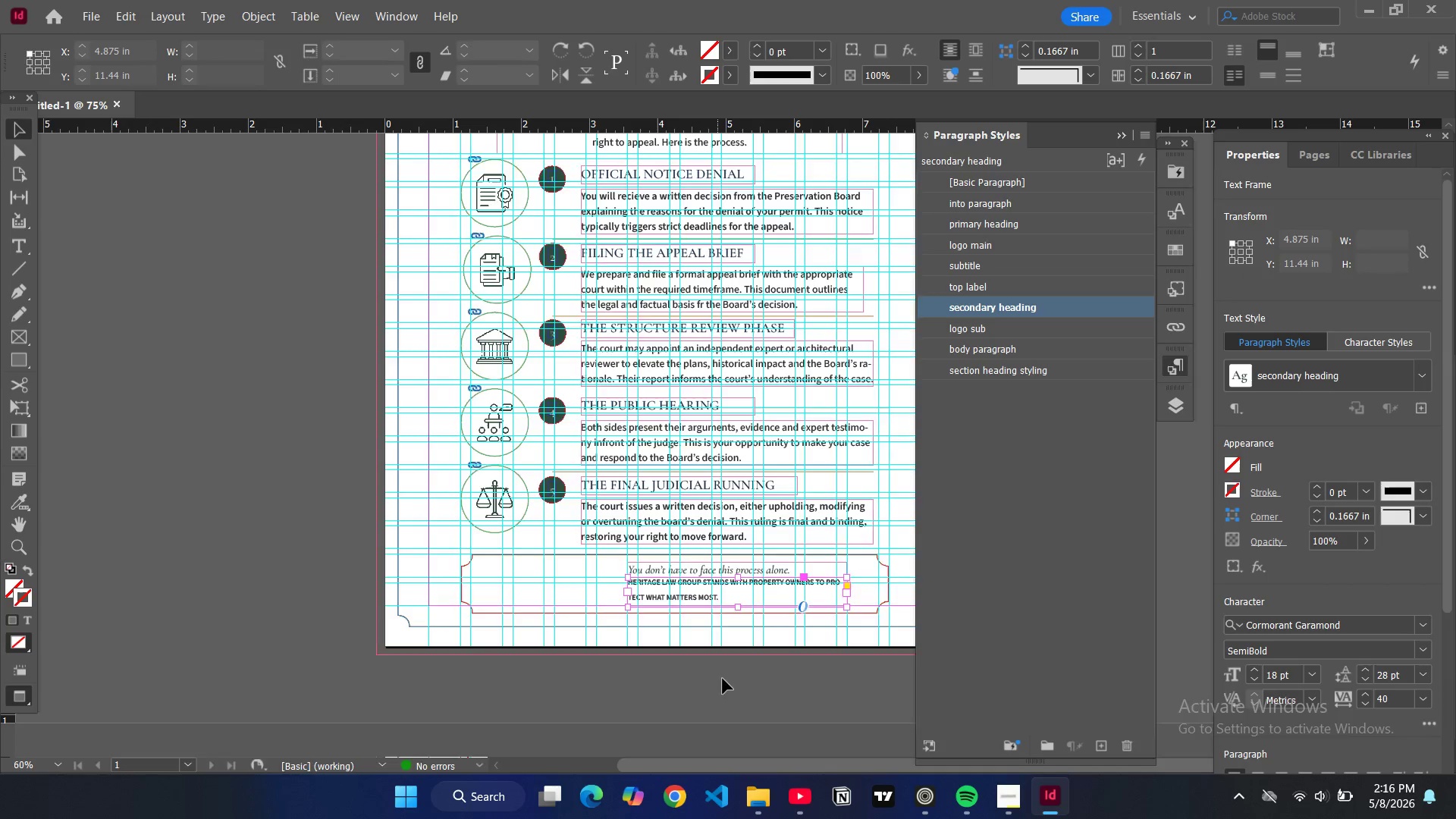 
type(WW)
 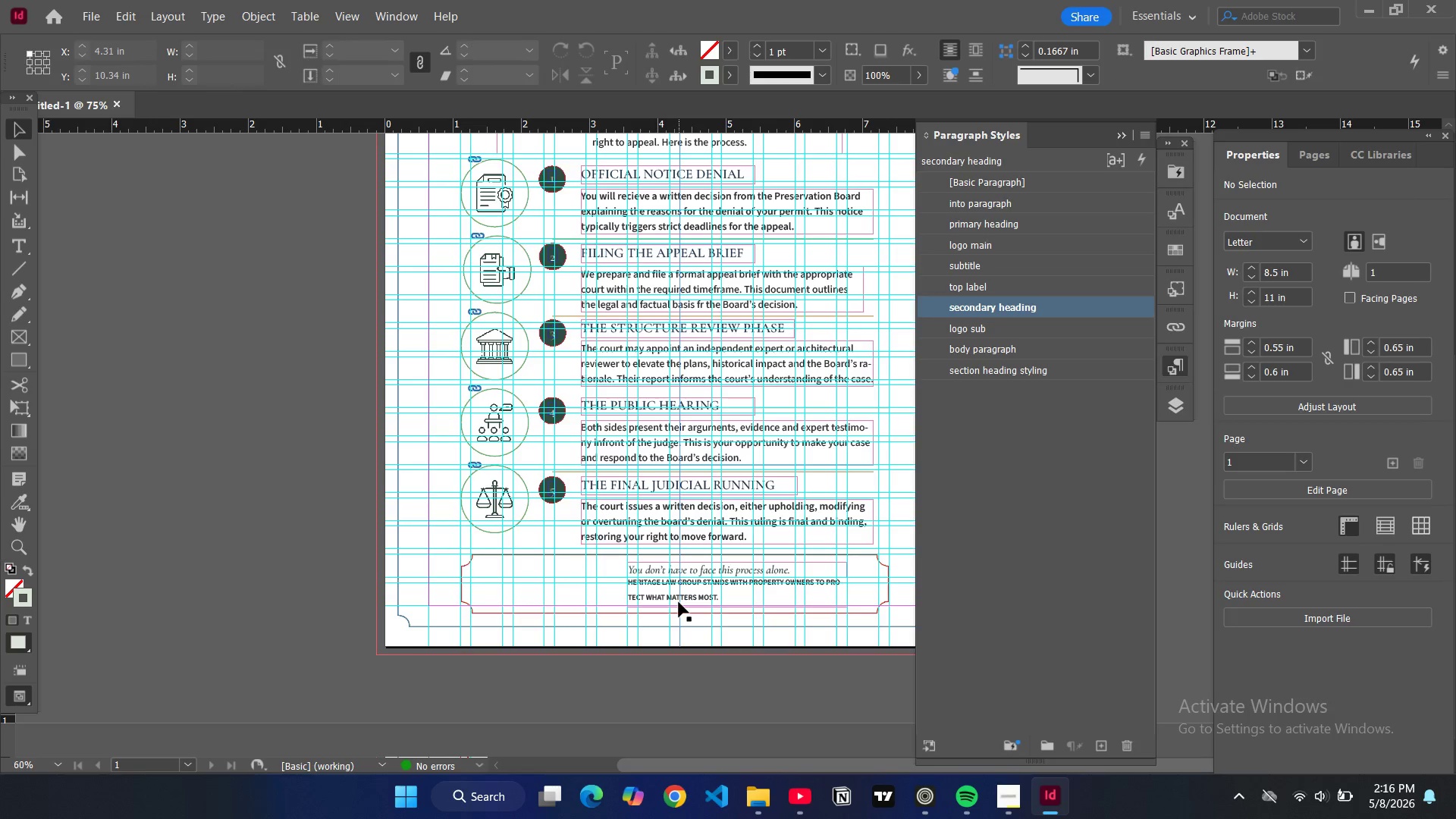 
left_click([679, 602])
 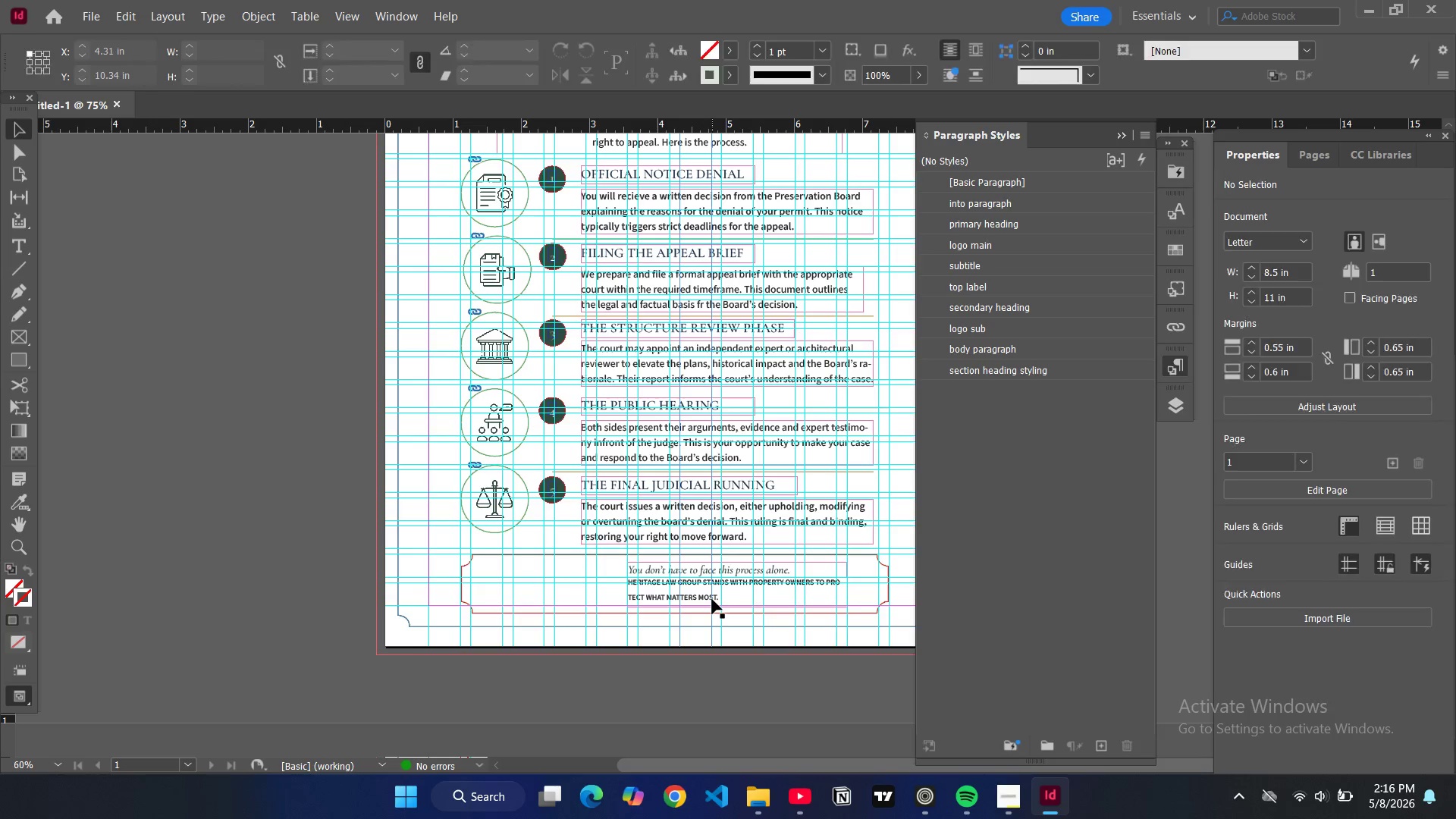 
left_click([712, 599])
 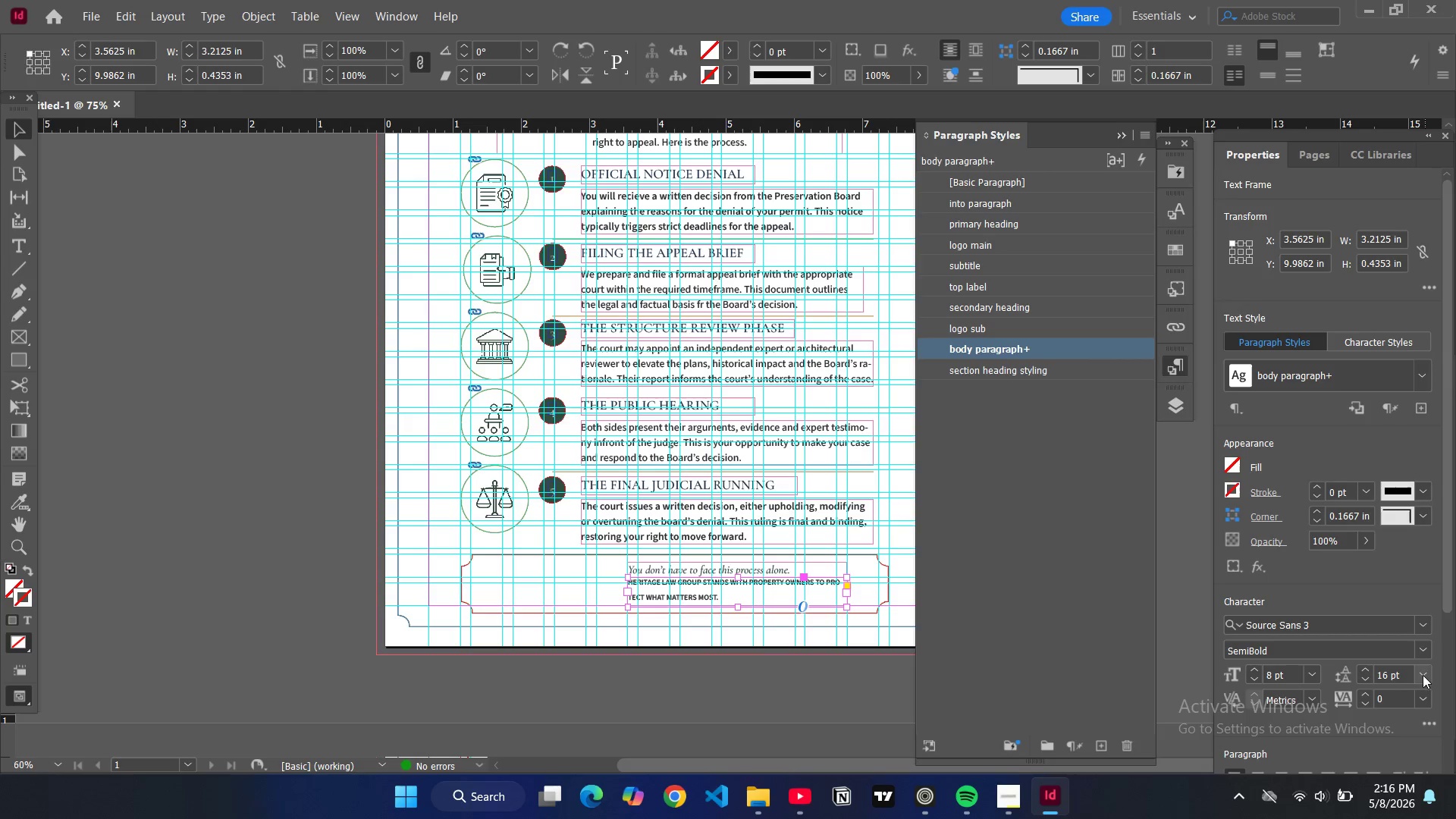 
double_click([1367, 679])
 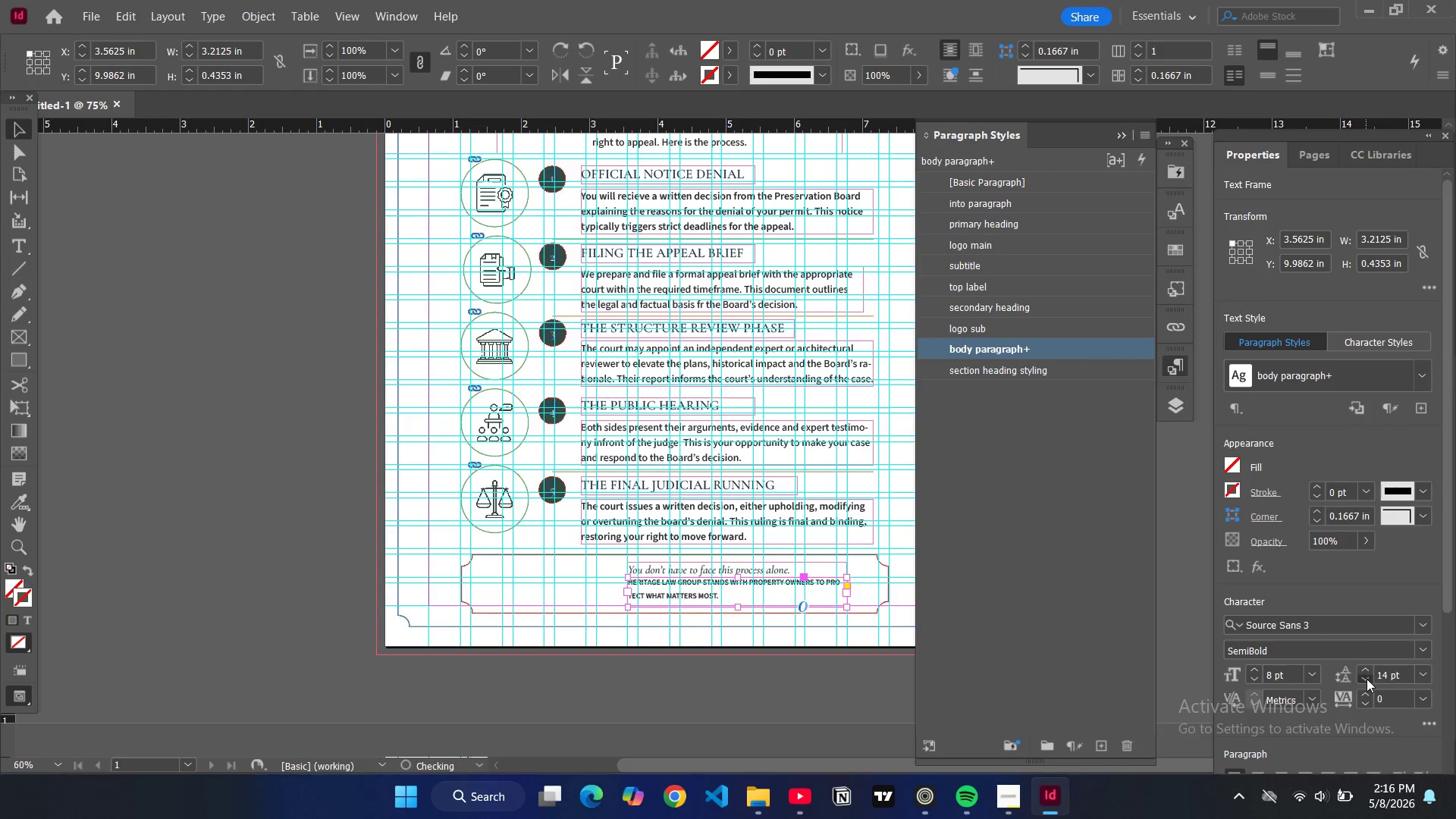 
triple_click([1367, 679])
 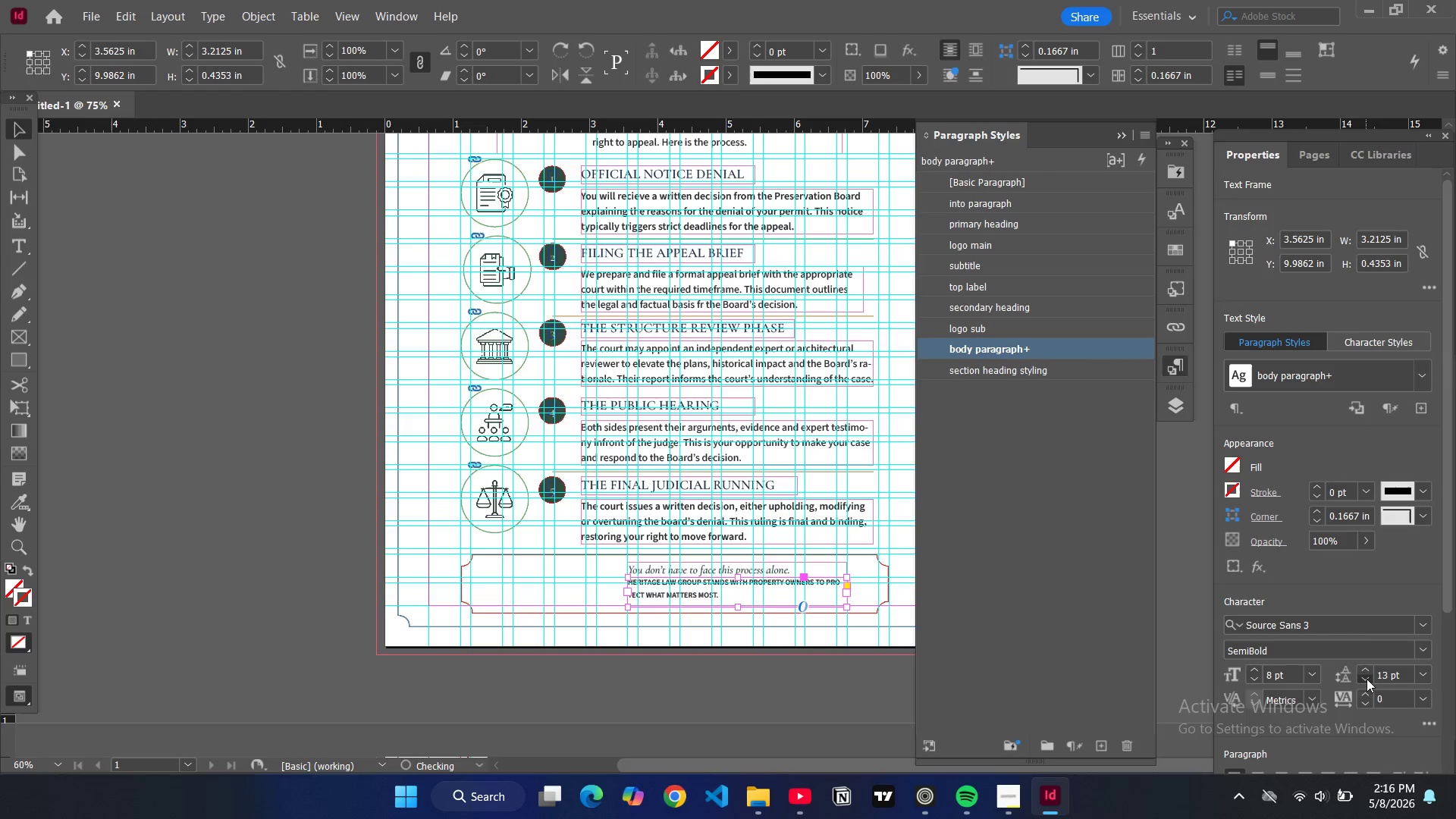 
triple_click([1367, 679])
 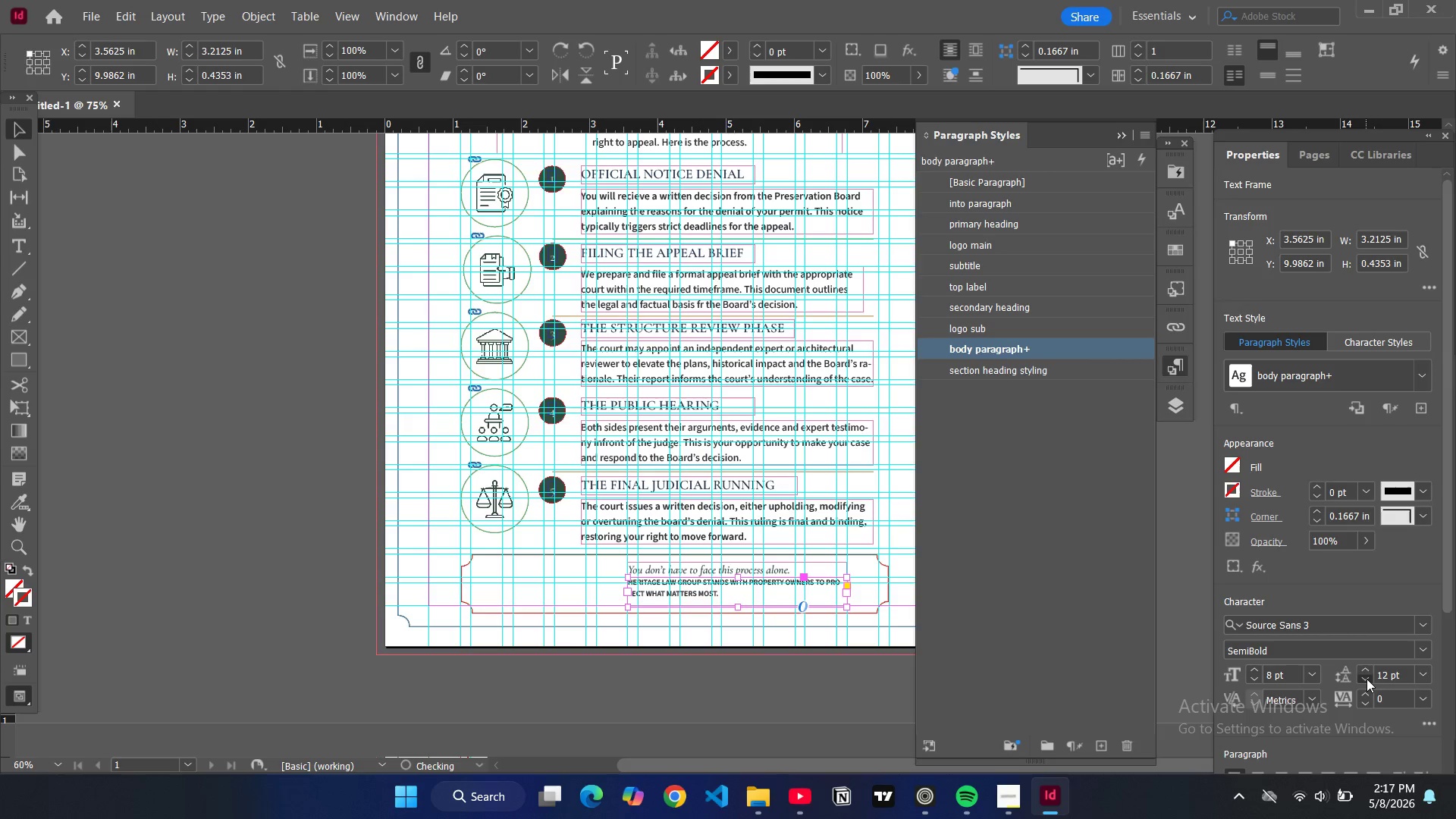 
triple_click([1367, 679])
 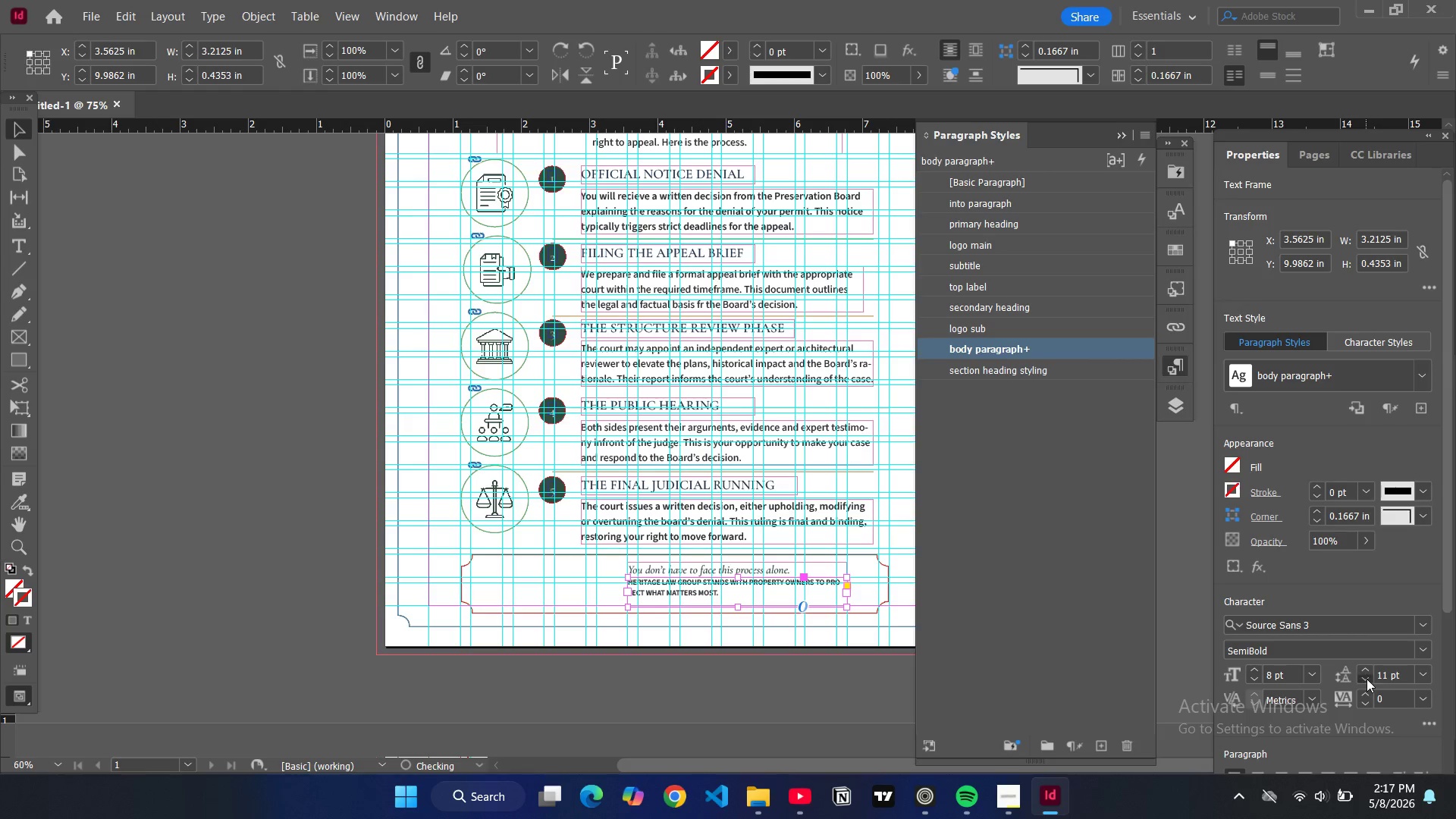 
triple_click([1367, 679])
 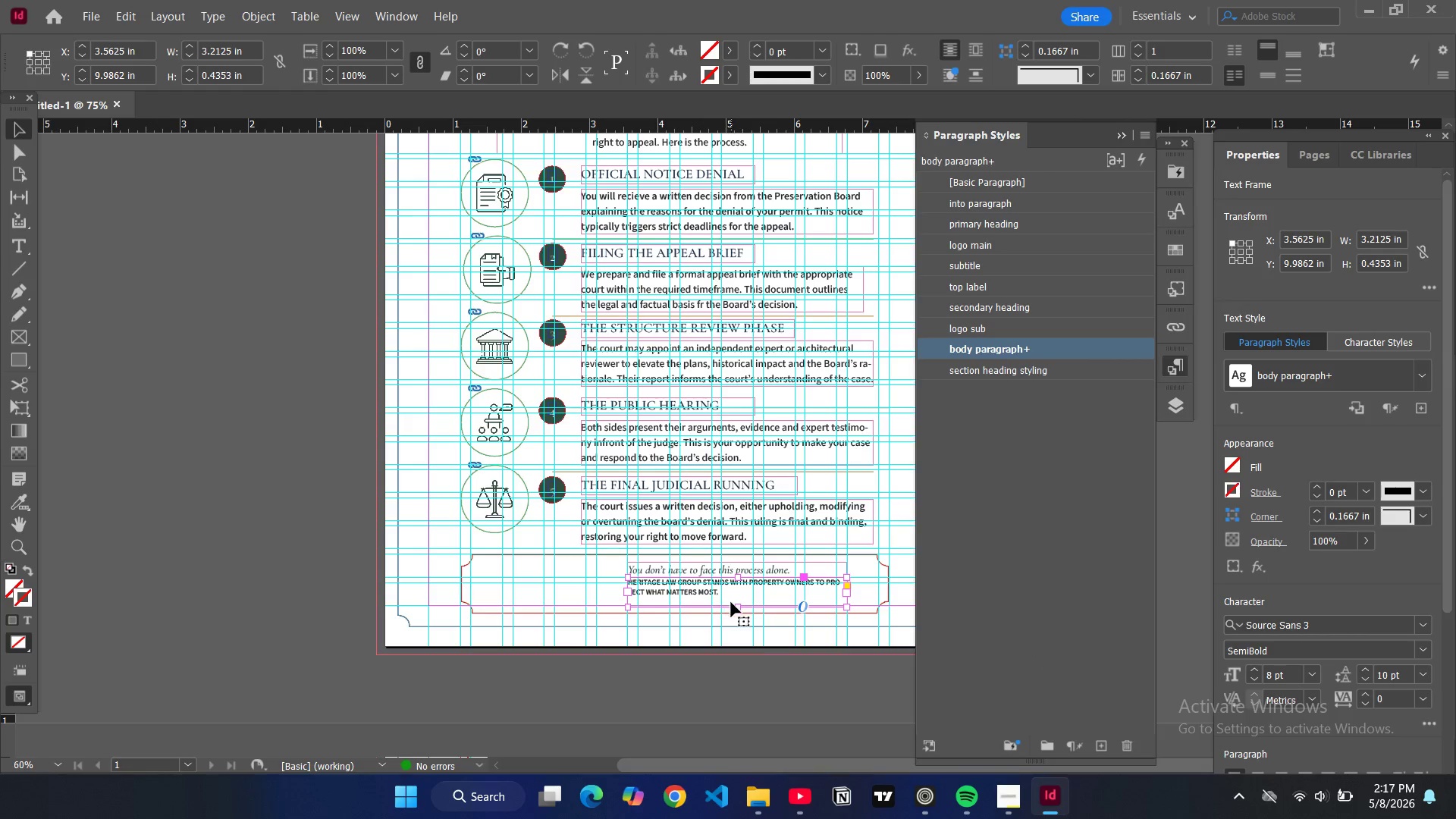 
left_click_drag(start_coordinate=[736, 604], to_coordinate=[736, 598])
 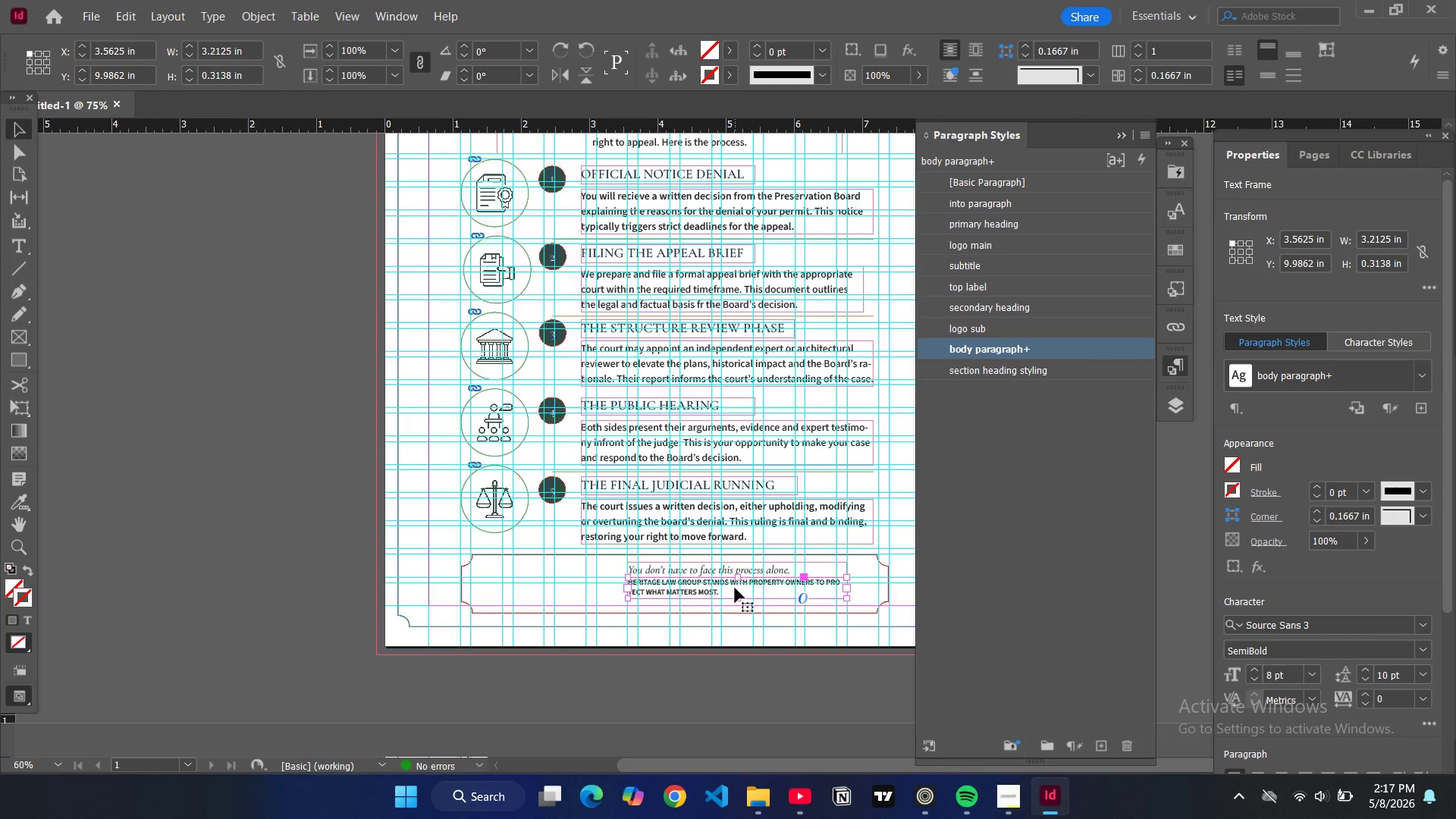 
left_click_drag(start_coordinate=[735, 588], to_coordinate=[738, 594])
 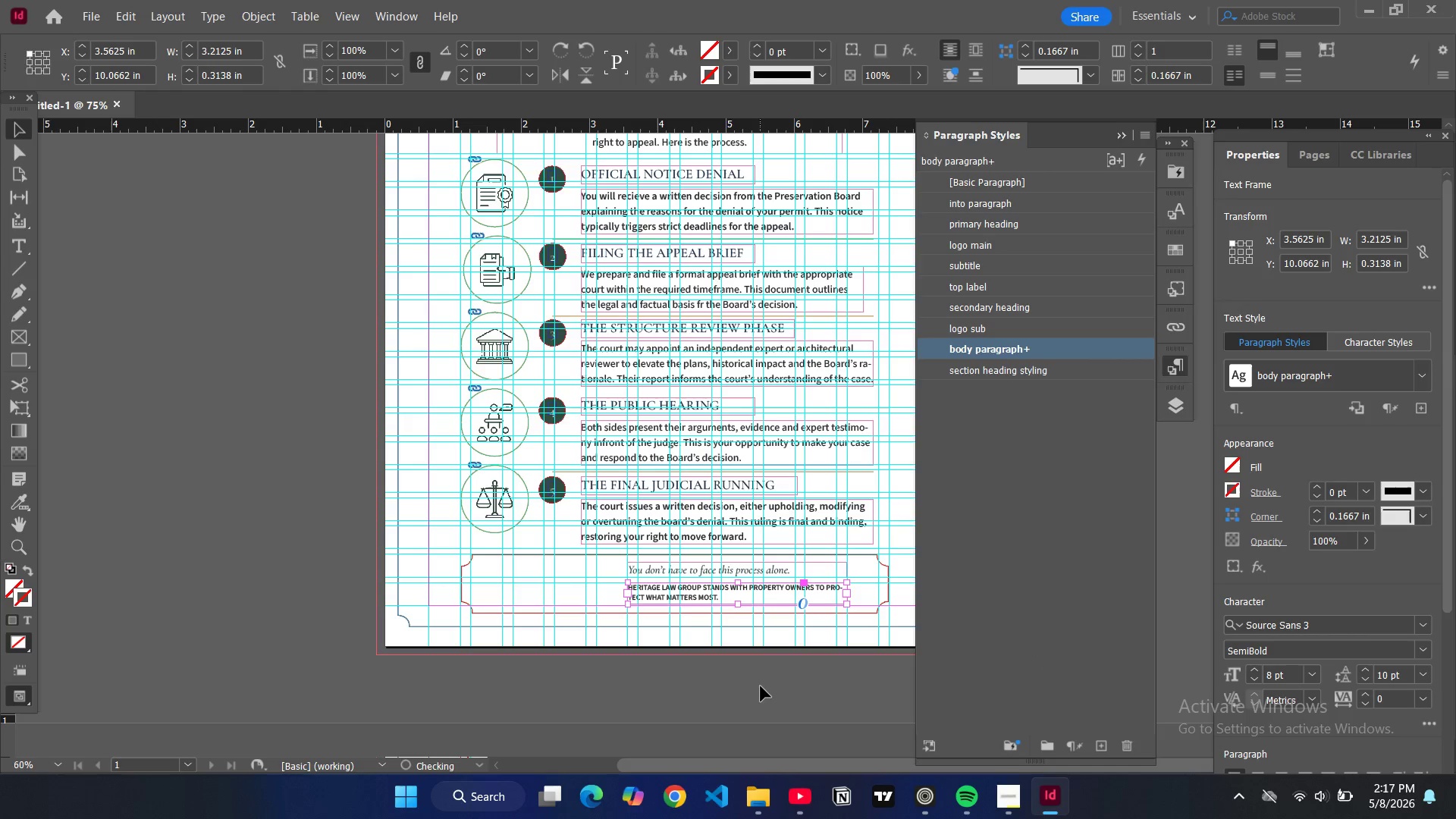 
left_click([761, 687])
 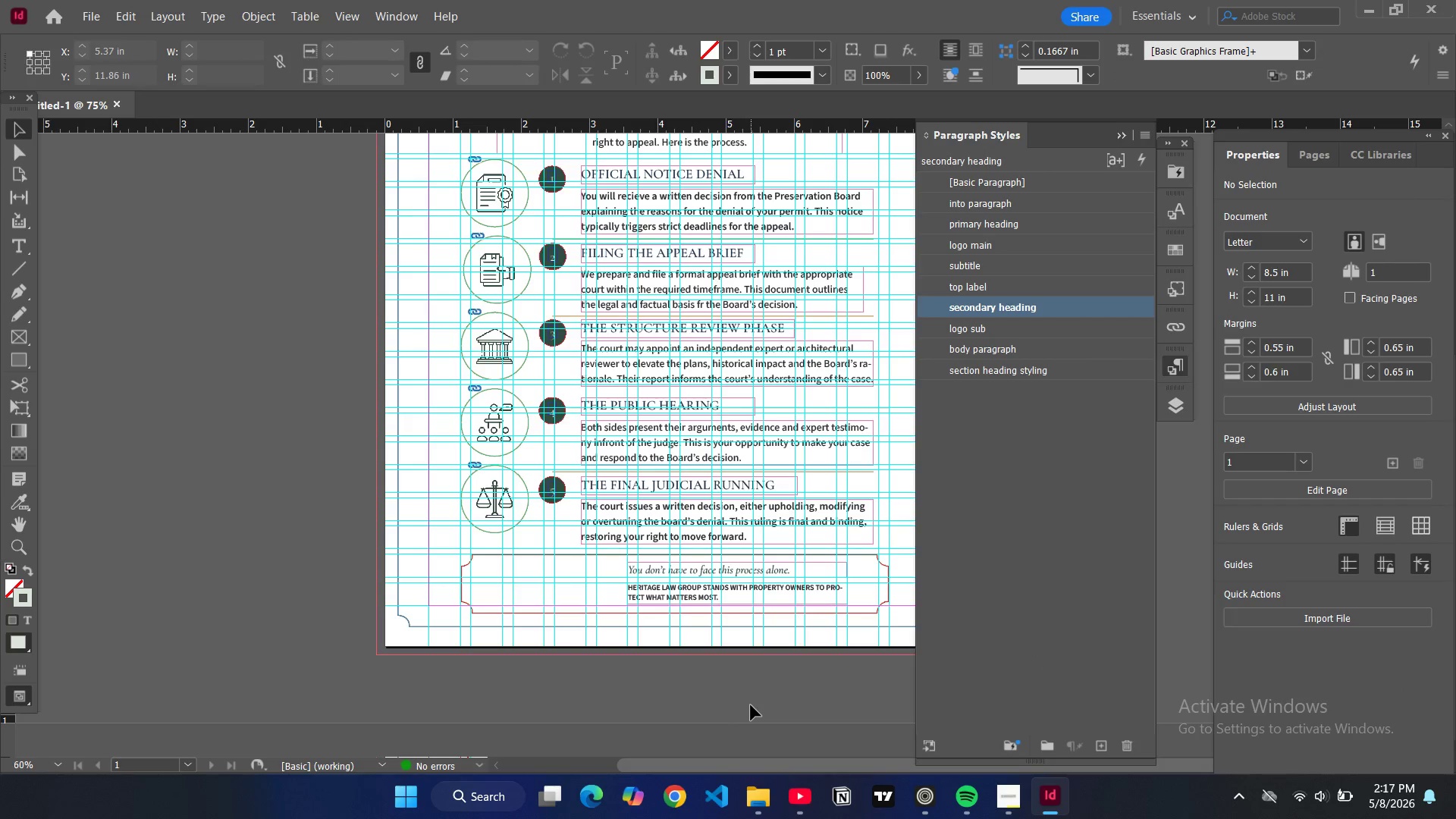 
key(W)
 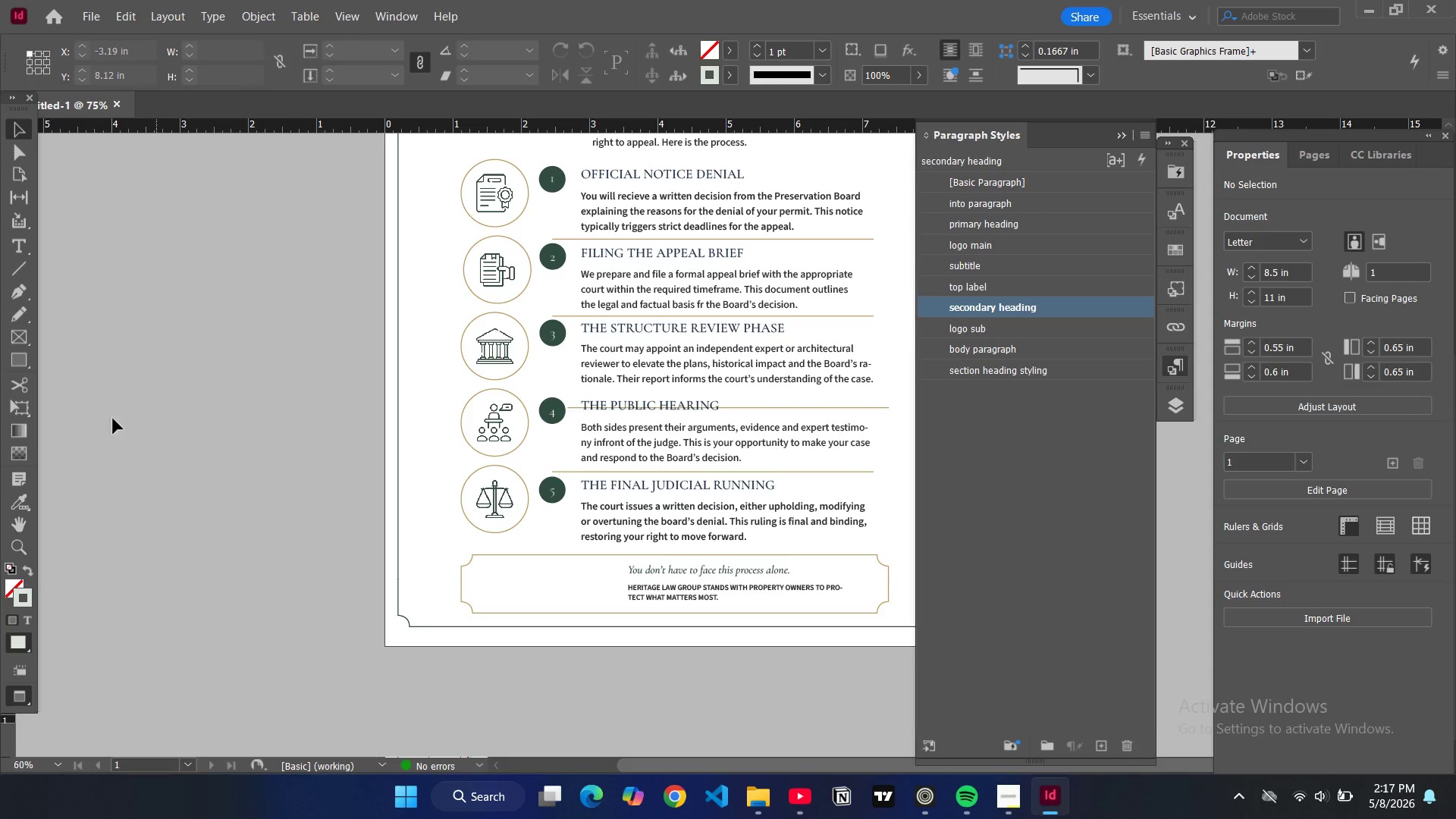 
left_click([19, 362])
 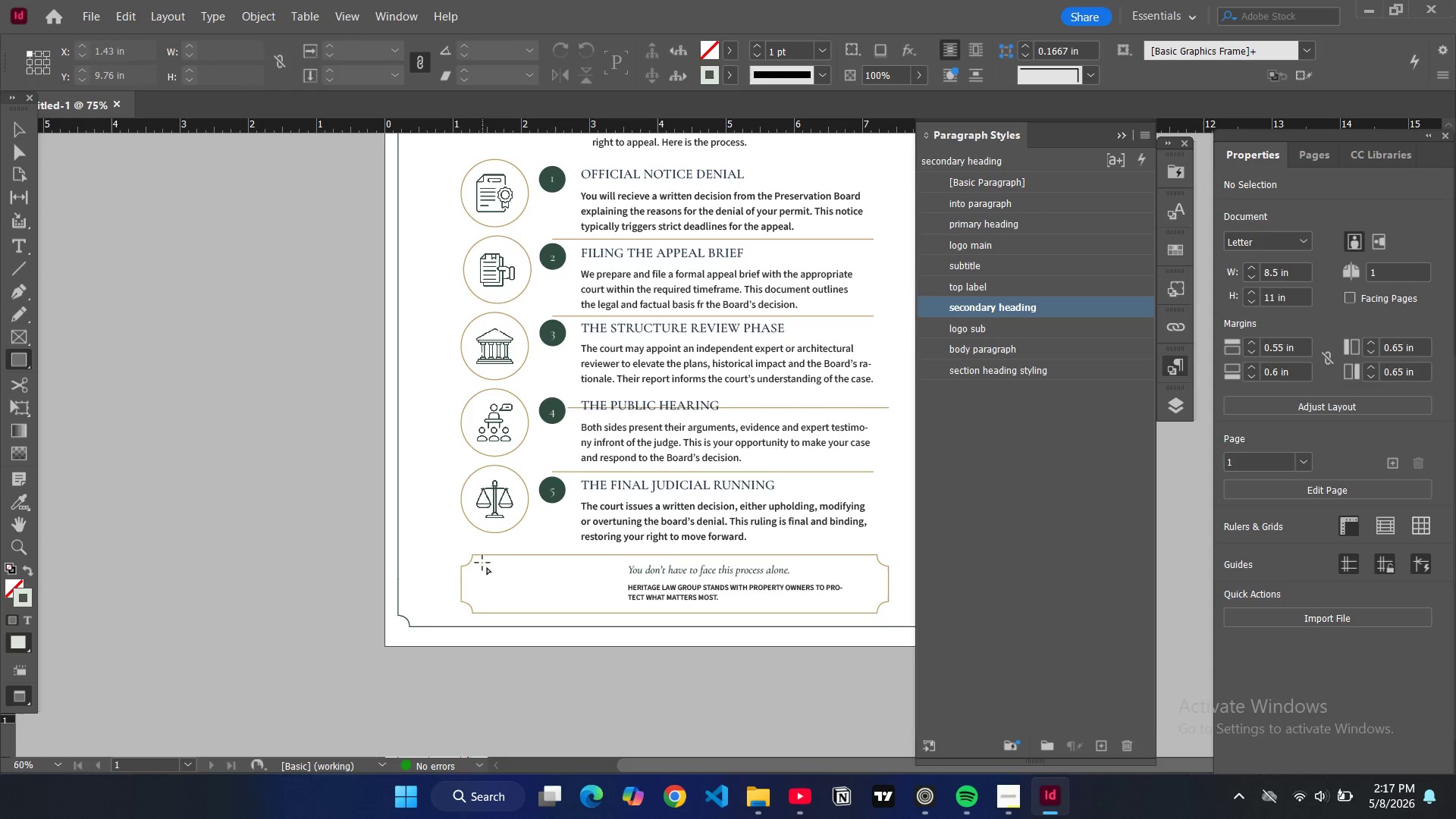 
left_click_drag(start_coordinate=[481, 562], to_coordinate=[570, 610])
 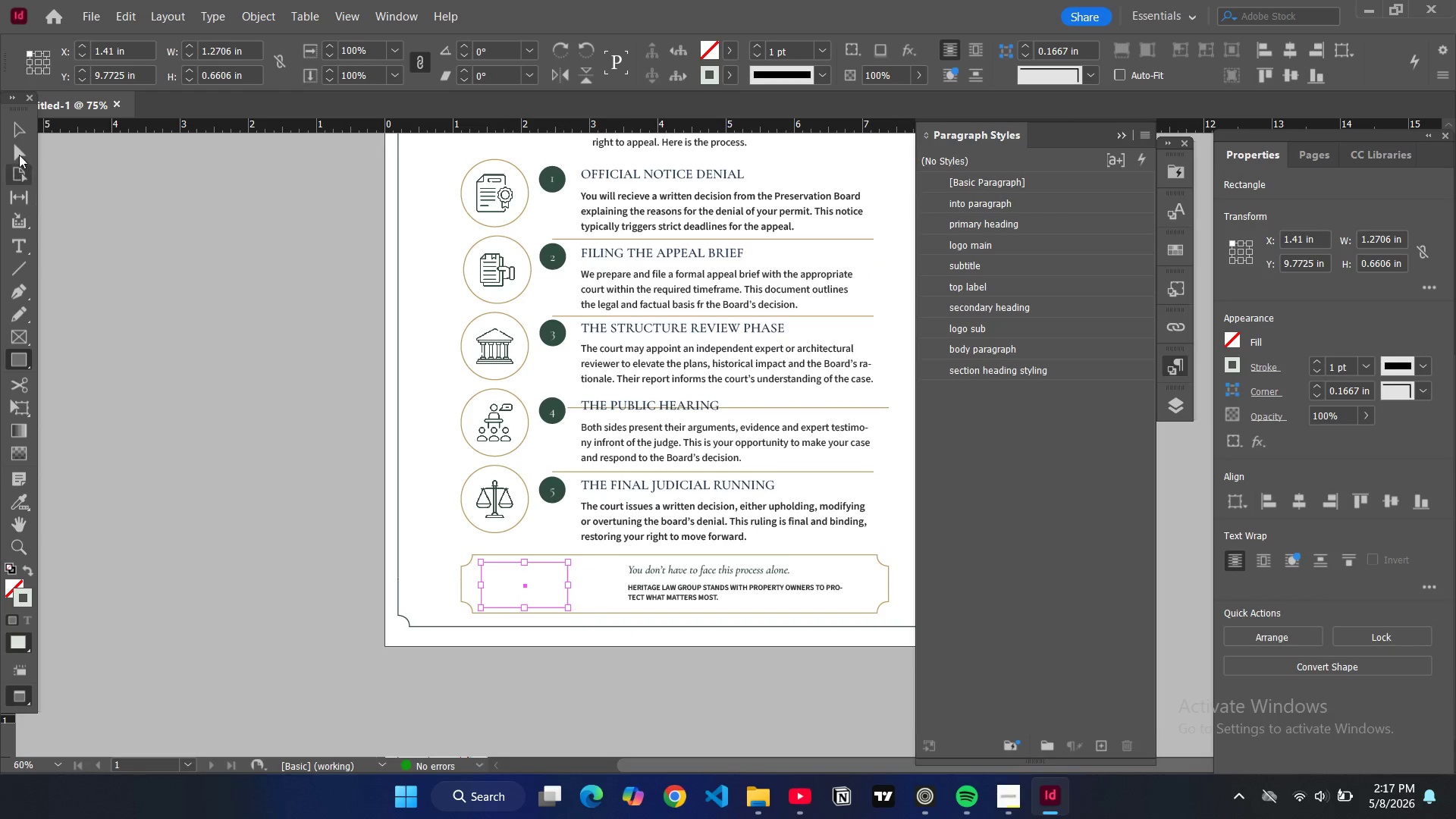 
key(W)
 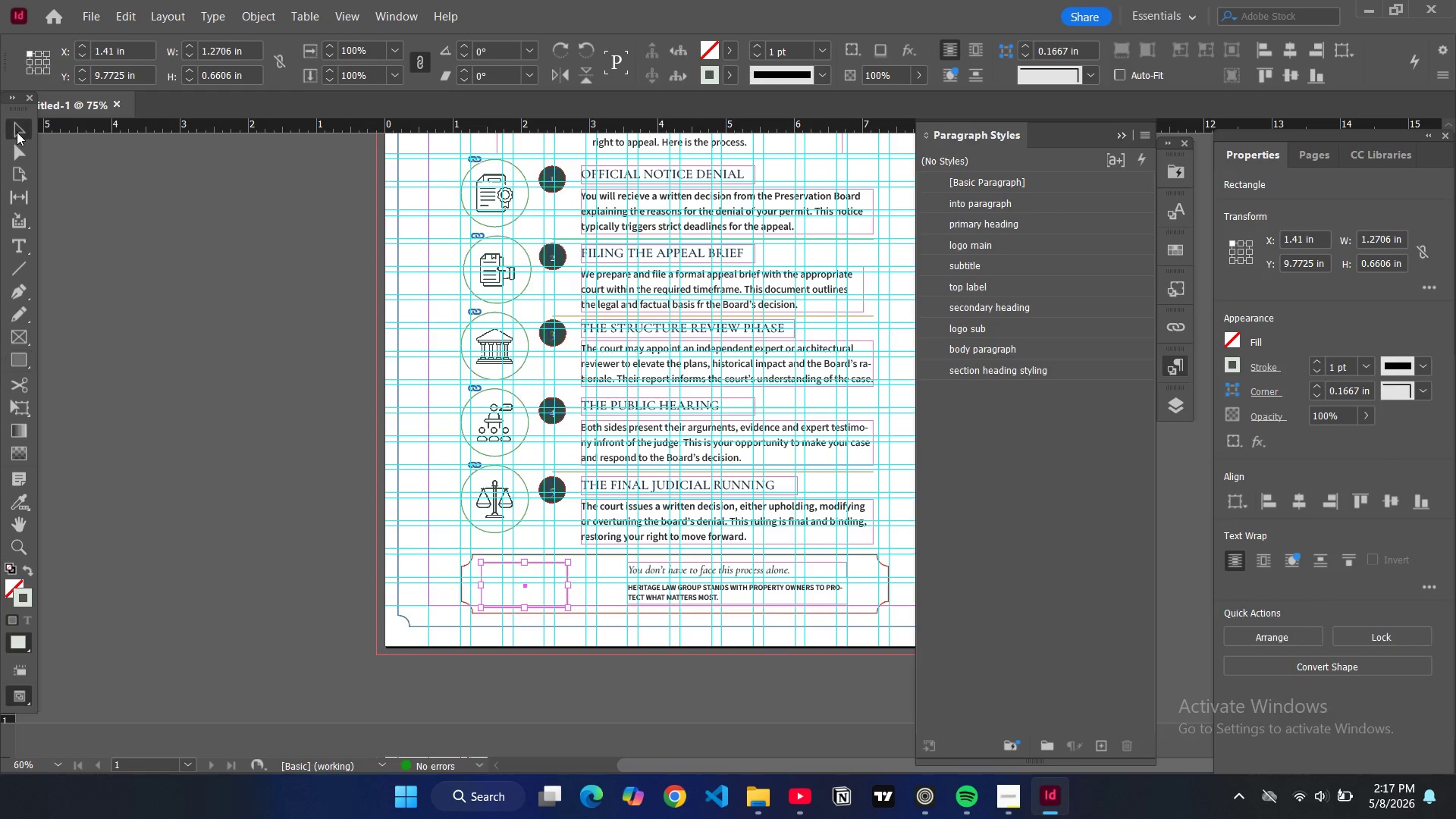 
left_click([17, 132])
 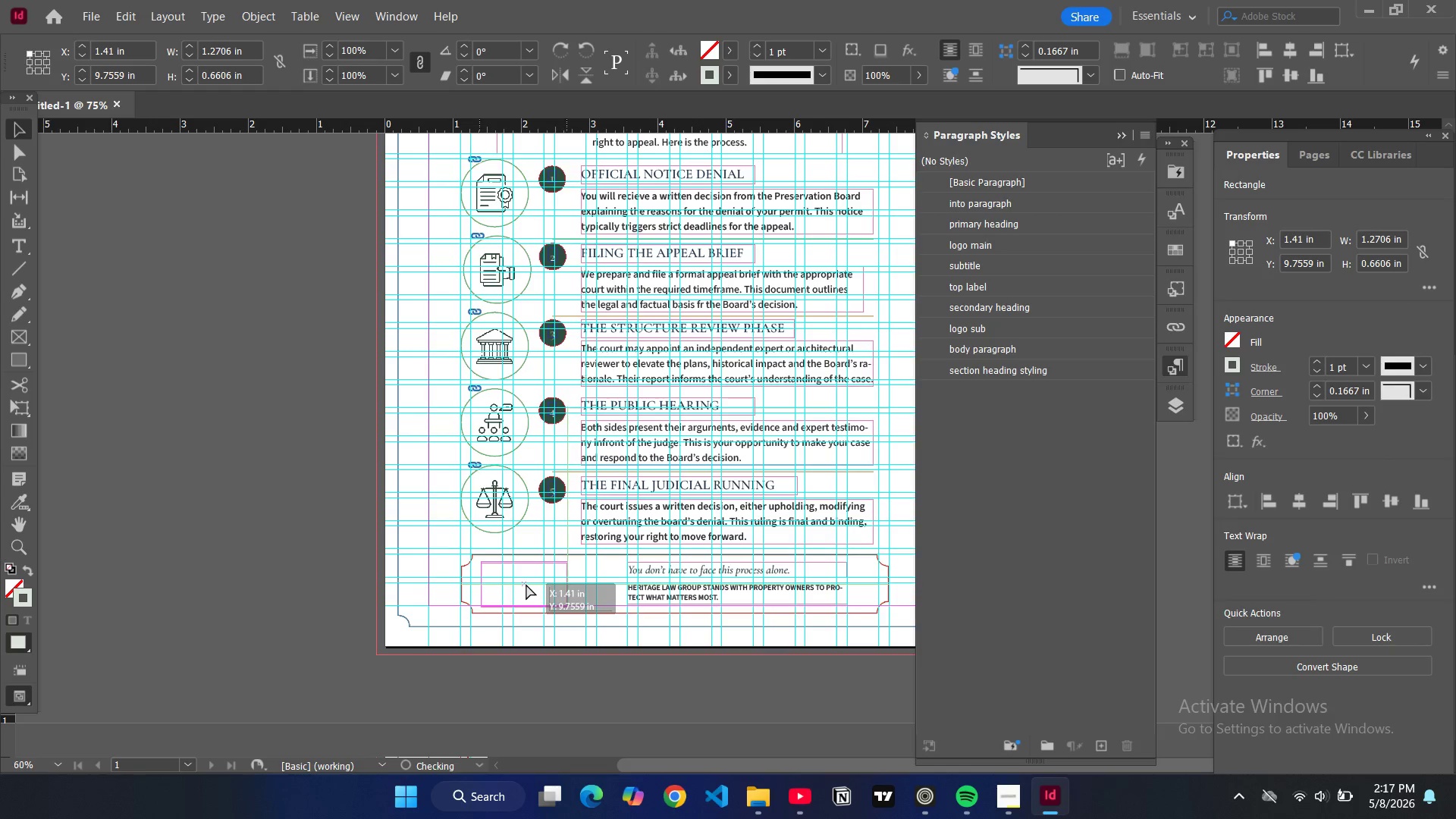 
left_click([582, 654])
 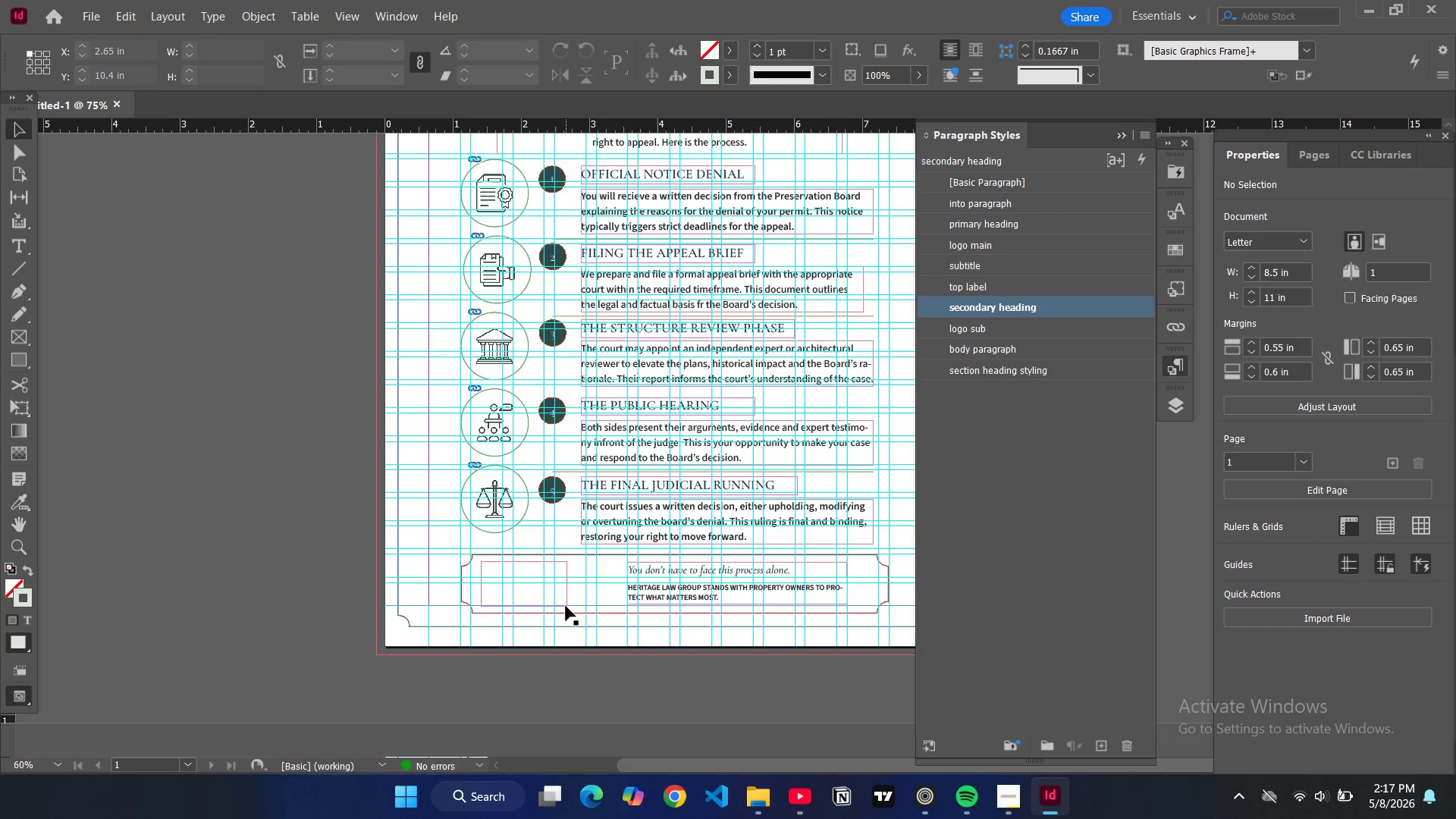 
left_click([567, 598])
 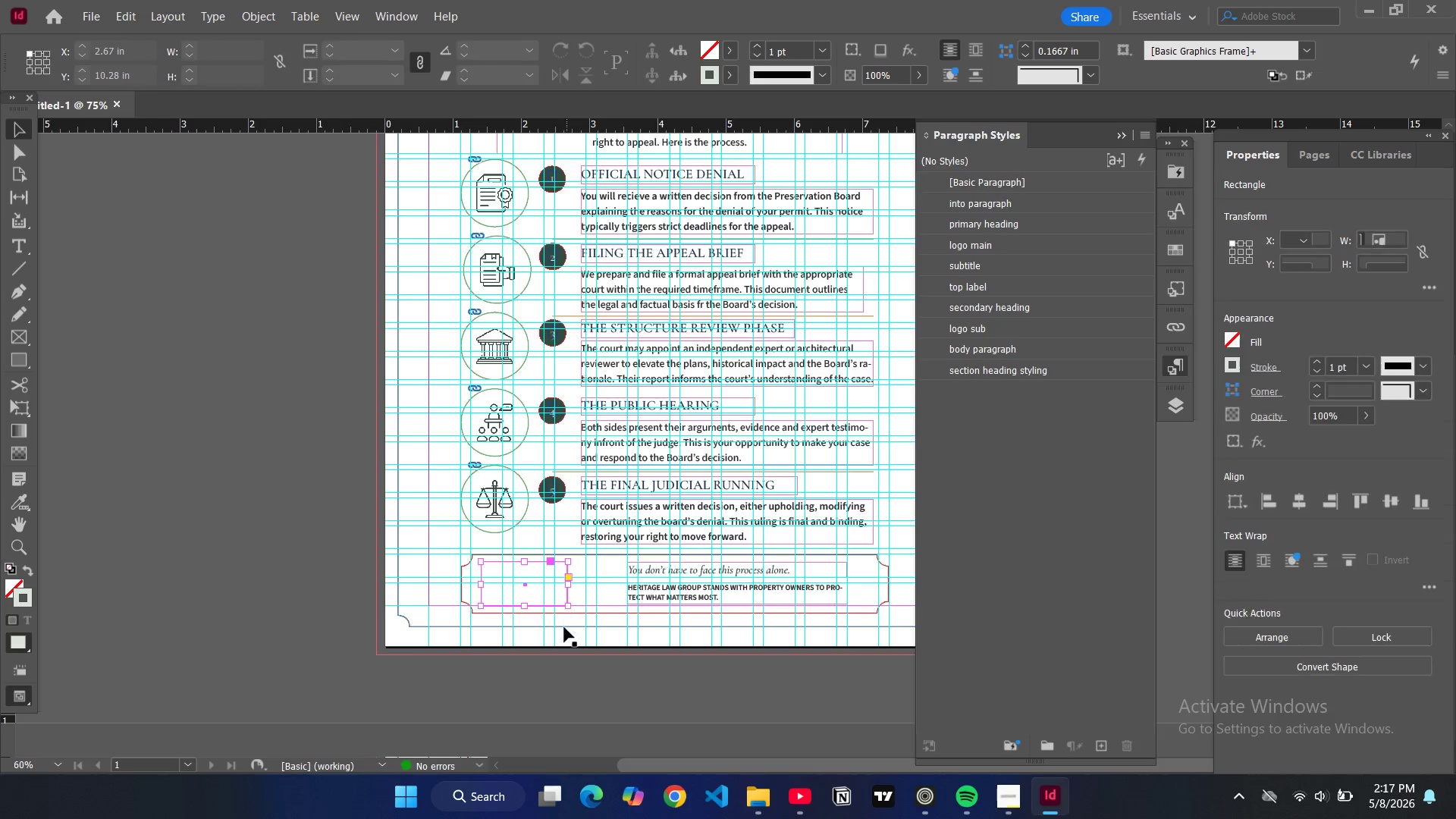 
key(Control+D)
 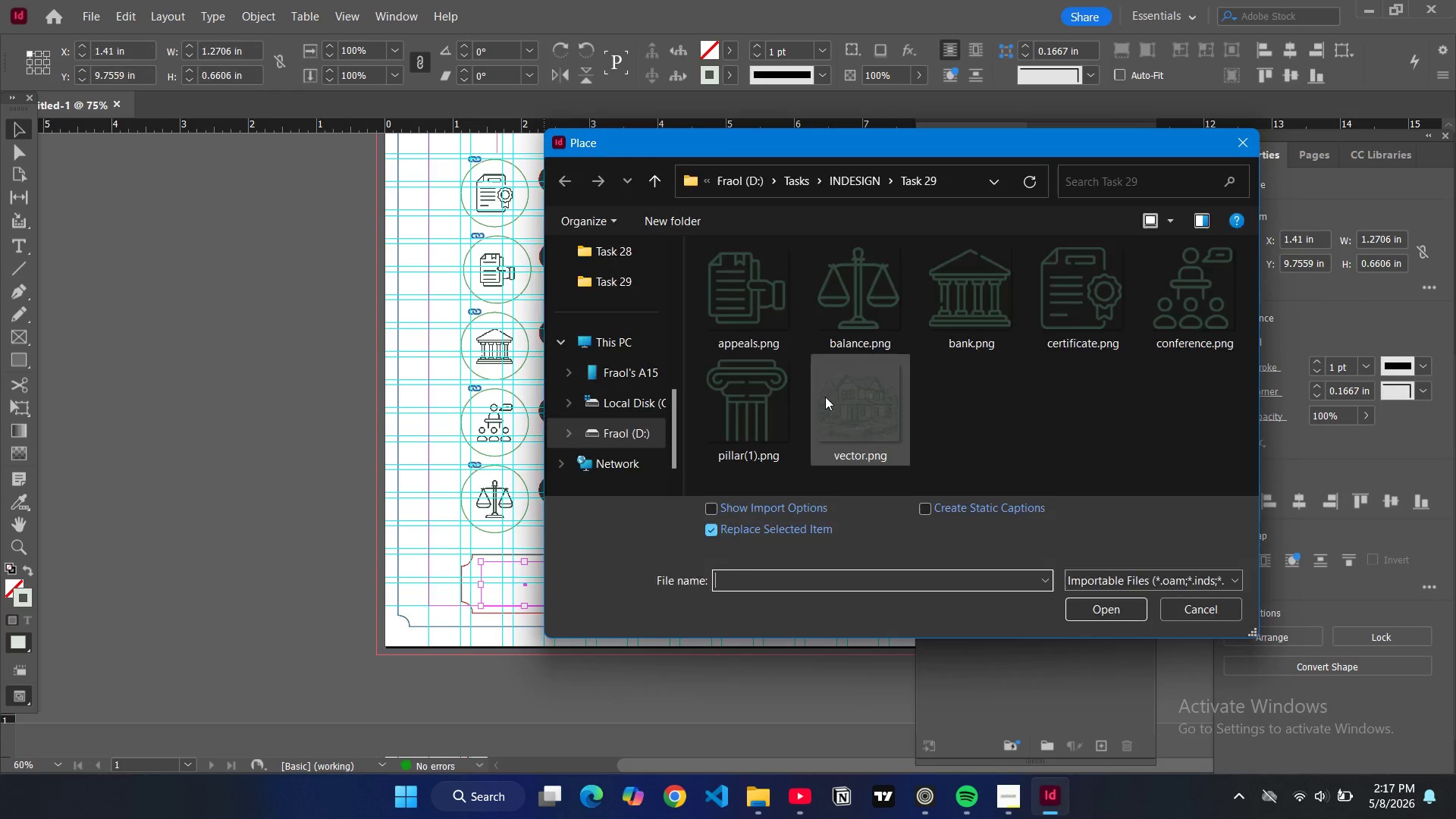 
left_click([846, 419])
 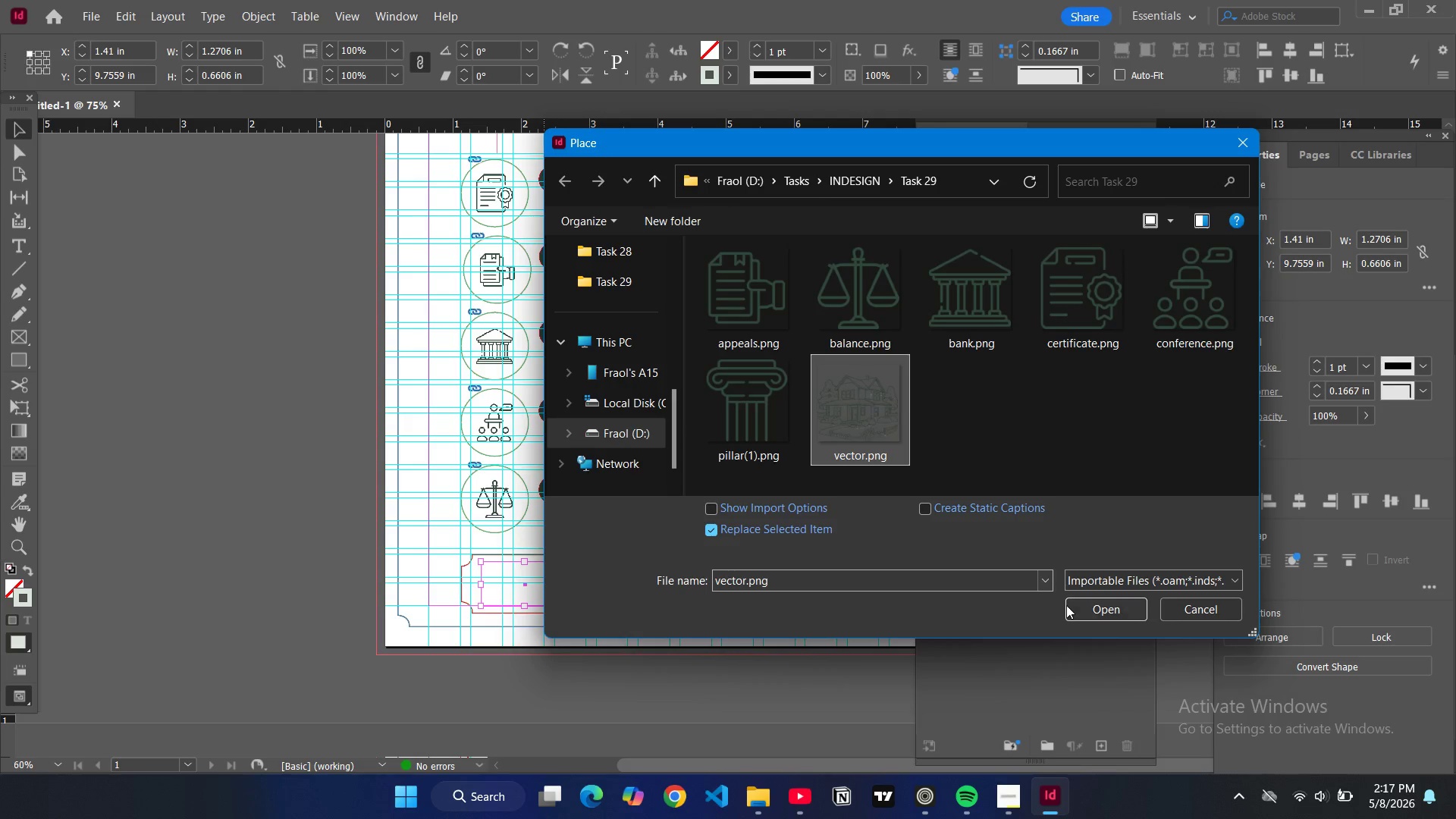 
left_click([1066, 605])
 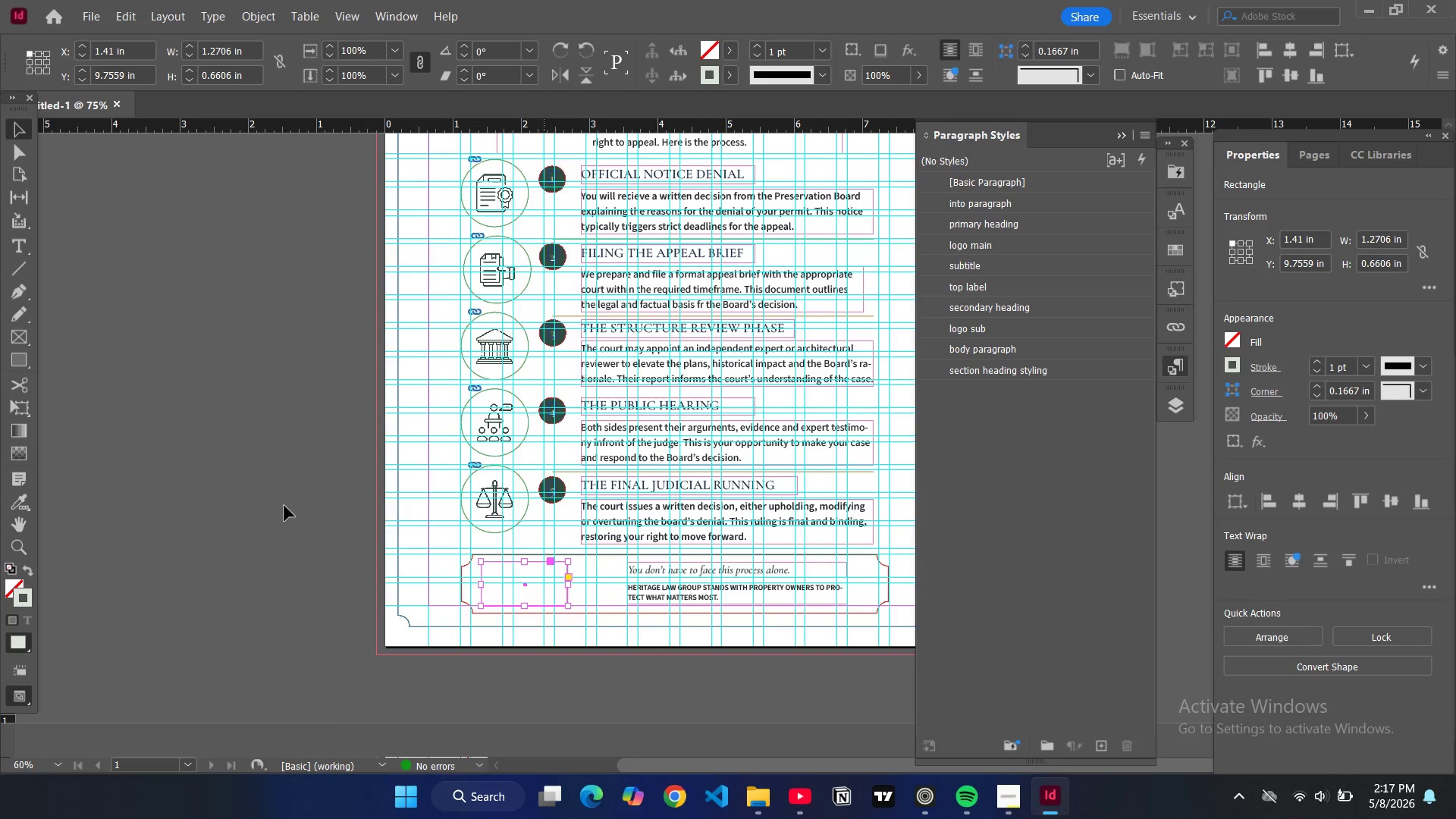 
left_click([284, 506])
 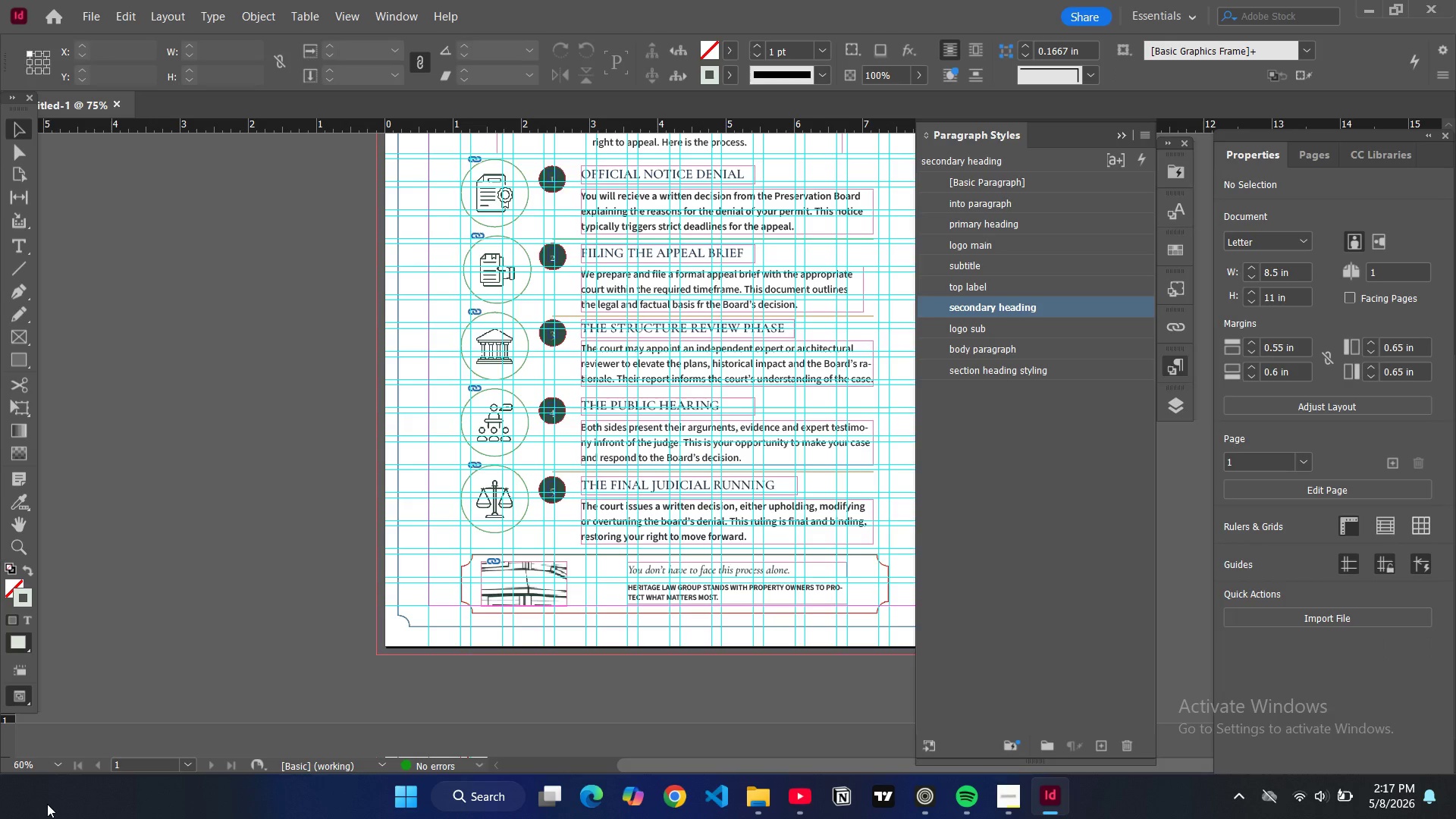 
key(Alt+Control+Shift+C)
 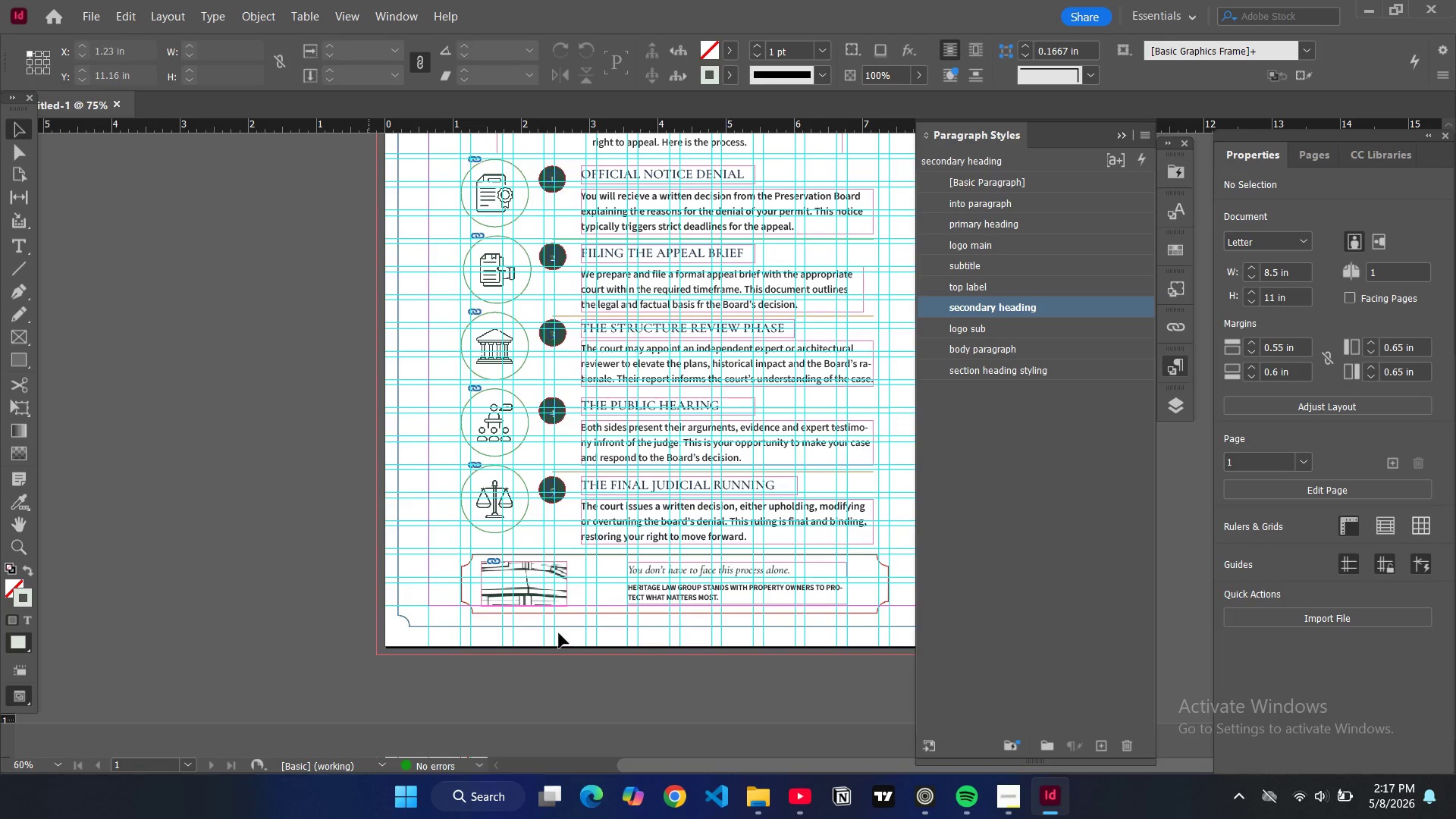 
left_click([561, 601])
 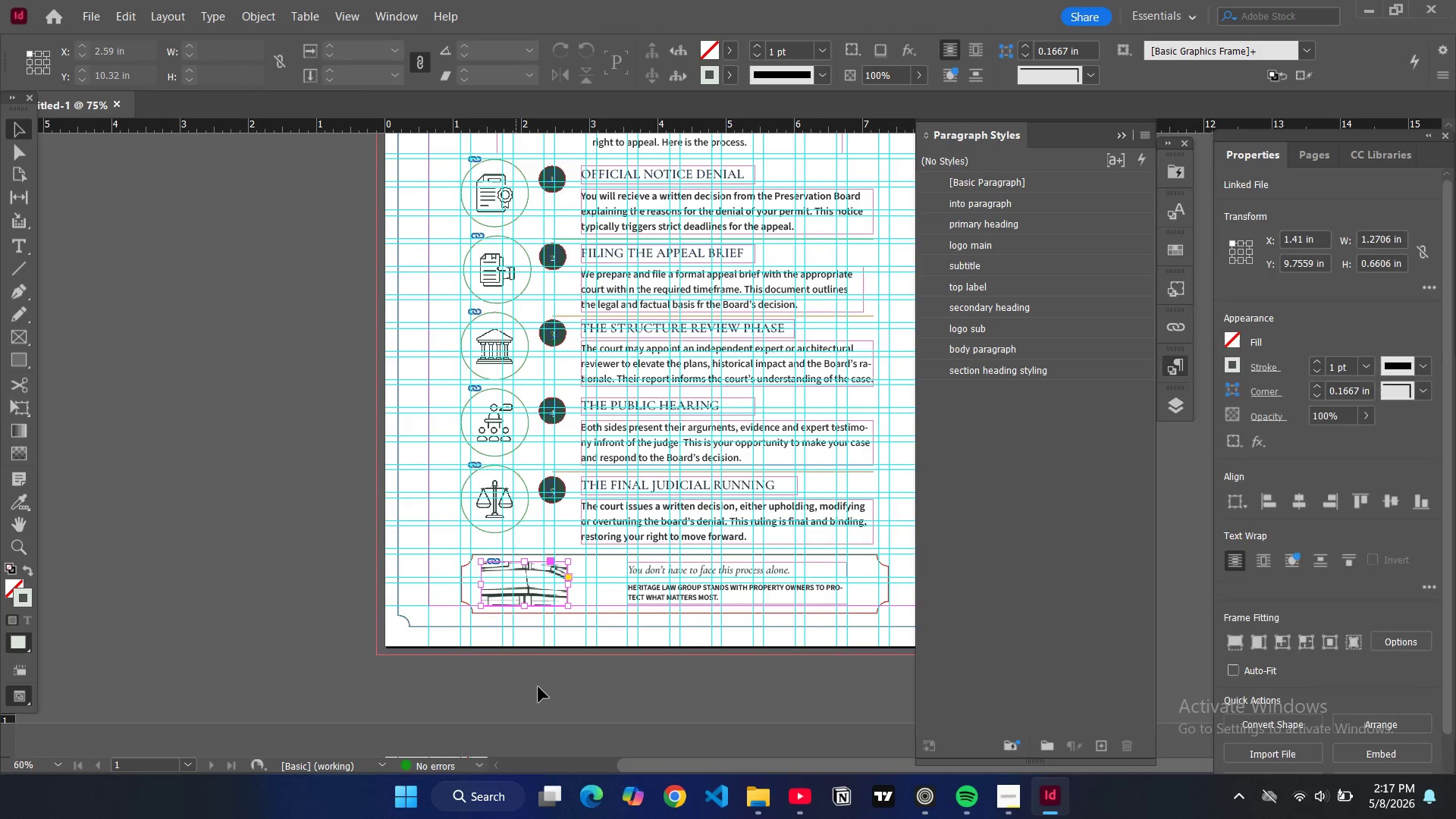 
key(Alt+Control+Shift+AltLeft)
 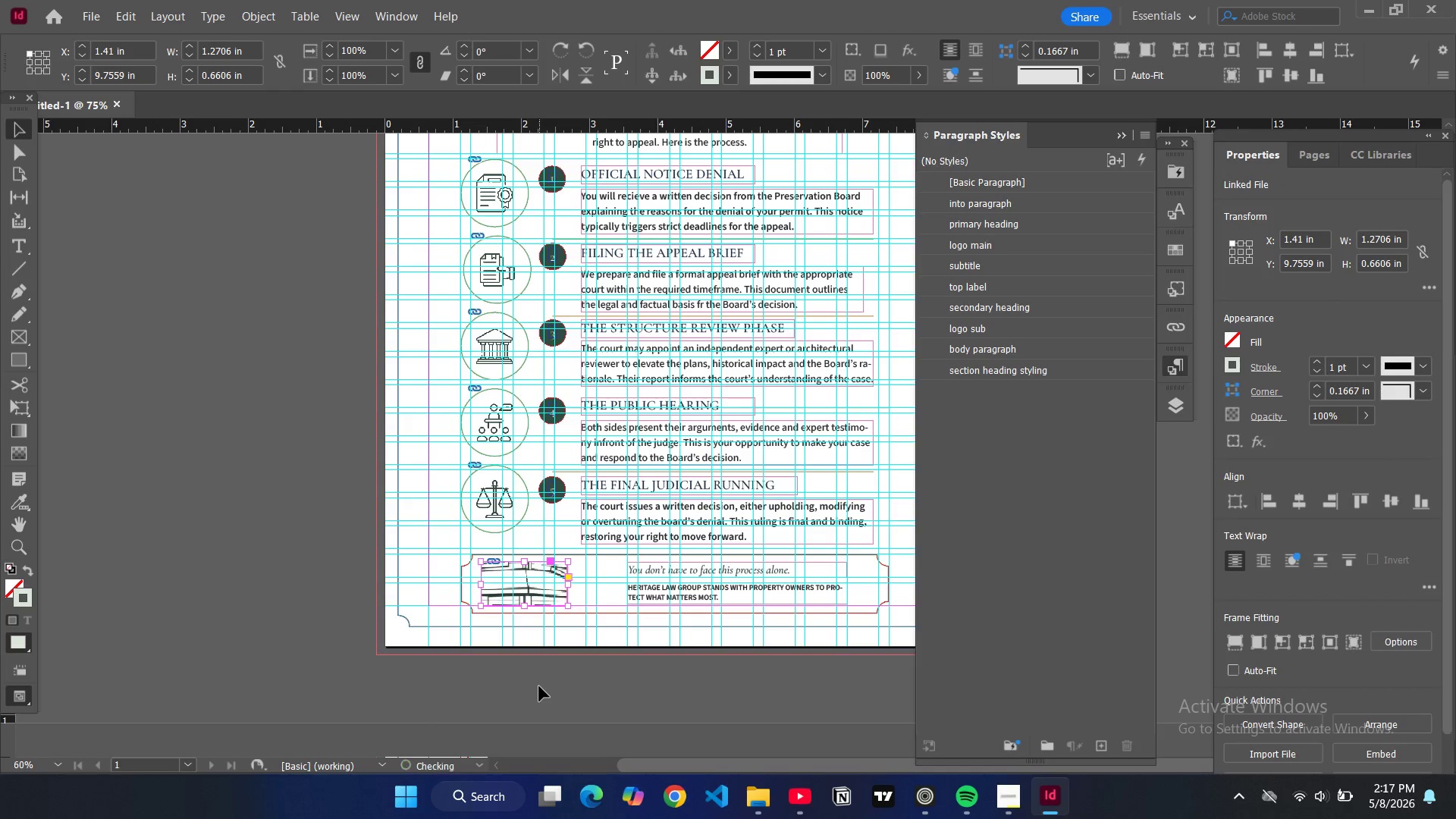 
key(Alt+Control+Shift+C)
 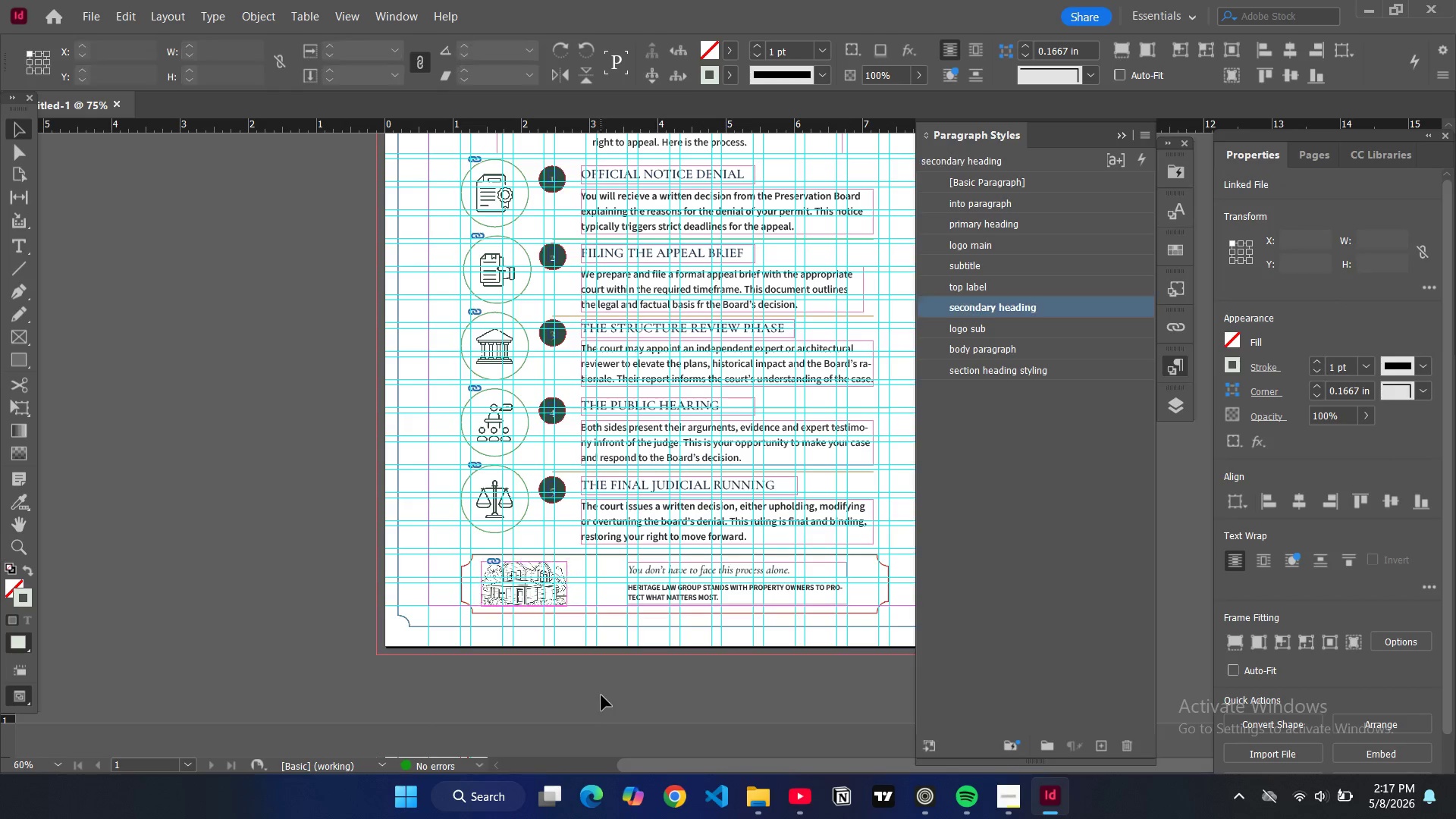 
type(WW)
 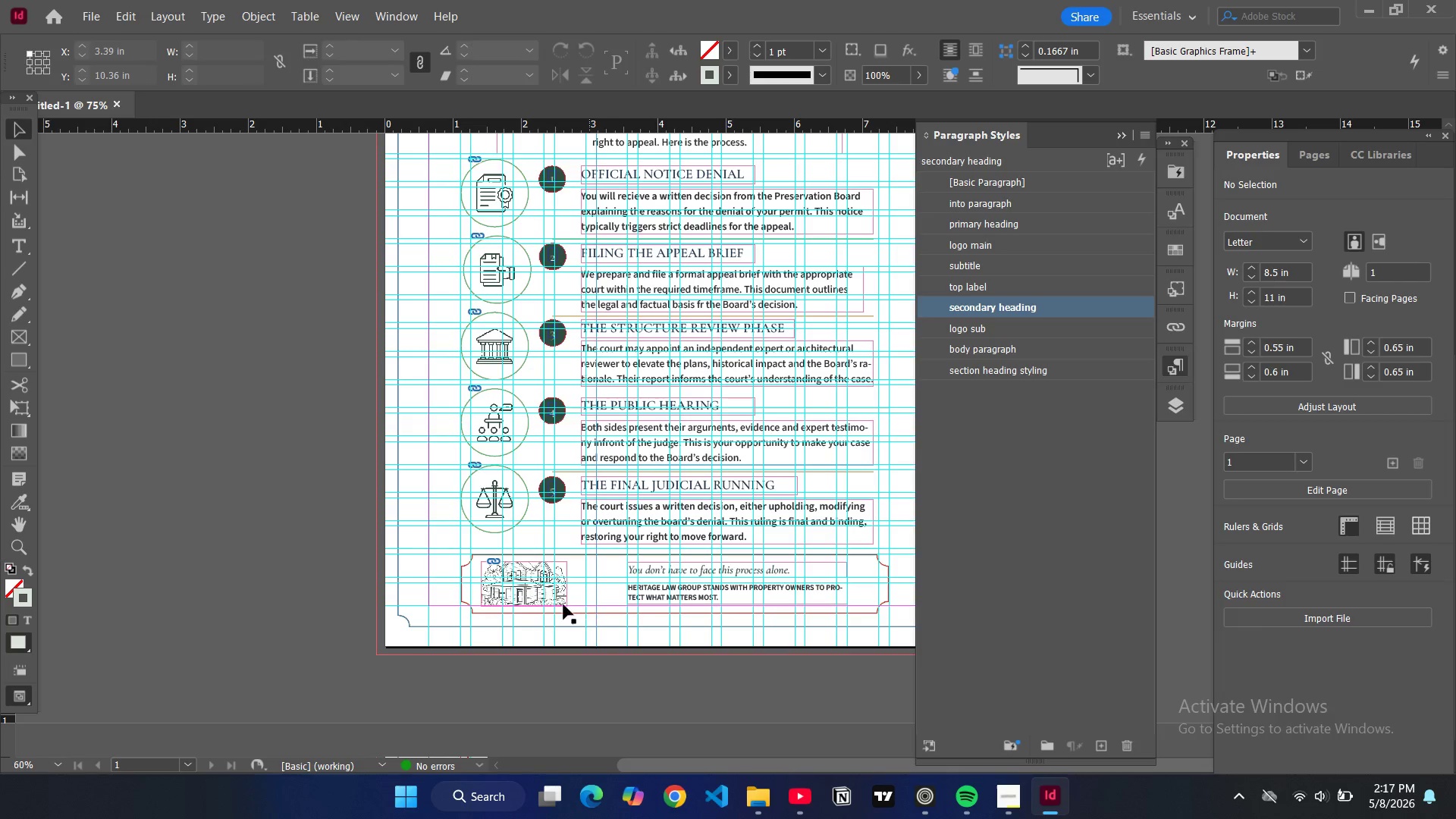 
left_click([535, 593])
 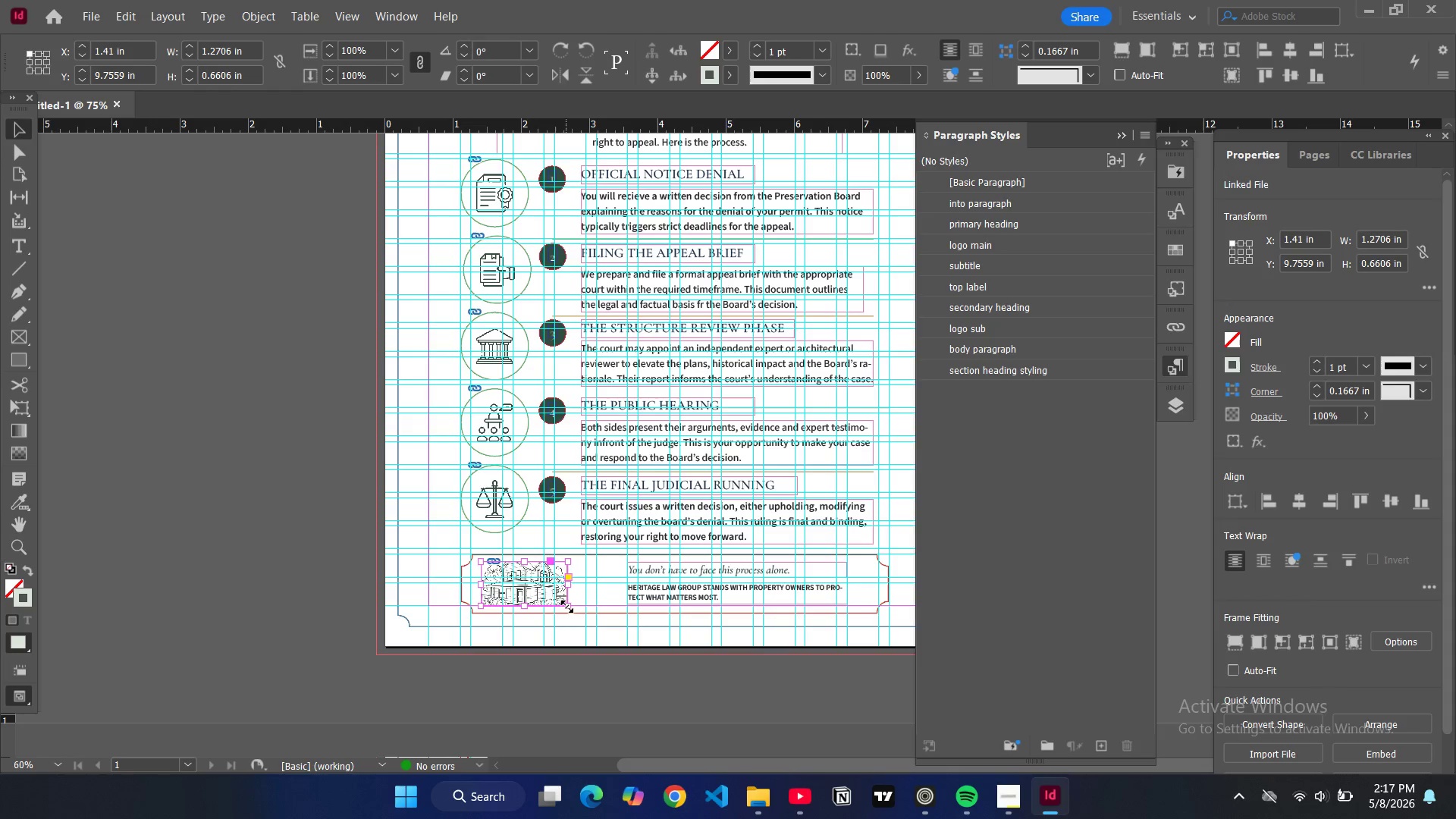 
left_click_drag(start_coordinate=[567, 607], to_coordinate=[548, 599])
 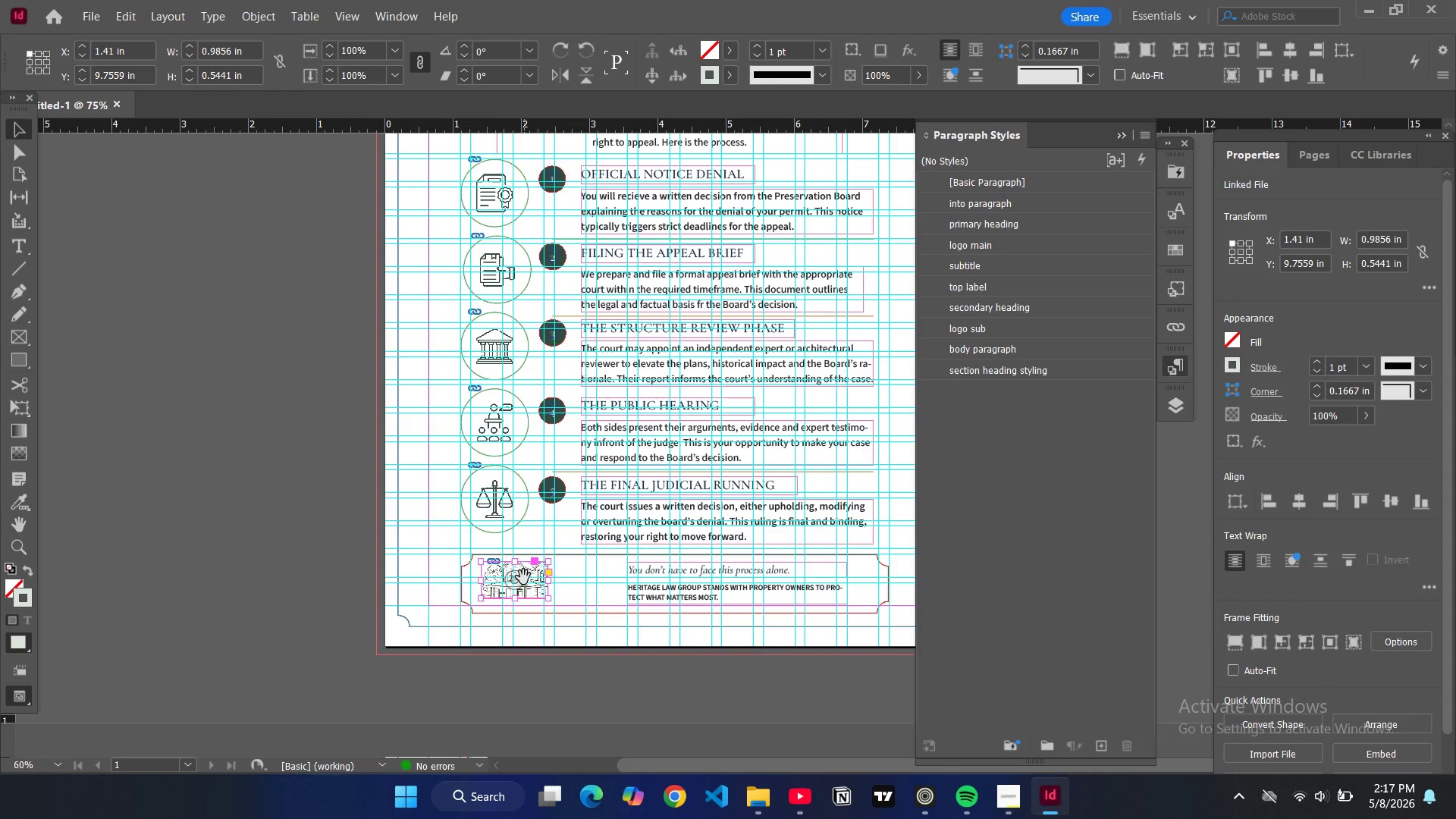 
left_click_drag(start_coordinate=[519, 579], to_coordinate=[528, 583])
 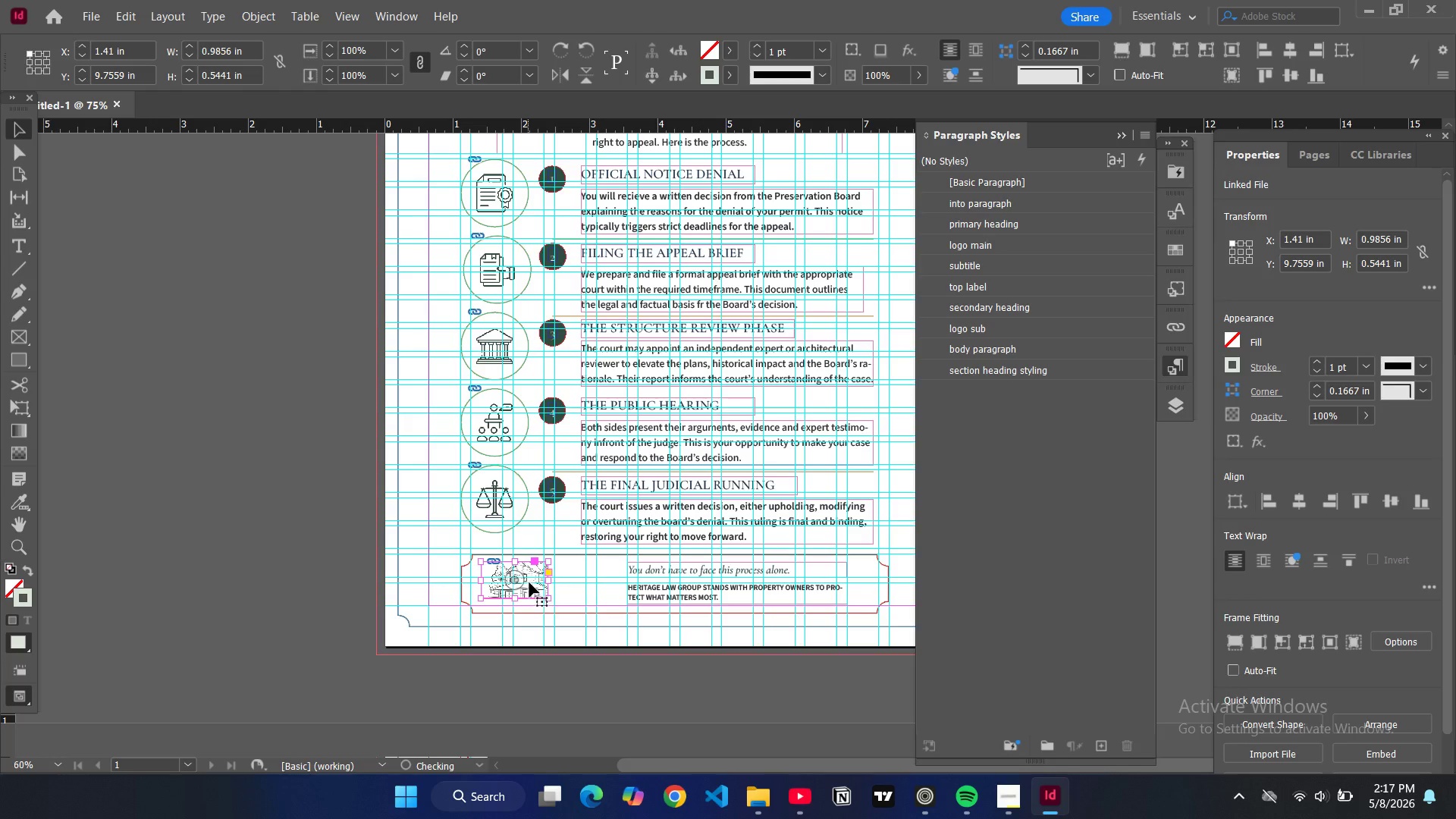 
hold_key(key=ControlLeft, duration=1.53)
 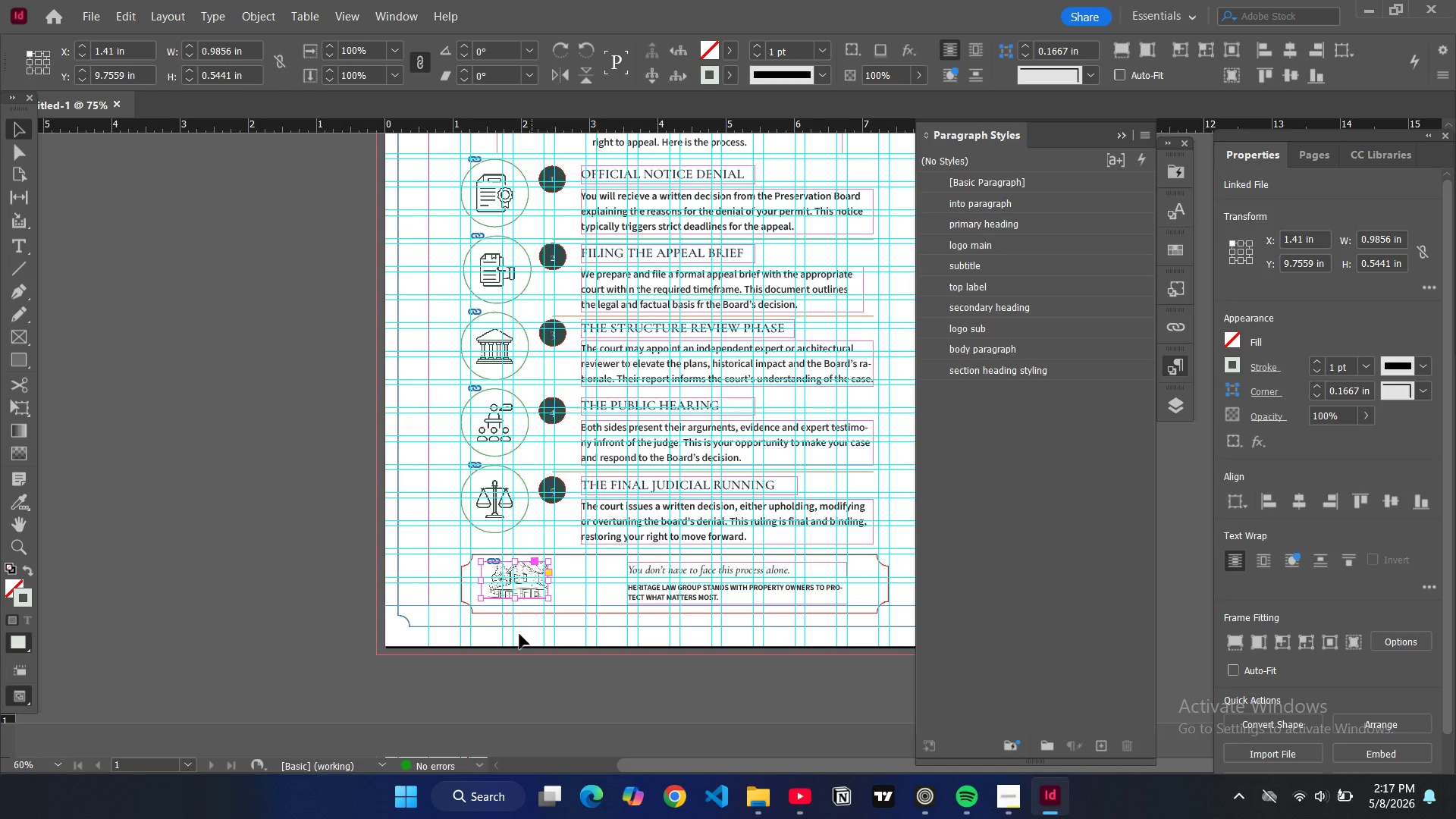 
key(Control+ControlLeft)
 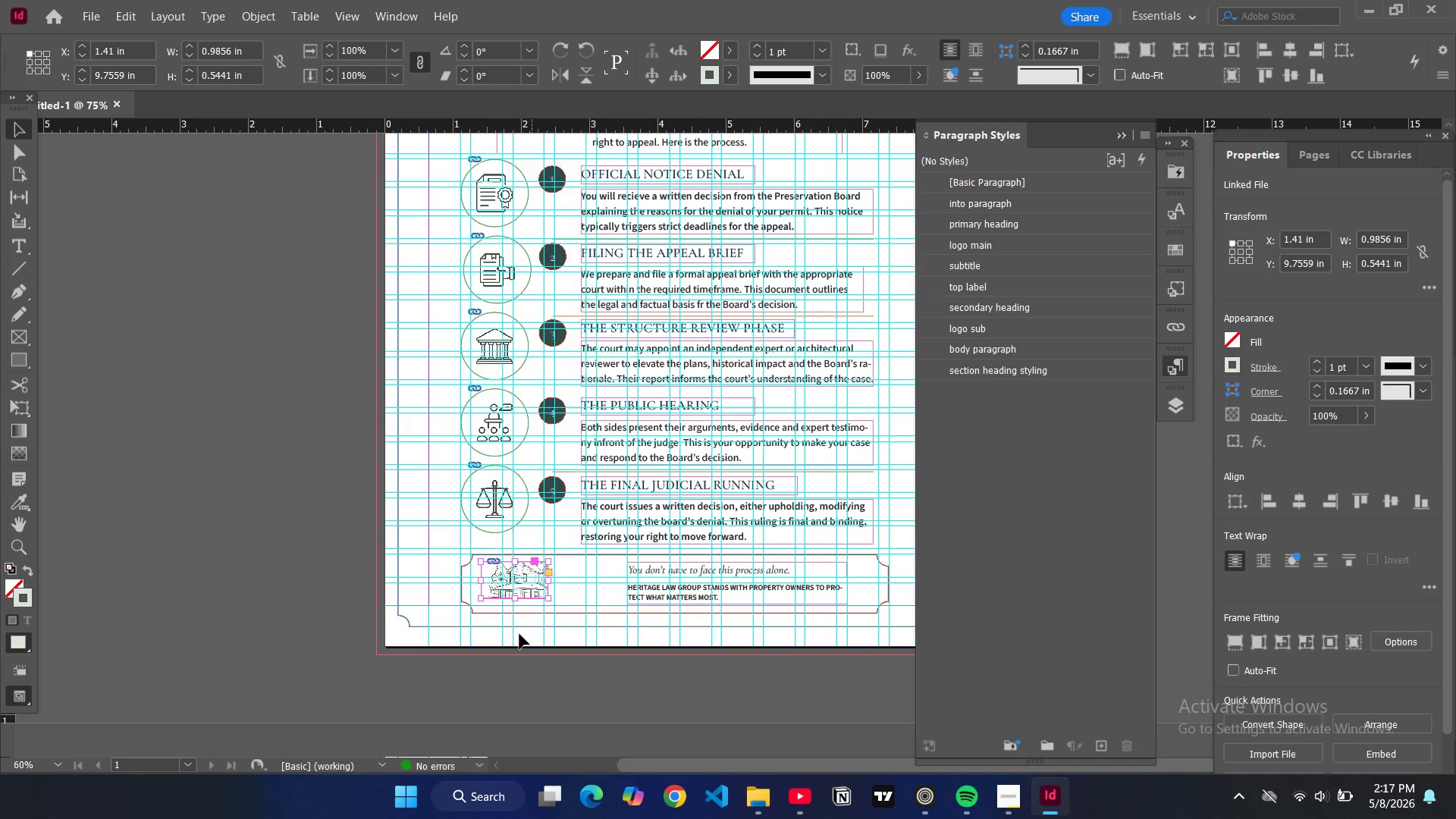 
key(Control+ControlLeft)
 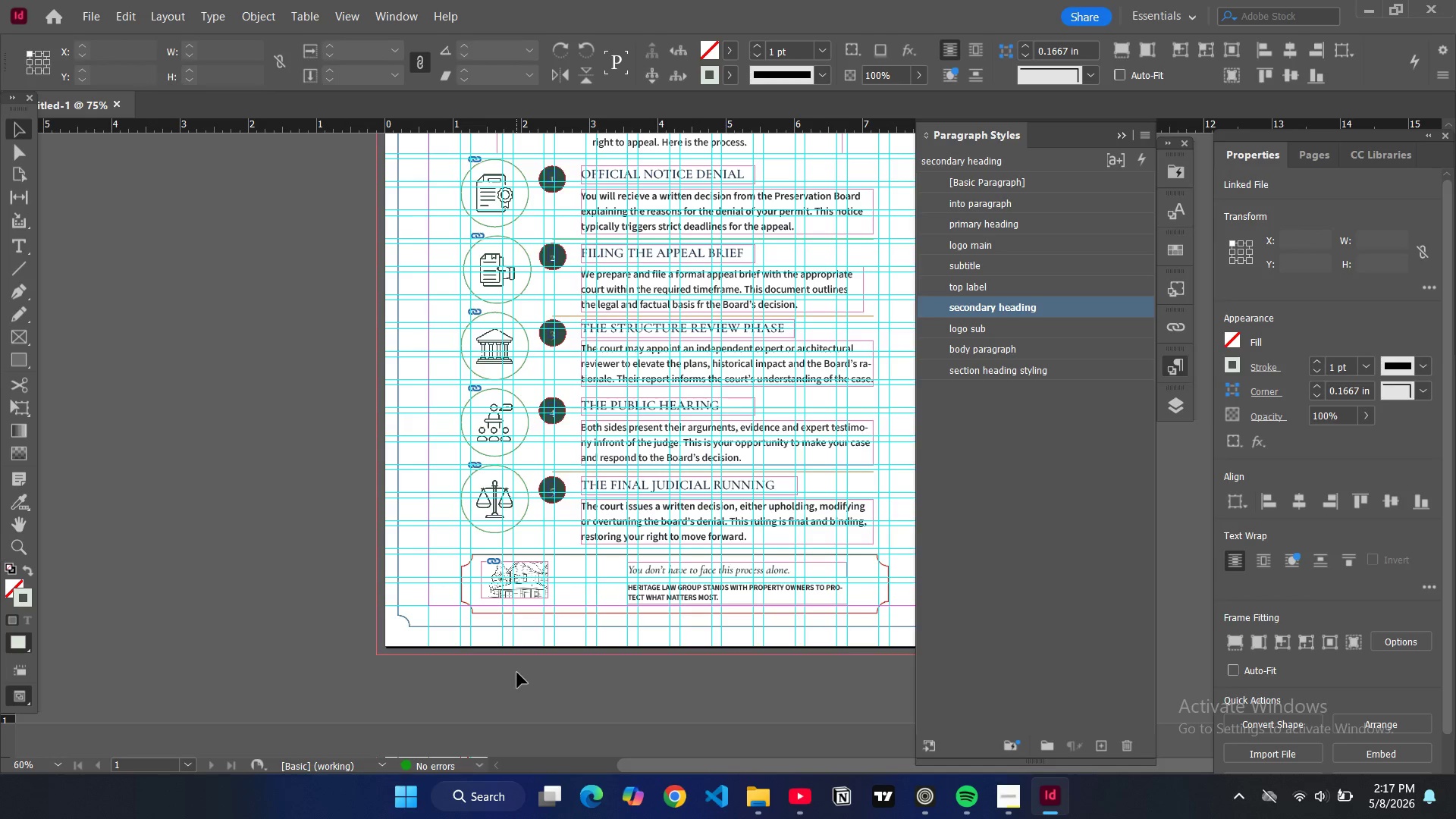 
key(Control+Z)
 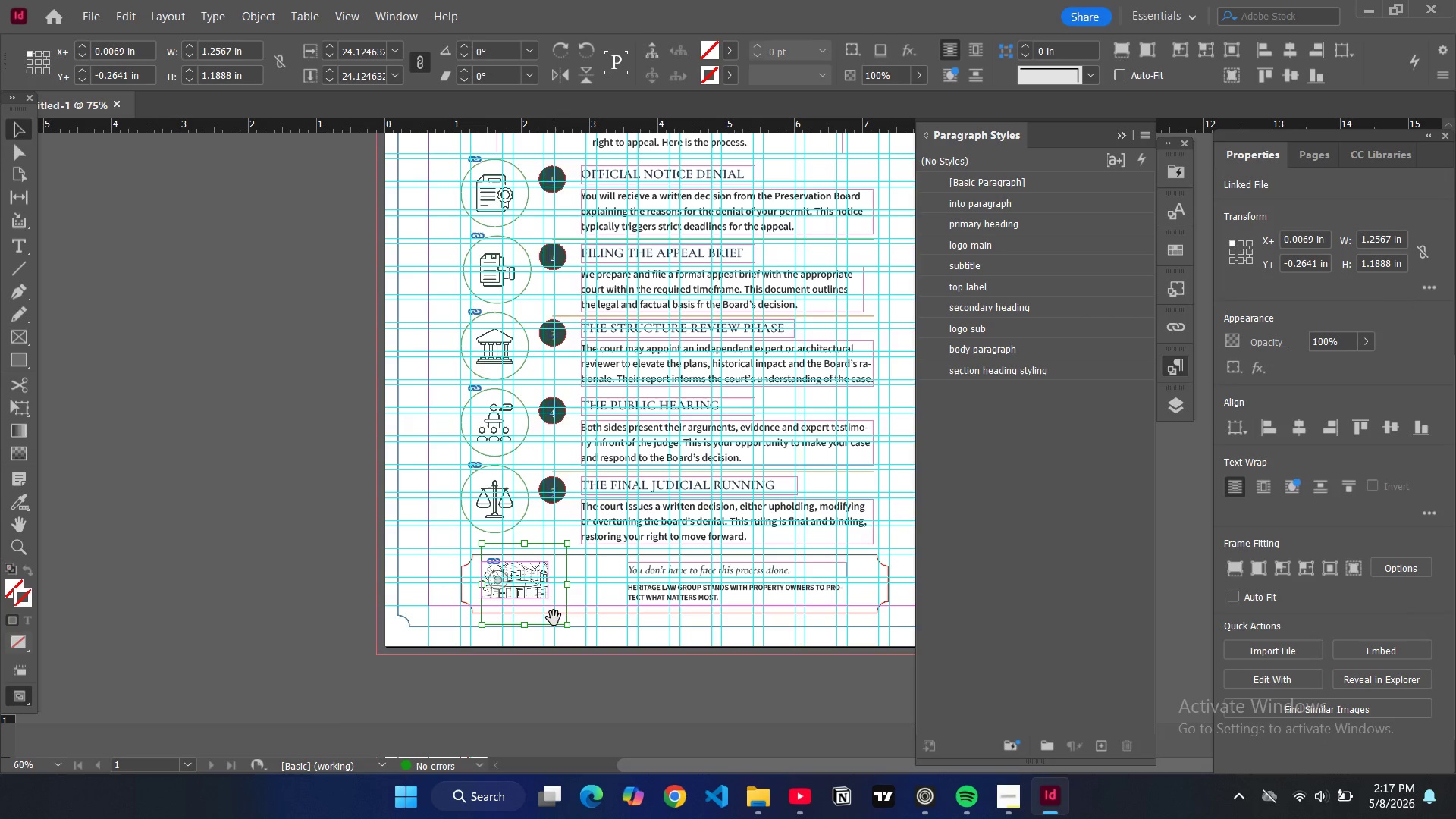 
key(Control+Z)
 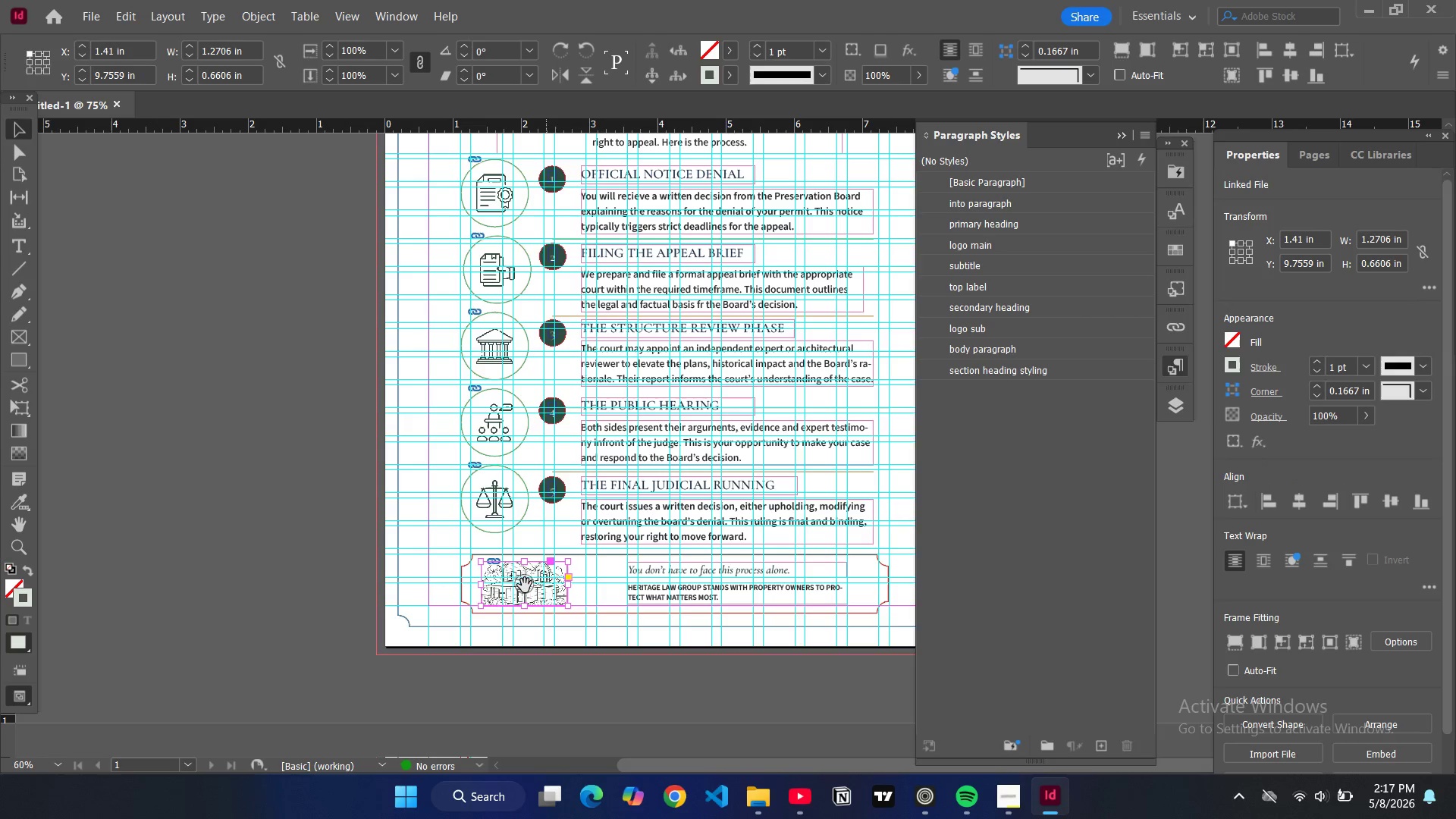 
left_click([525, 585])
 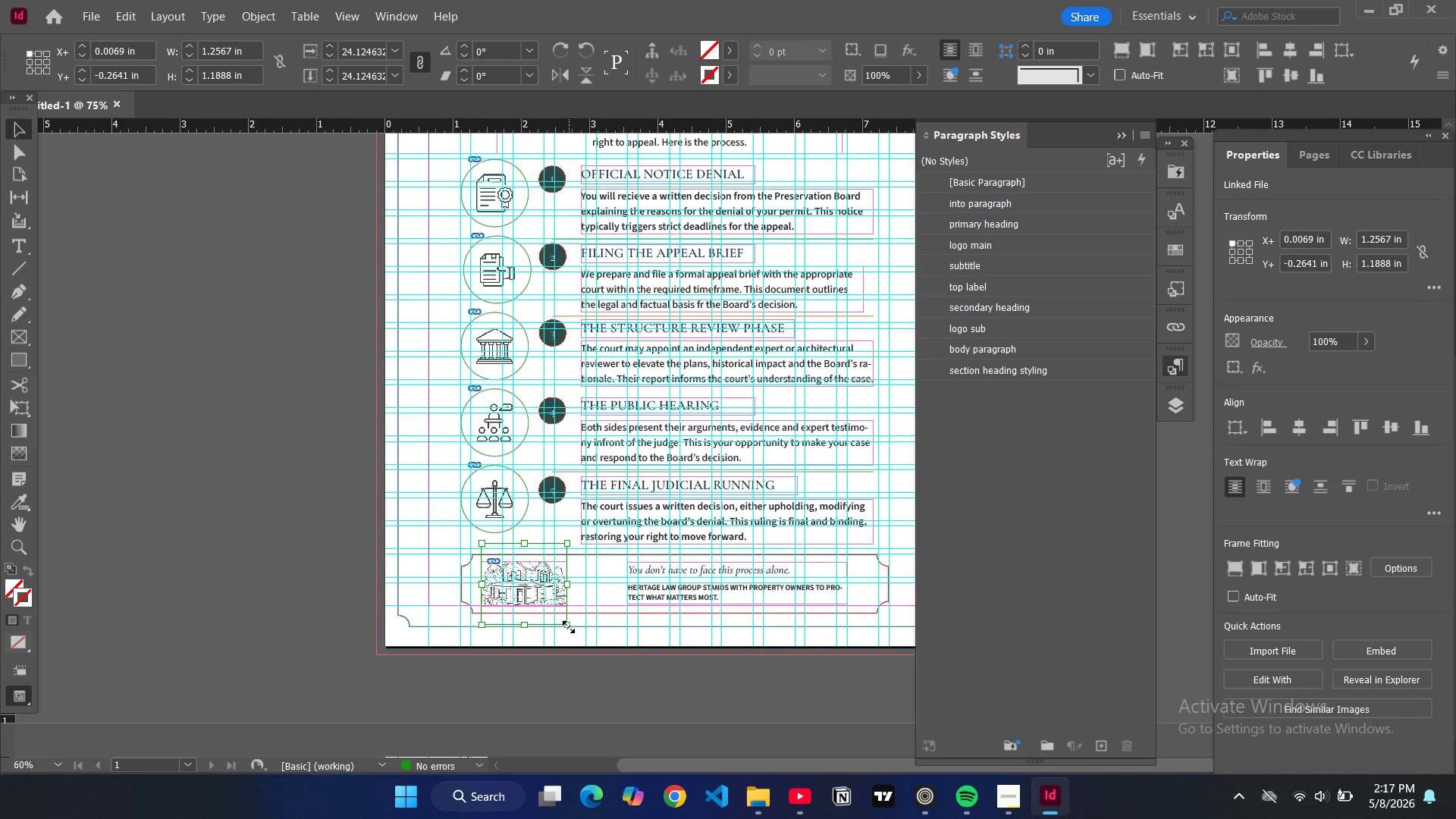 
left_click_drag(start_coordinate=[569, 627], to_coordinate=[549, 591])
 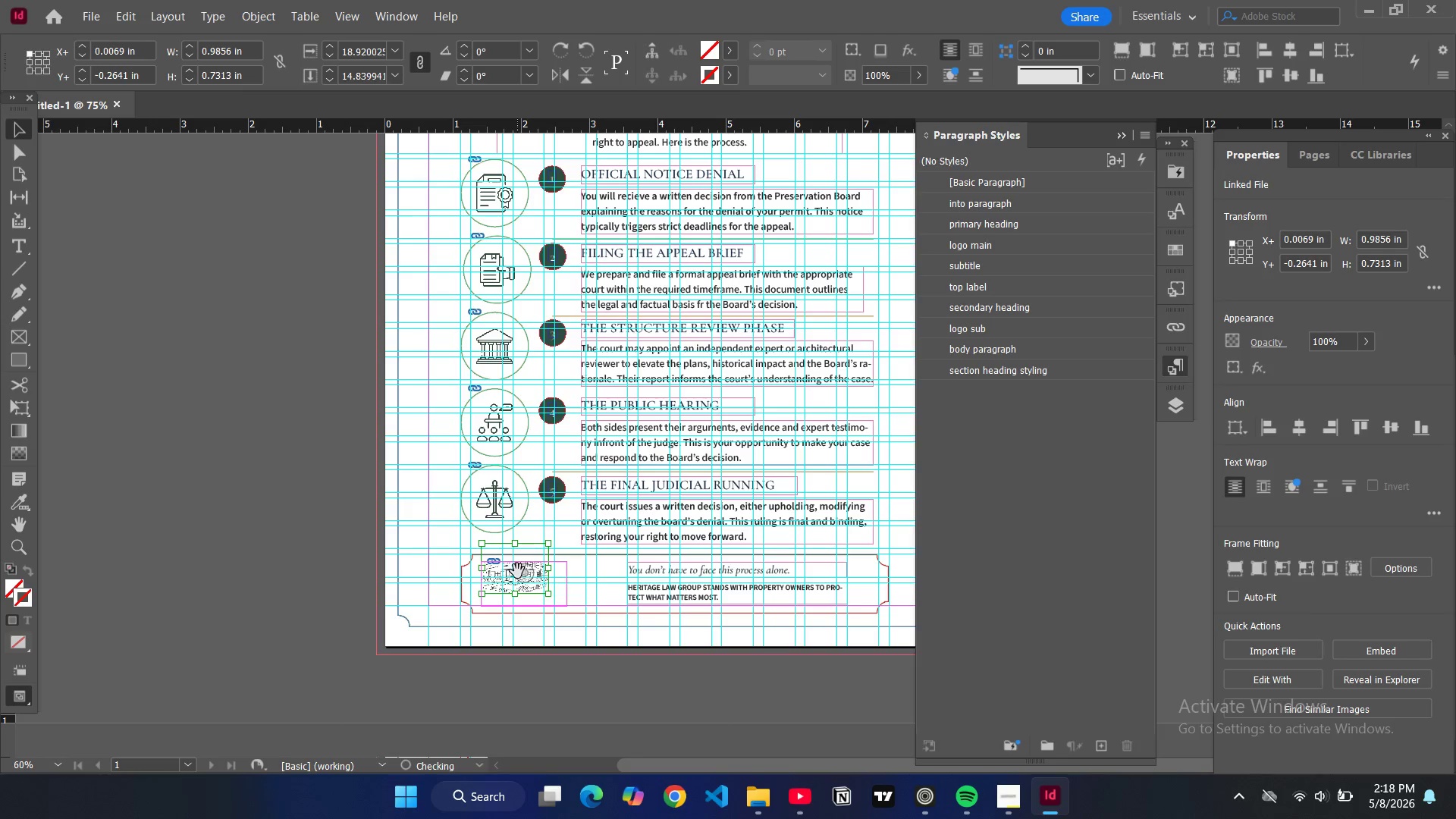 
left_click_drag(start_coordinate=[517, 571], to_coordinate=[526, 588])
 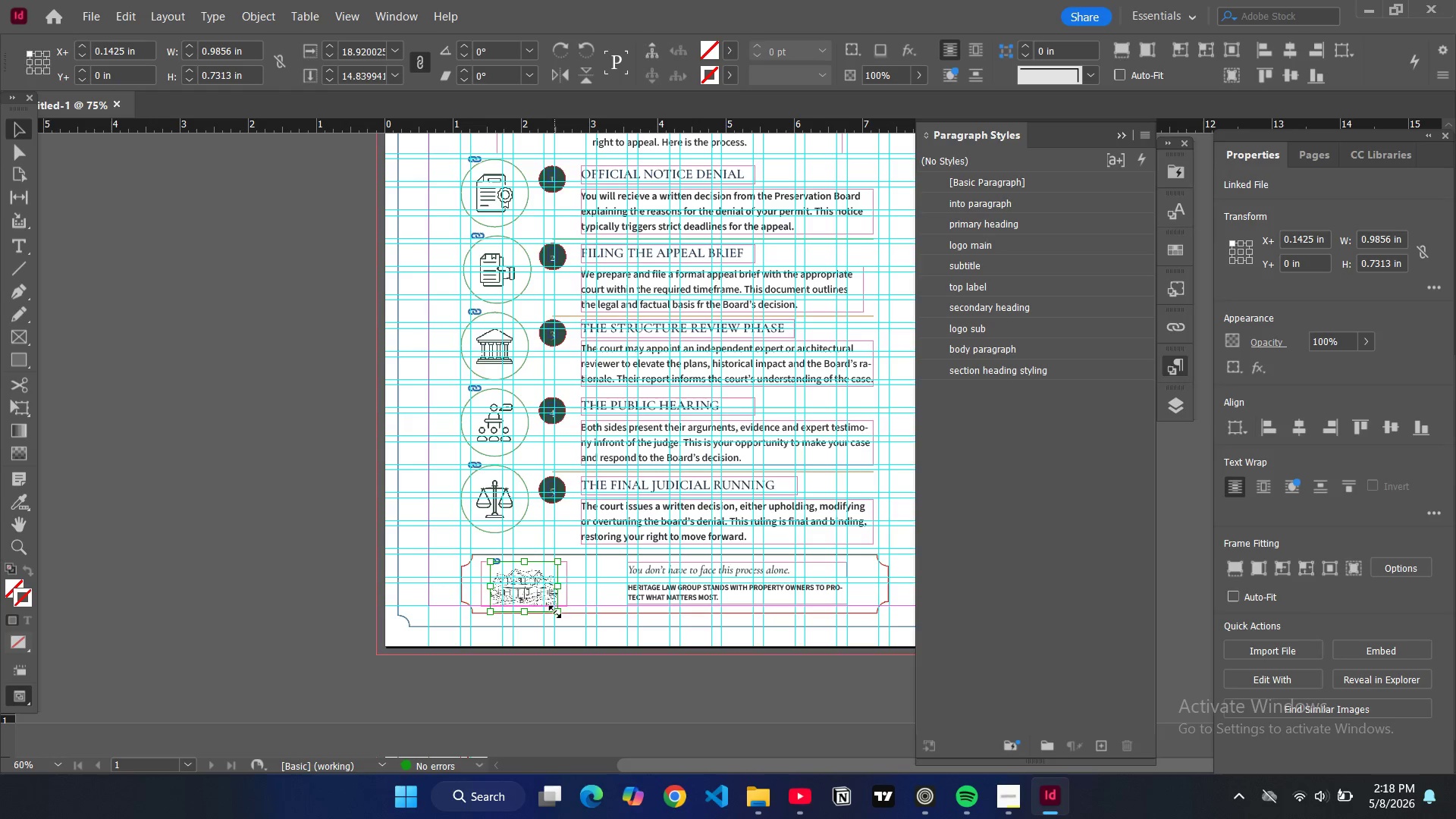 
left_click_drag(start_coordinate=[556, 613], to_coordinate=[549, 606])
 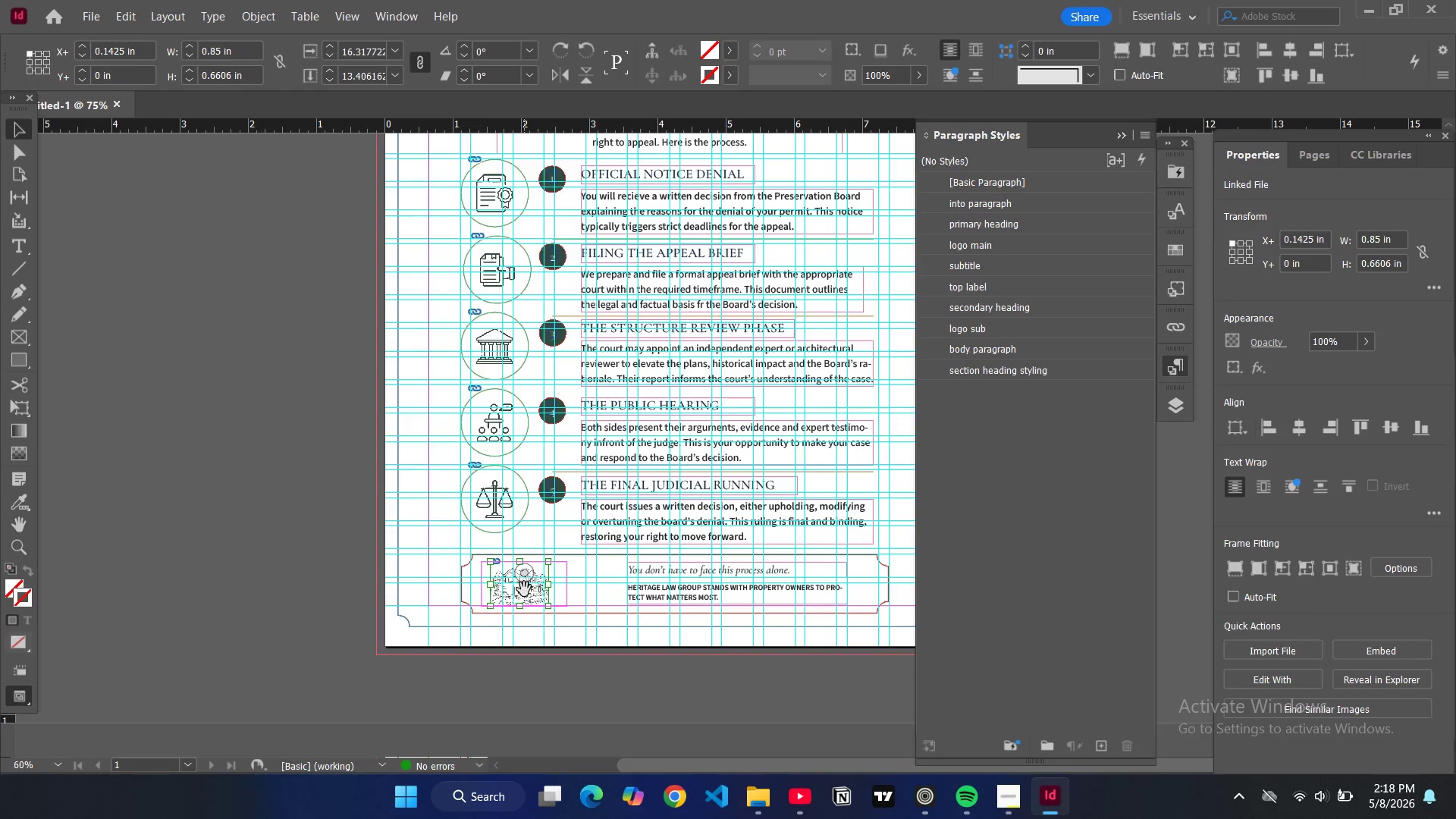 
left_click_drag(start_coordinate=[524, 588], to_coordinate=[532, 589])
 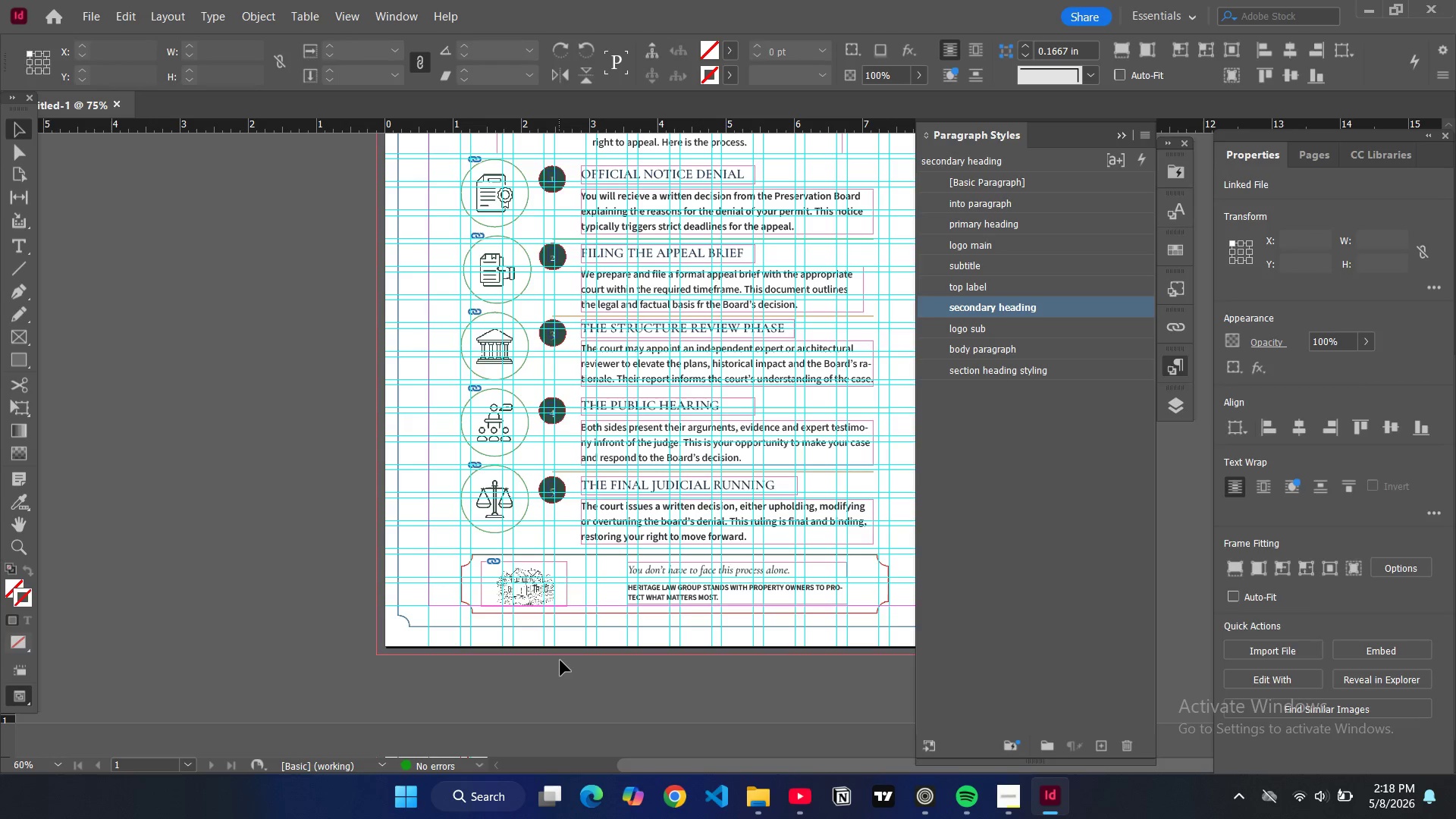 
key(W)
 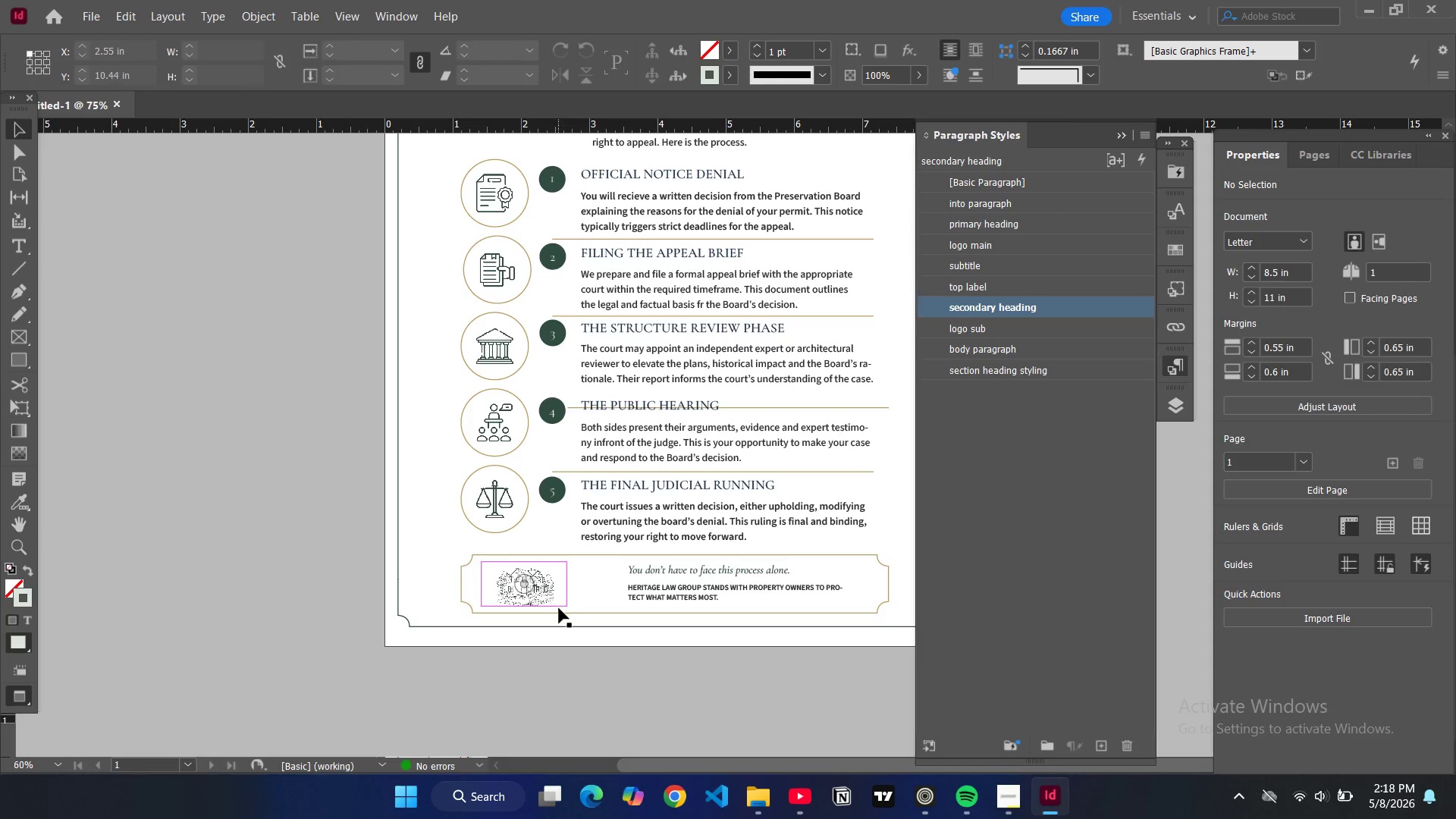 
key(W)
 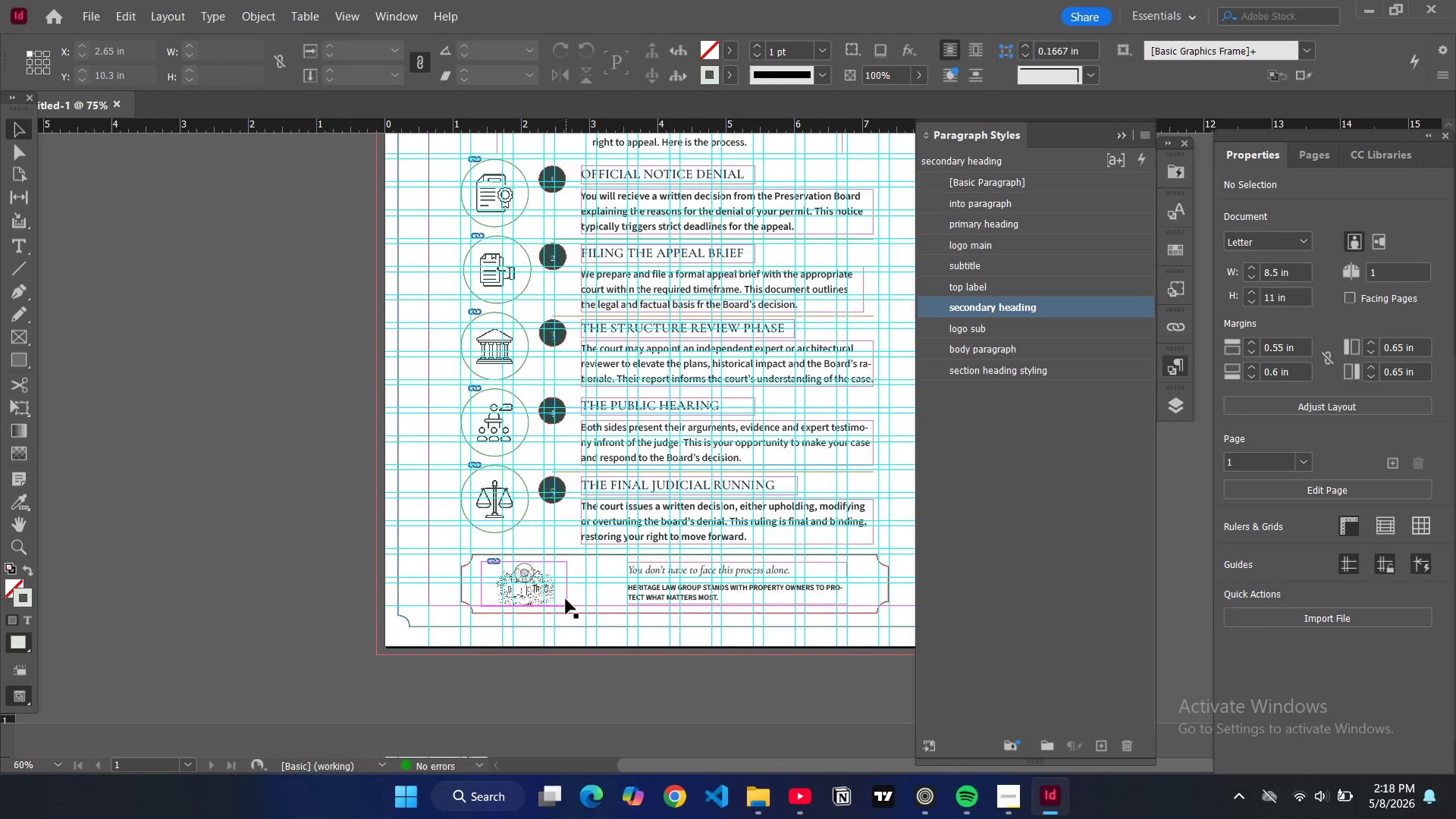 
left_click([566, 599])
 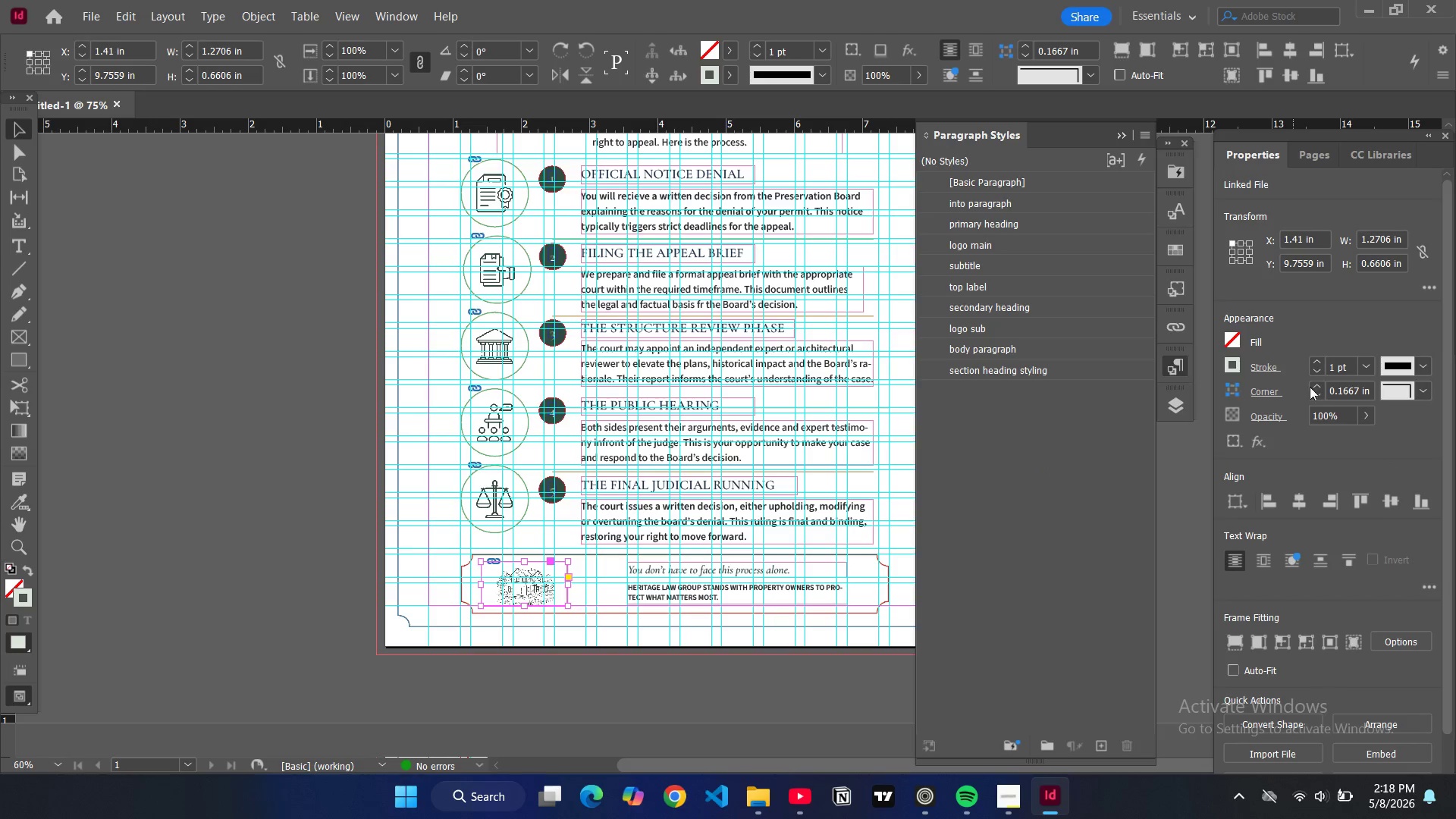 
left_click([1317, 372])
 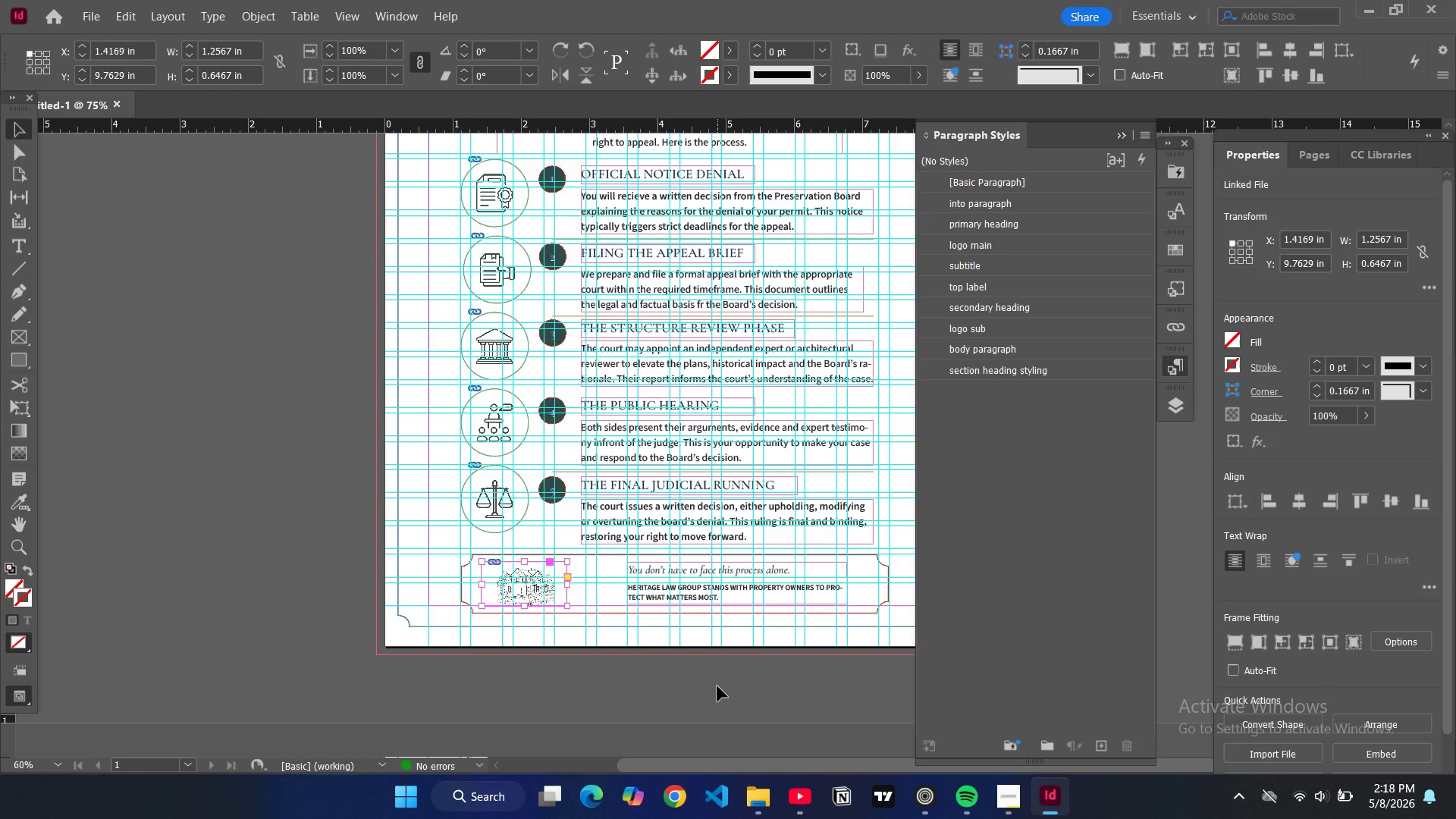 
key(W)
 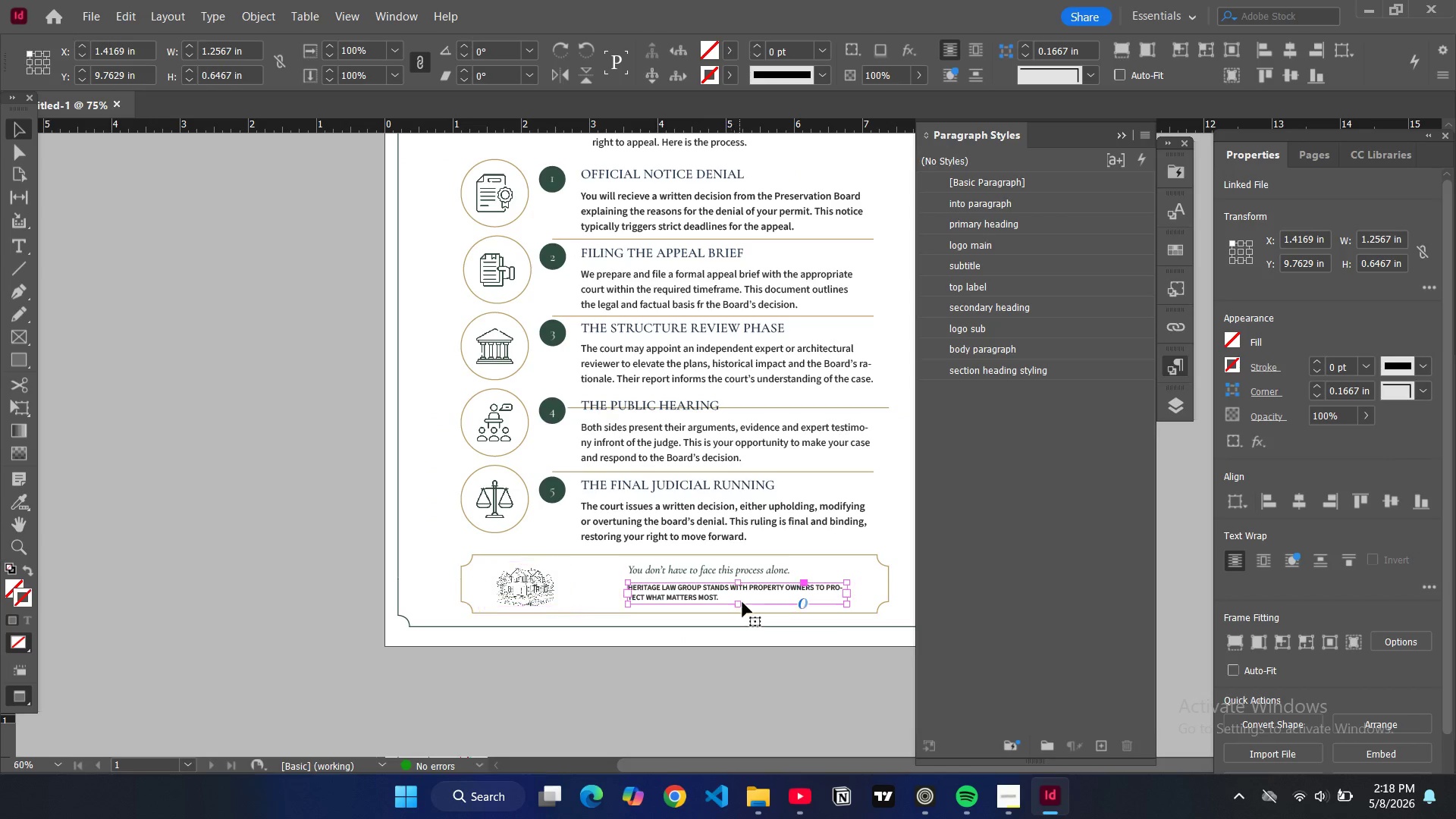 
left_click([739, 601])
 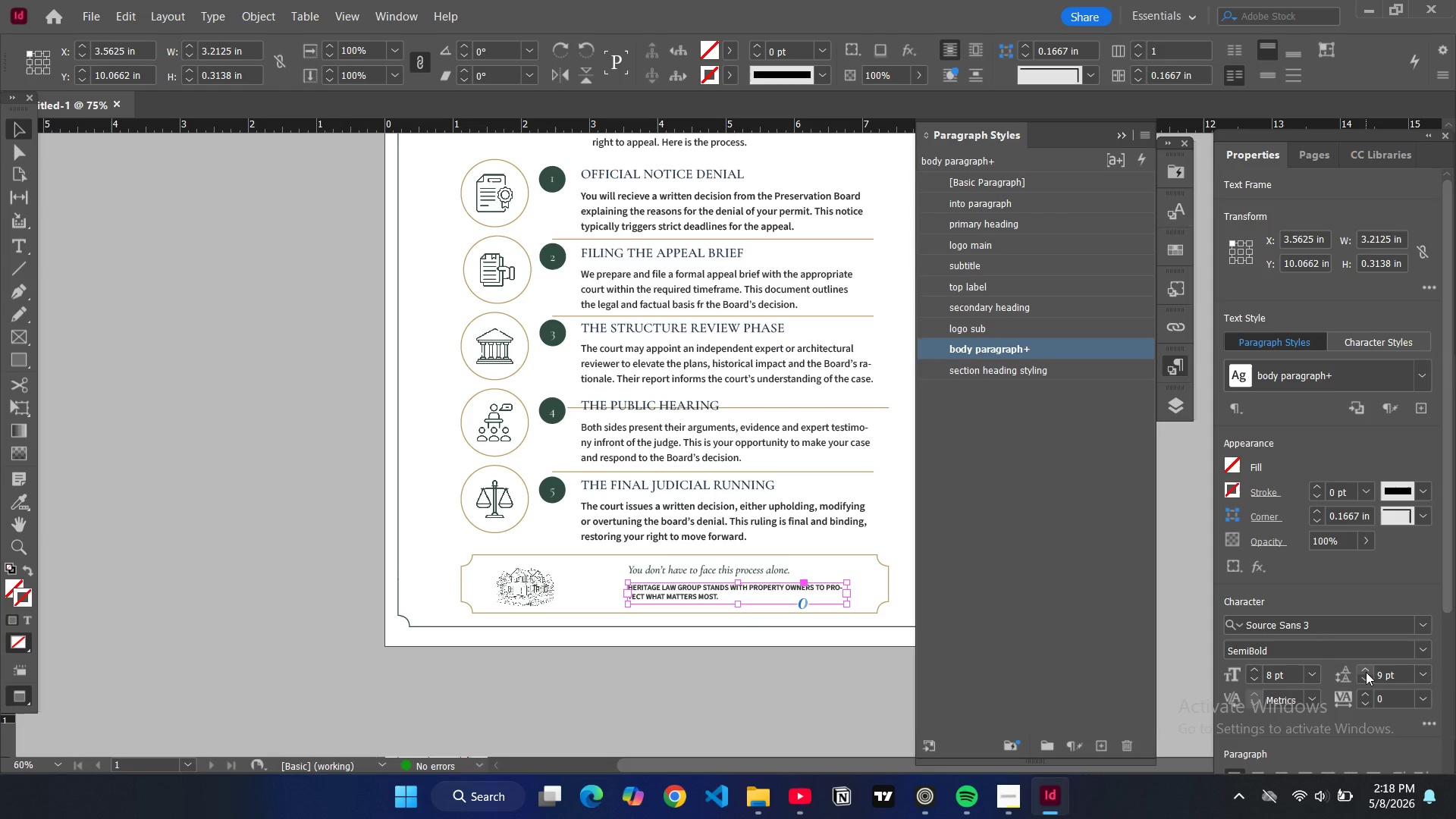 
wait(5.44)
 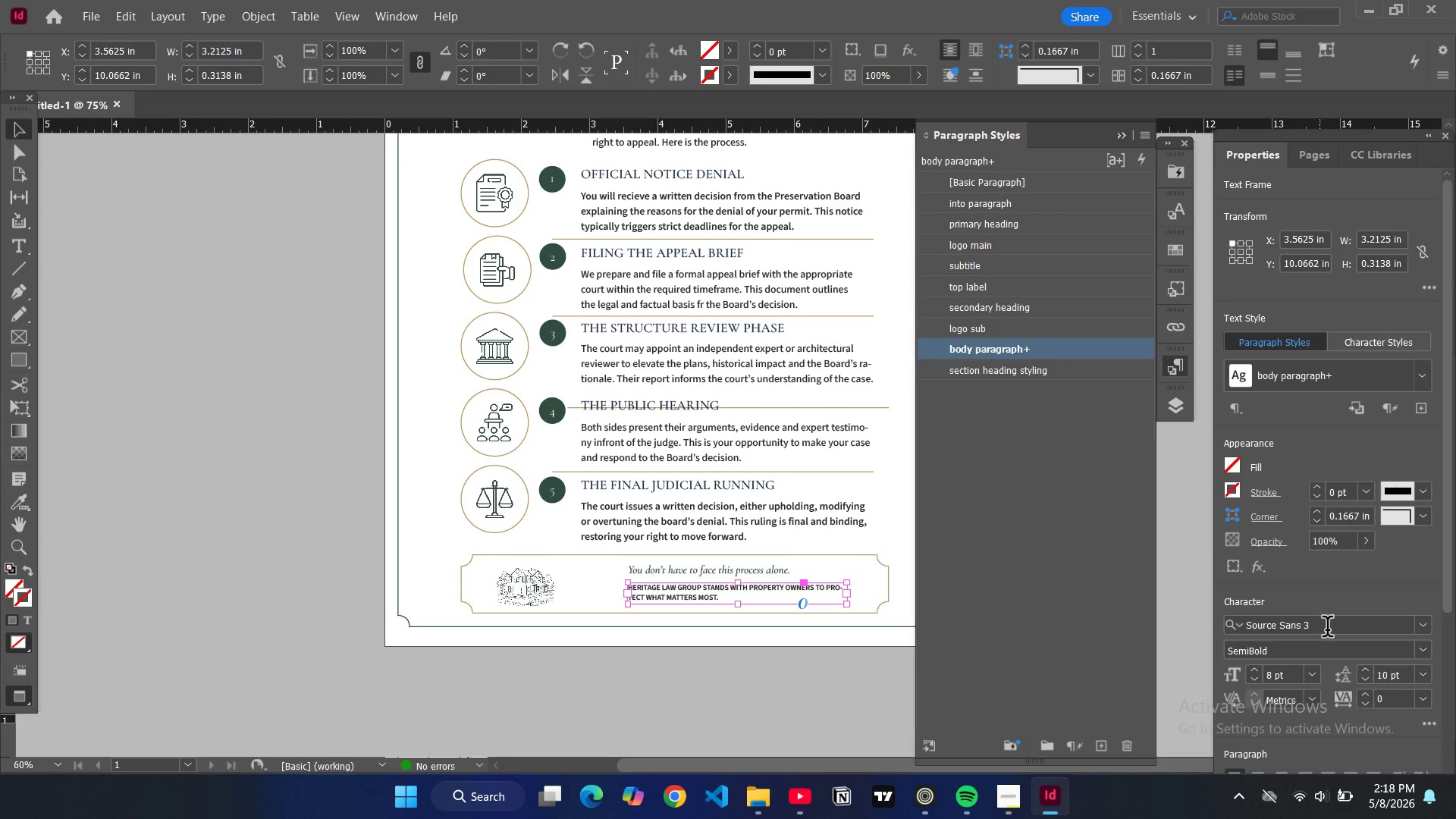 
double_click([1367, 670])
 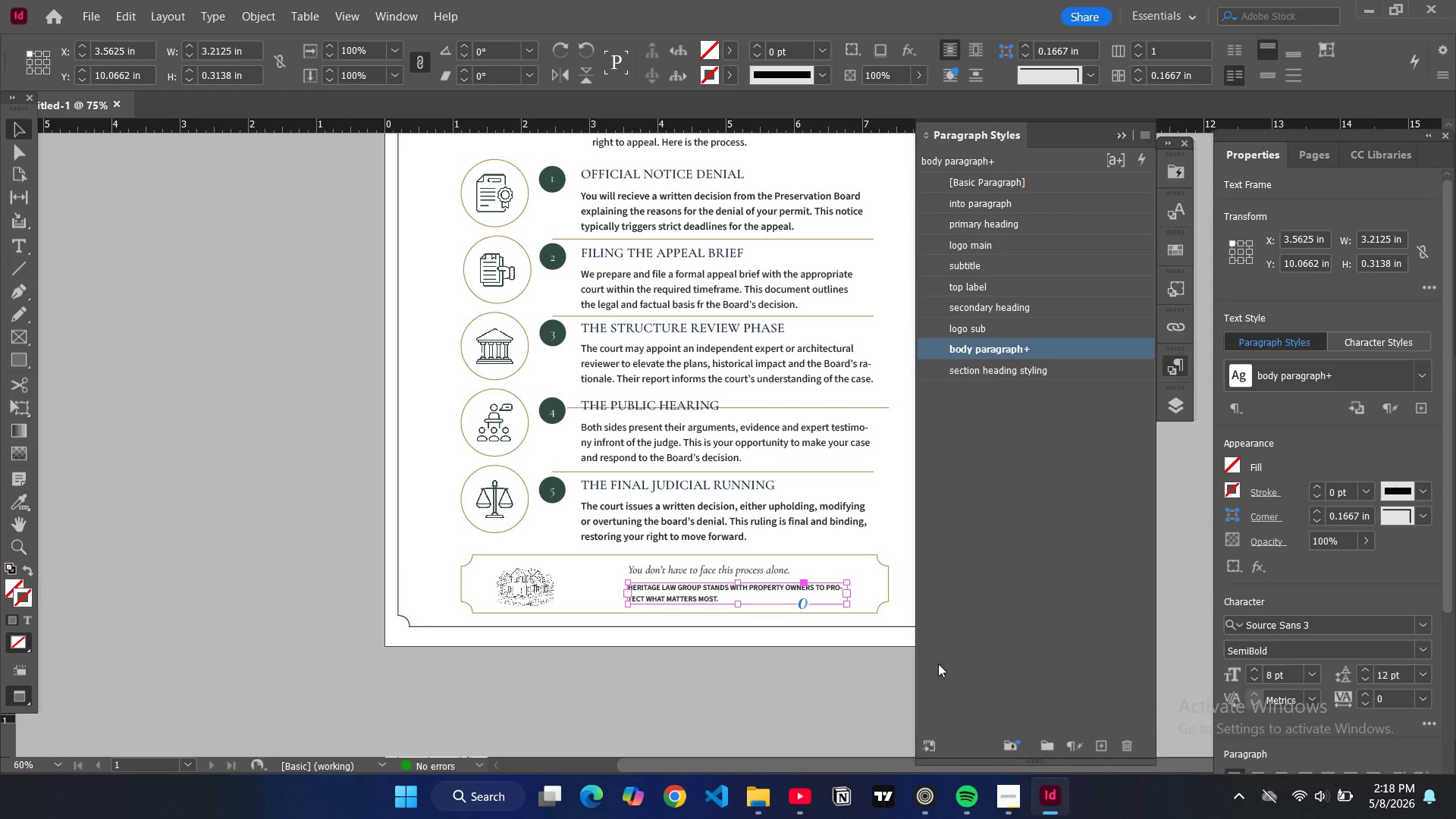 
left_click([199, 482])
 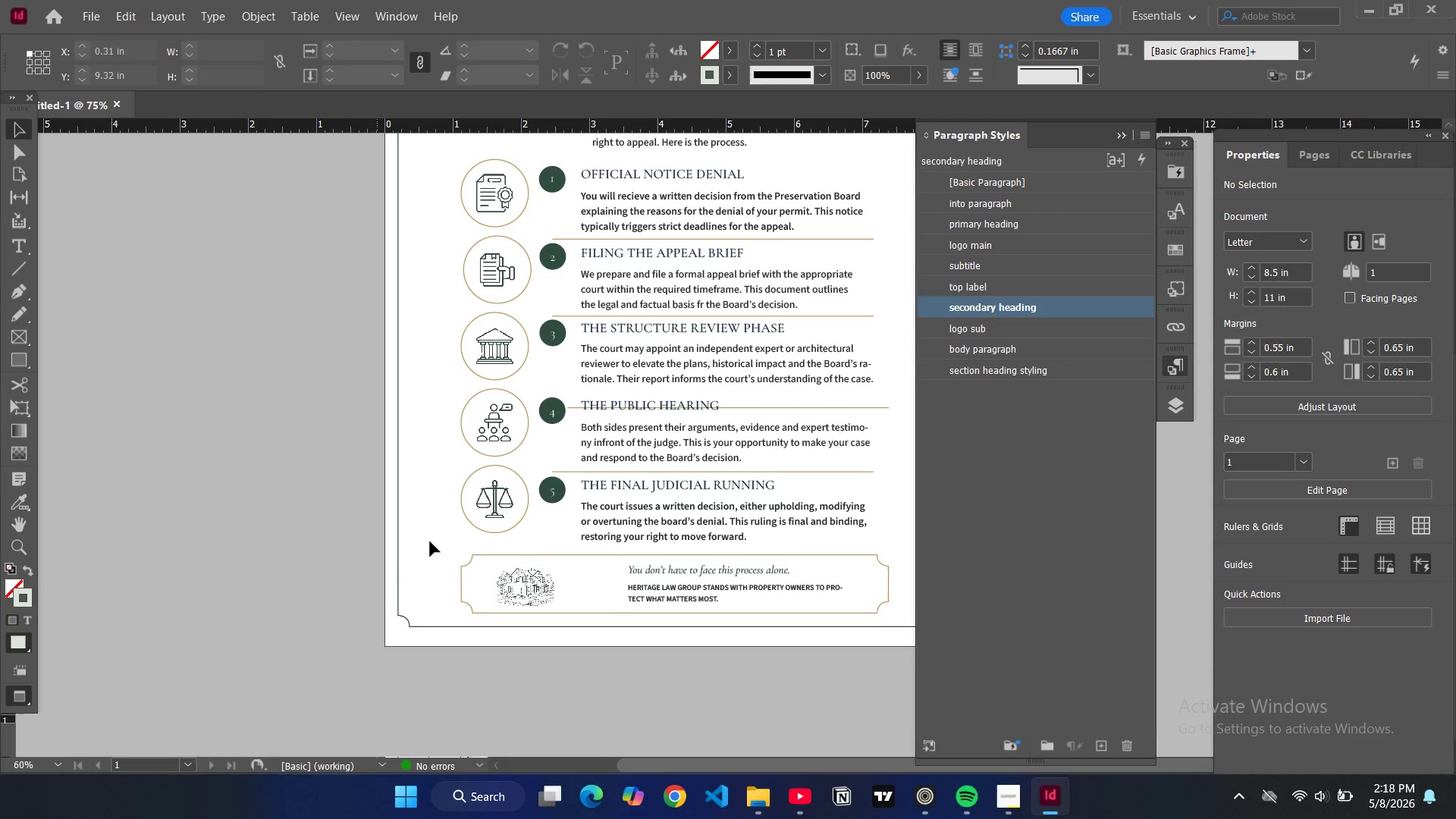 
key(W)
 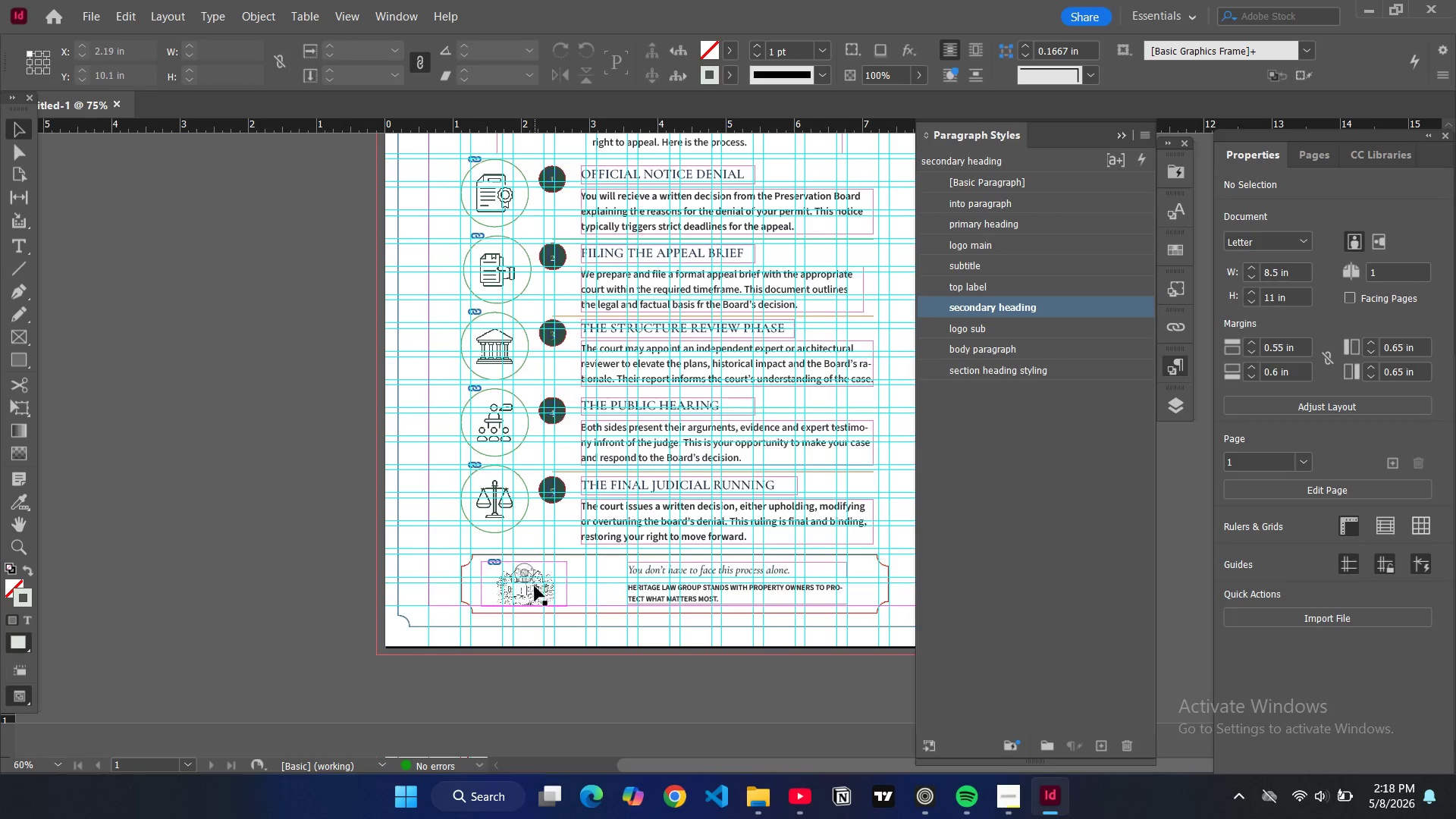 
left_click([535, 586])
 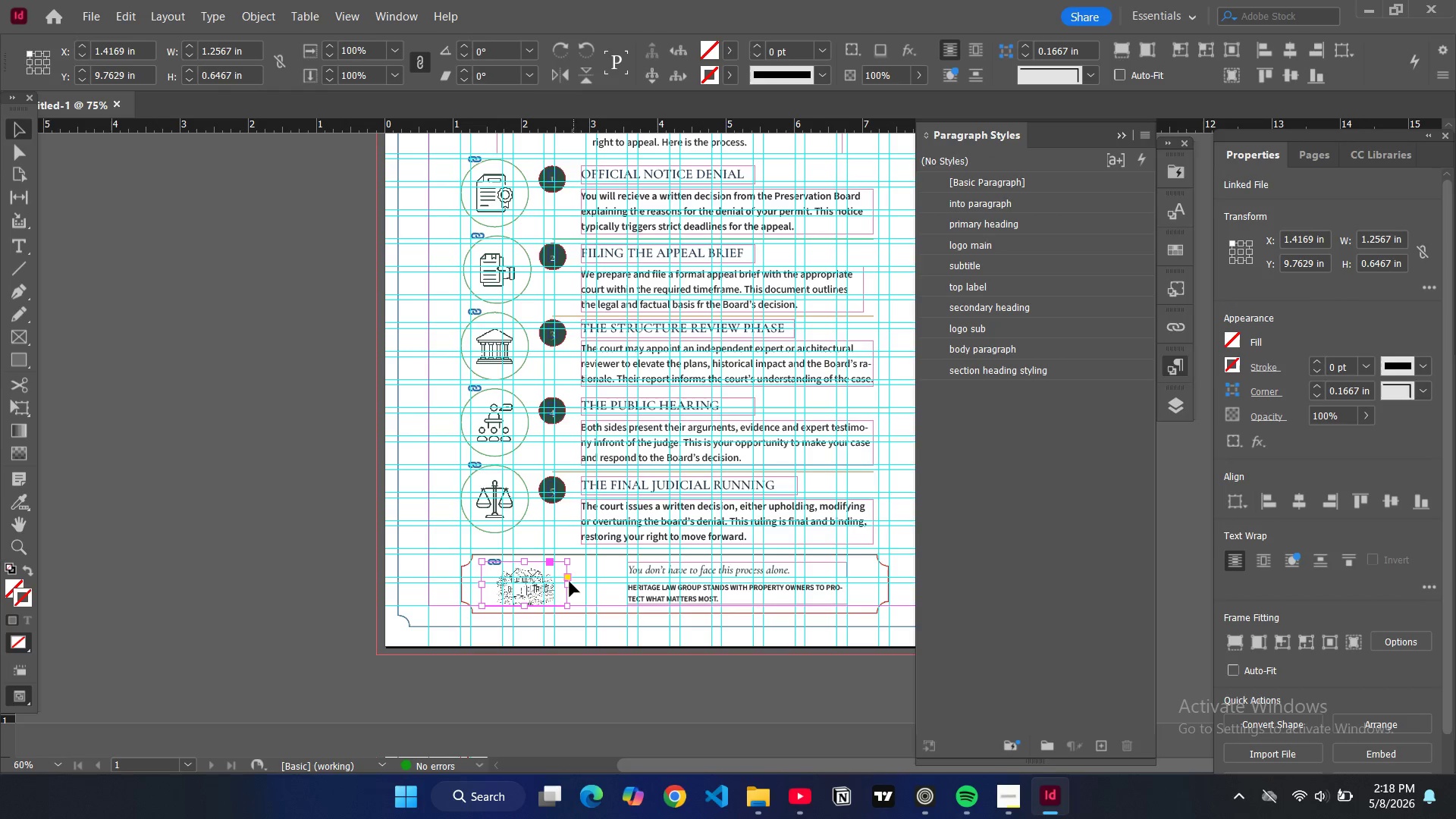 
left_click_drag(start_coordinate=[570, 585], to_coordinate=[587, 587])
 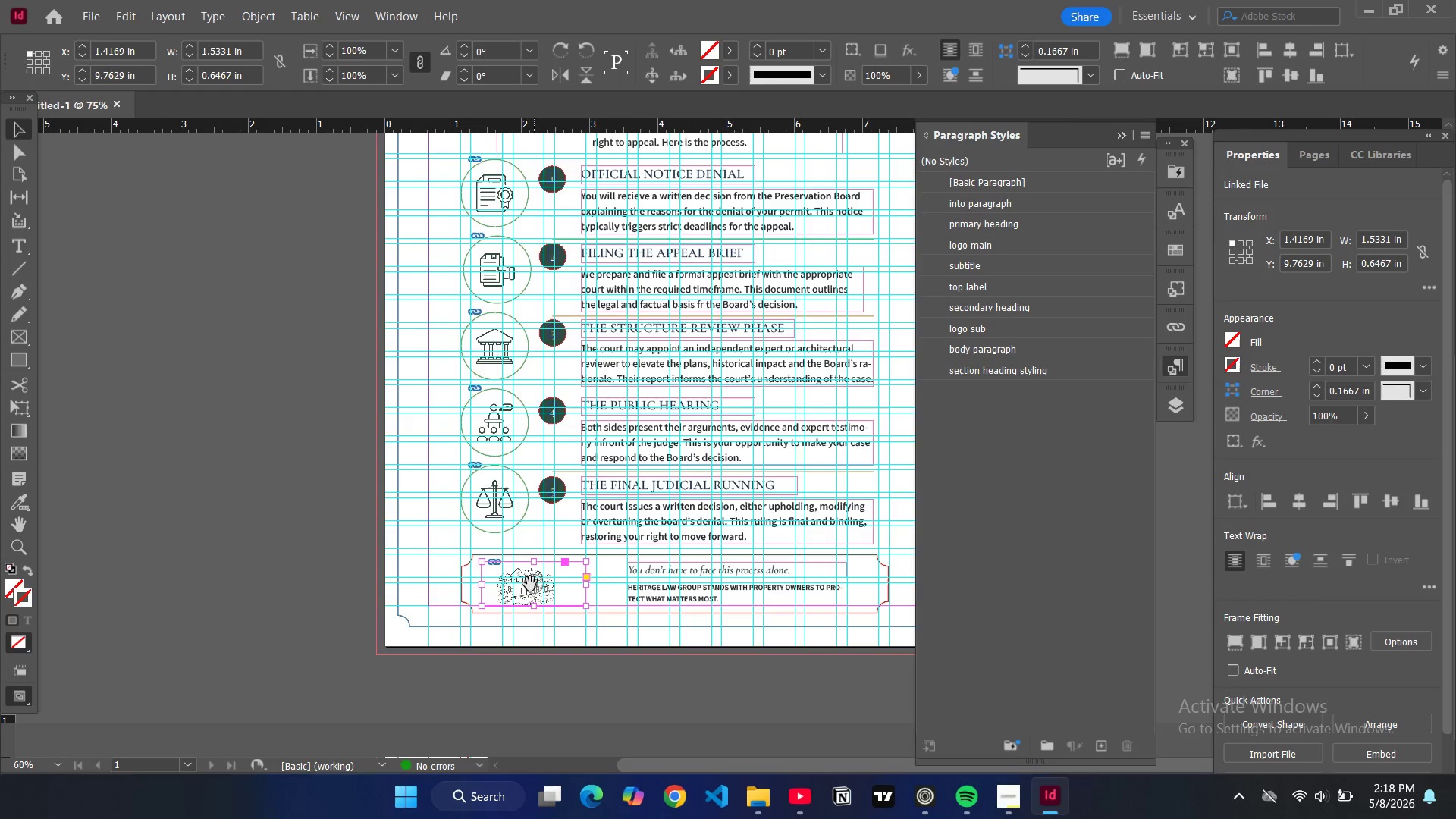 
left_click([529, 584])
 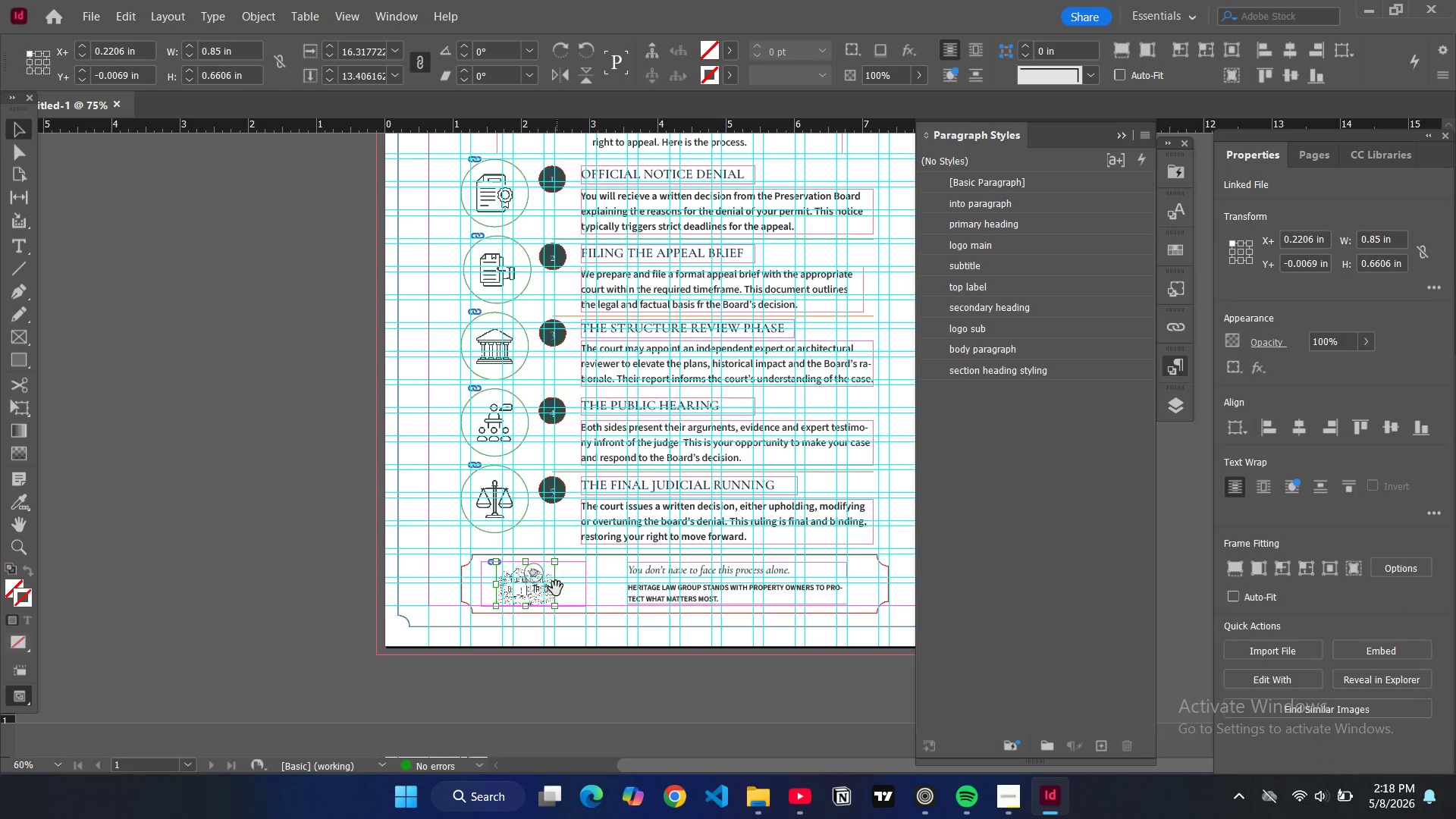 
left_click_drag(start_coordinate=[554, 586], to_coordinate=[570, 584])
 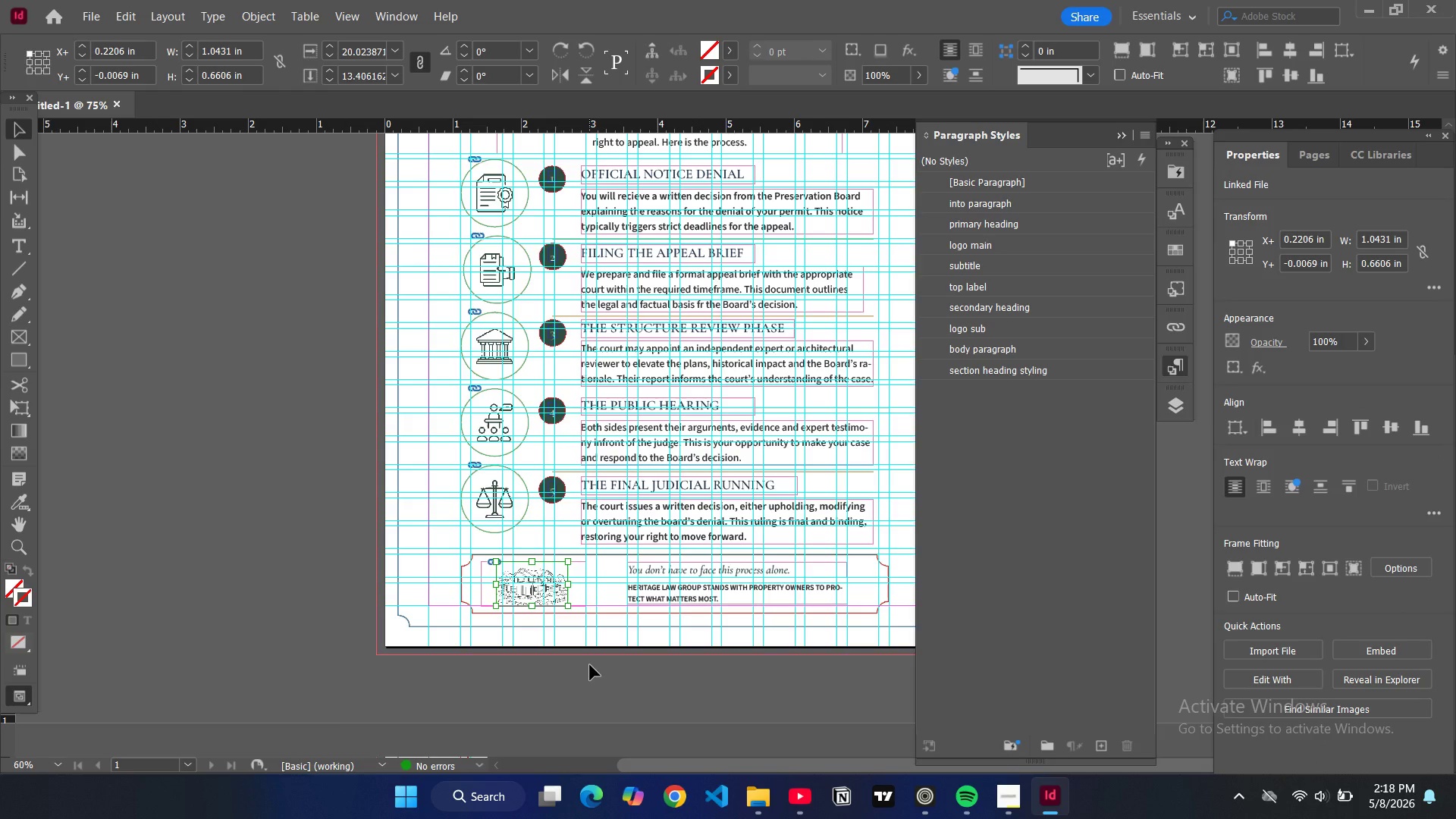 
left_click([590, 665])
 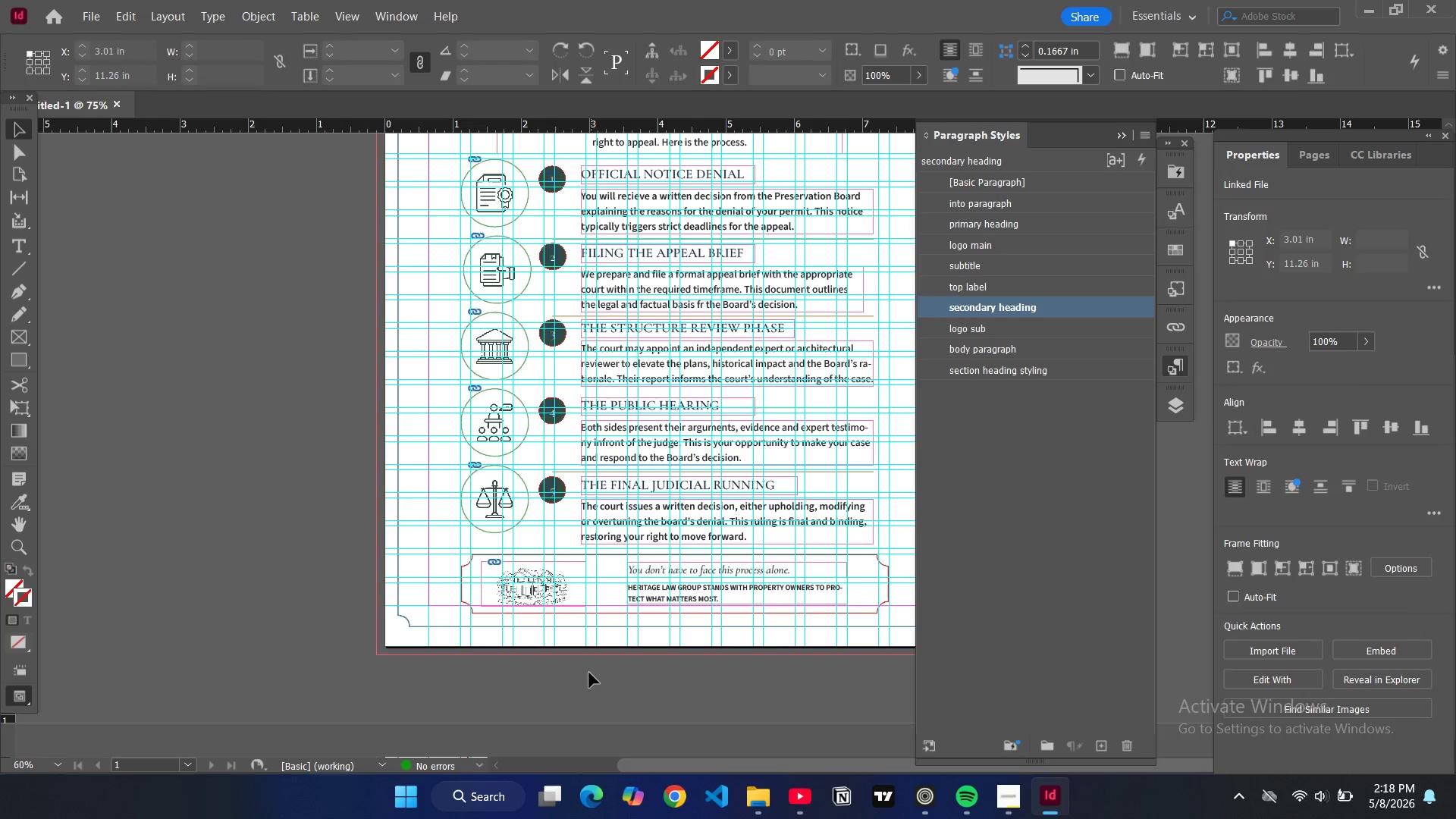 
key(W)
 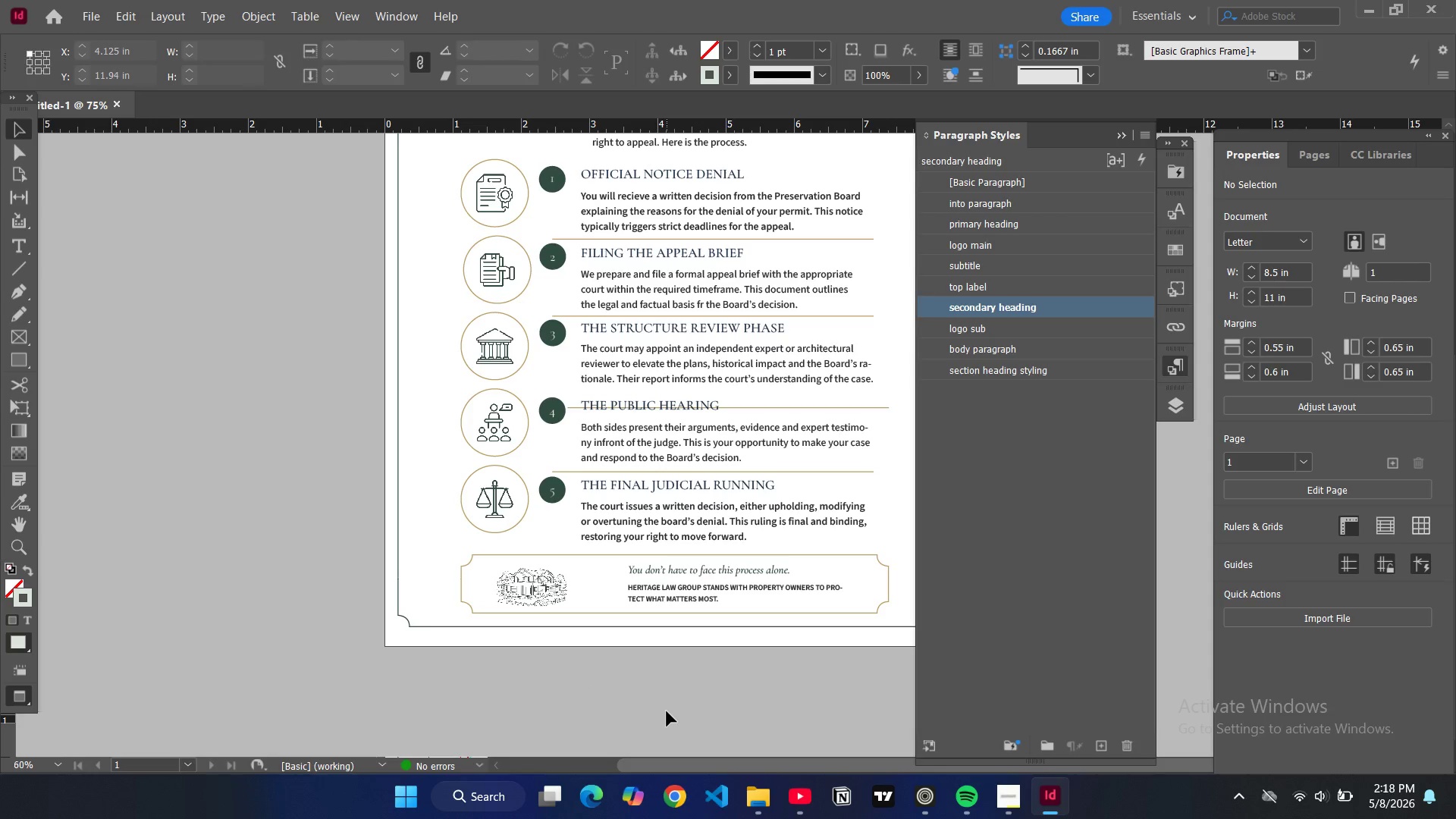 
scroll: coordinate [667, 711], scroll_direction: up, amount: 7.0
 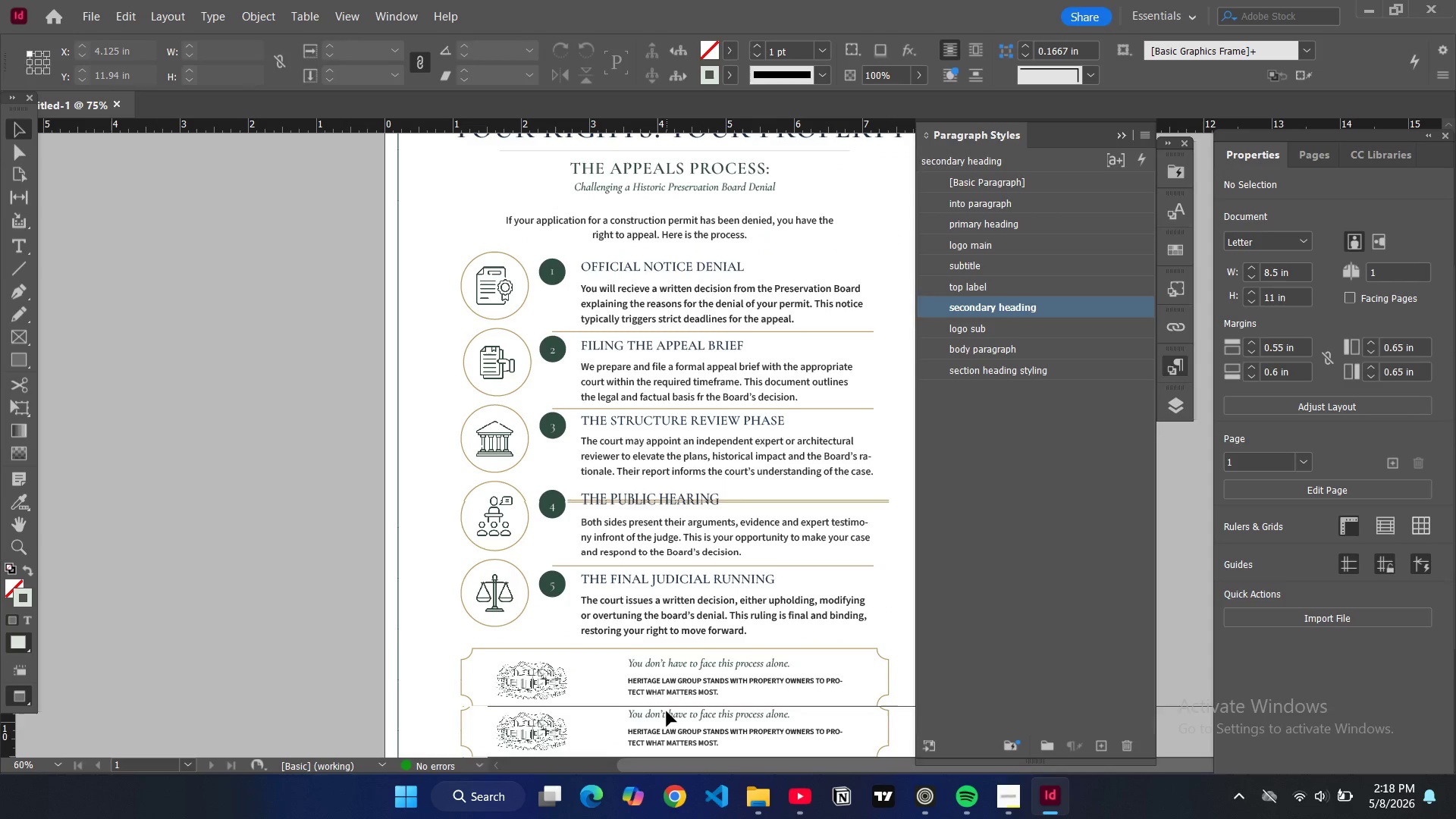 
scroll: coordinate [667, 711], scroll_direction: down, amount: 3.0
 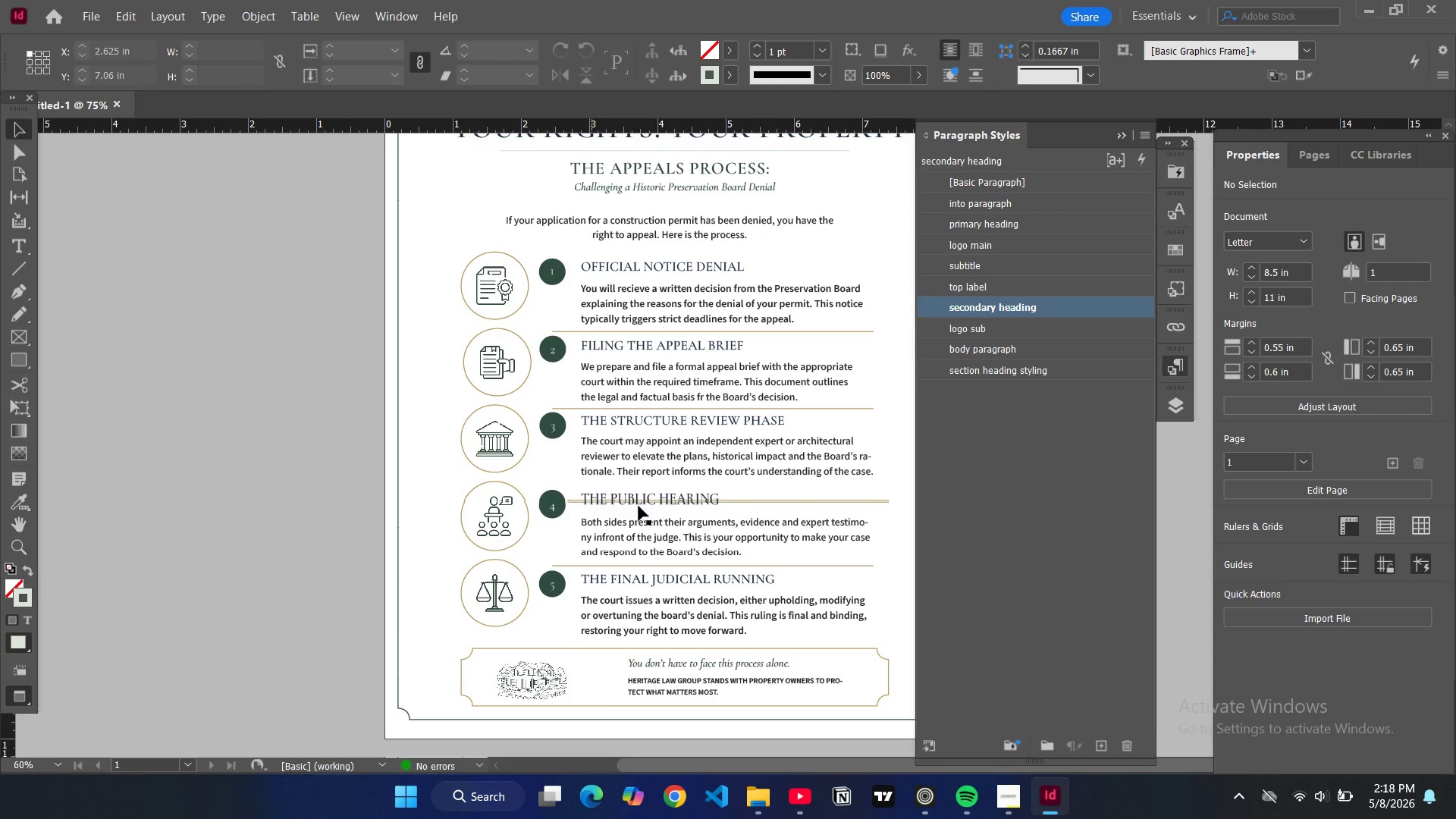 
hold_key(key=ControlLeft, duration=0.64)
 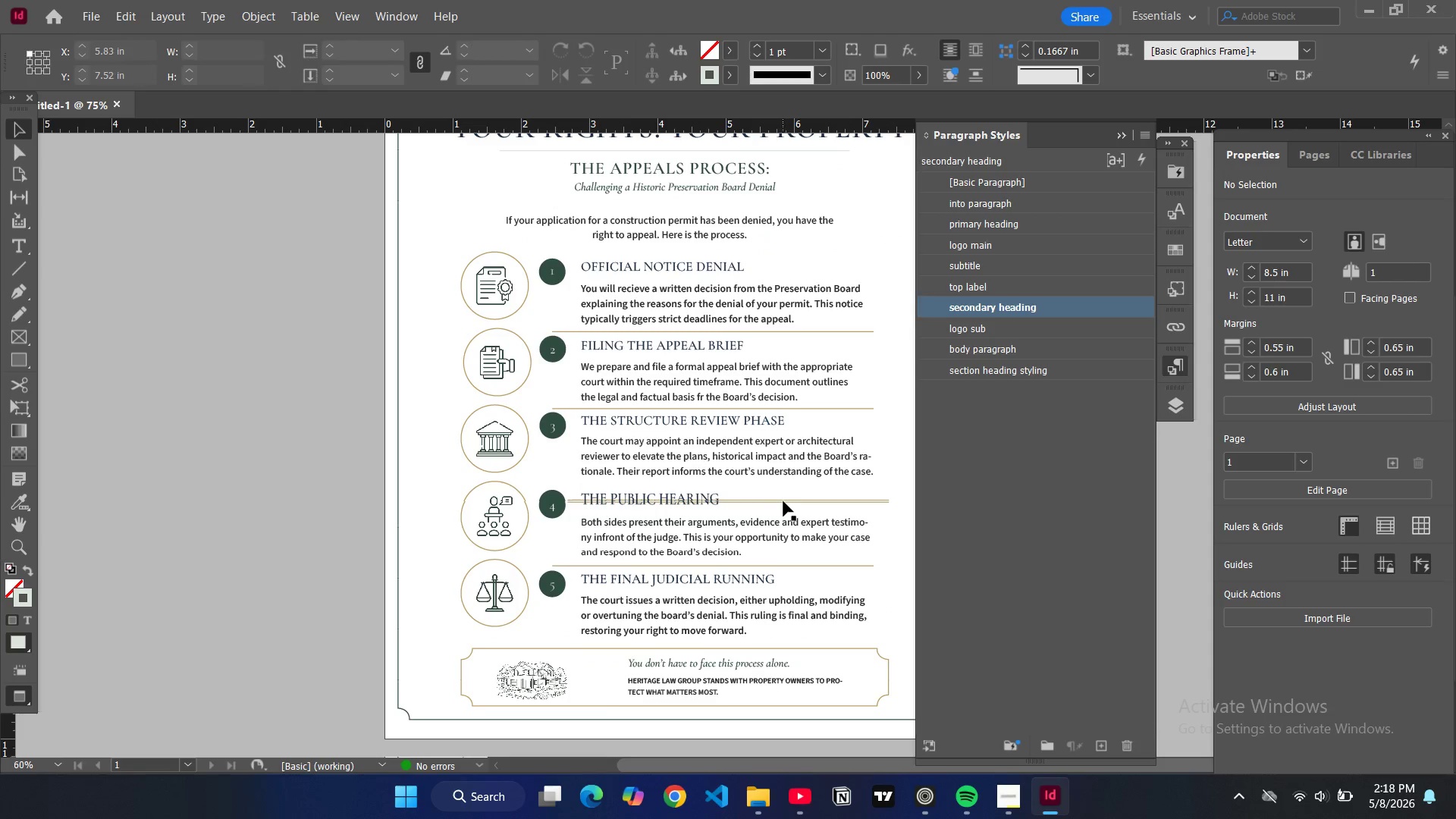 
left_click([783, 501])
 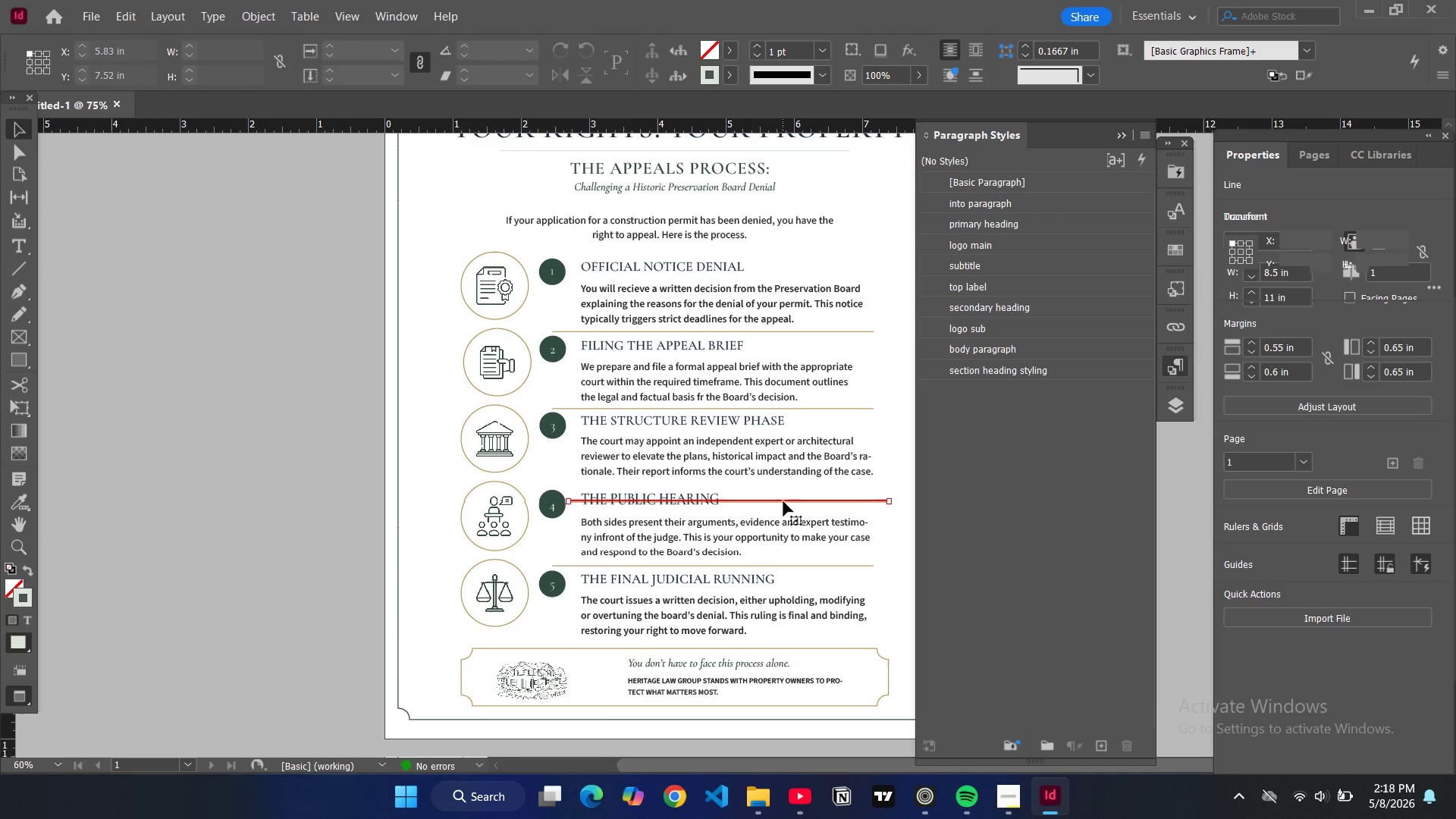 
left_click_drag(start_coordinate=[783, 501], to_coordinate=[774, 488])
 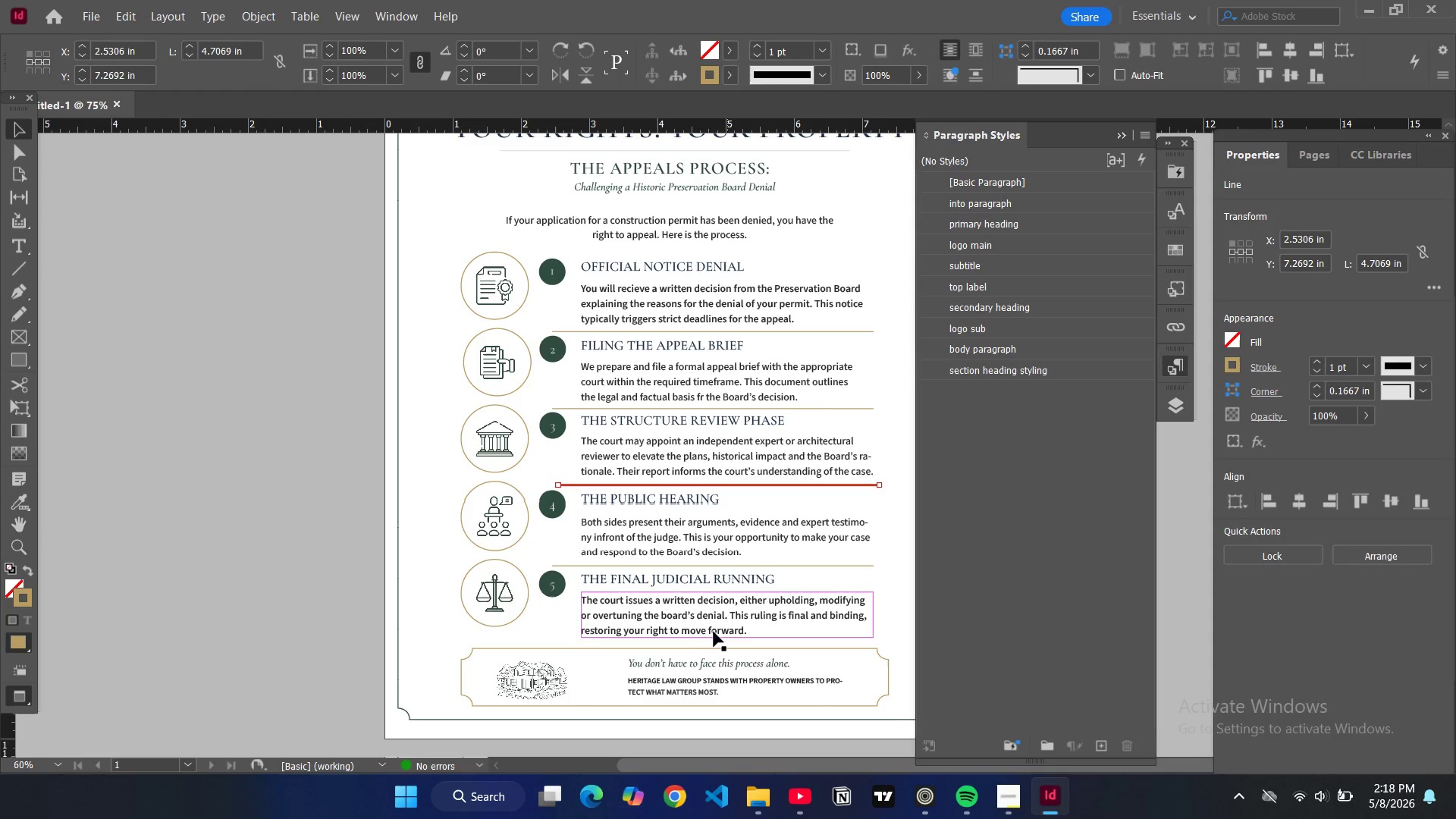 
type(WW)
 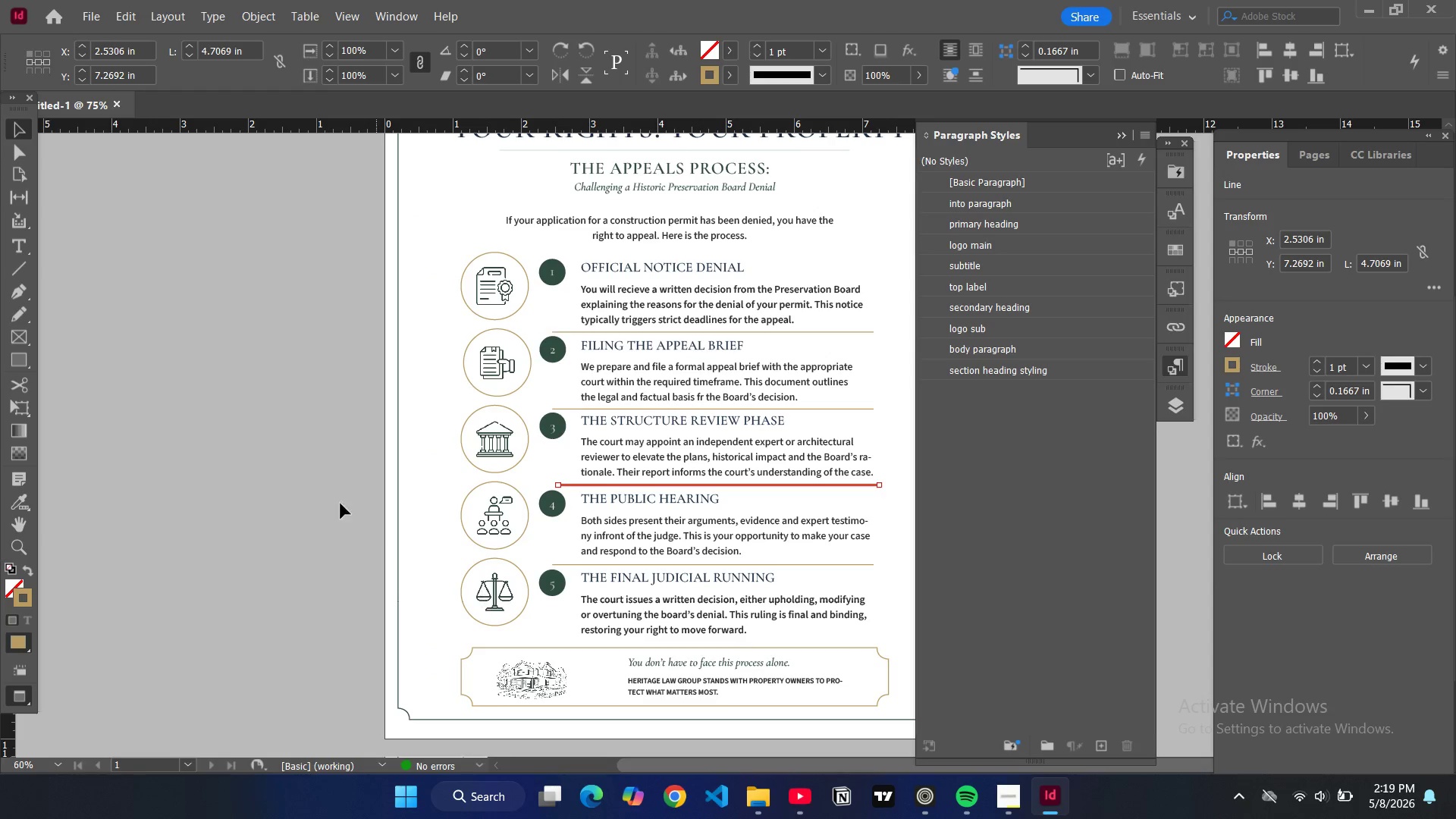 
left_click([321, 479])
 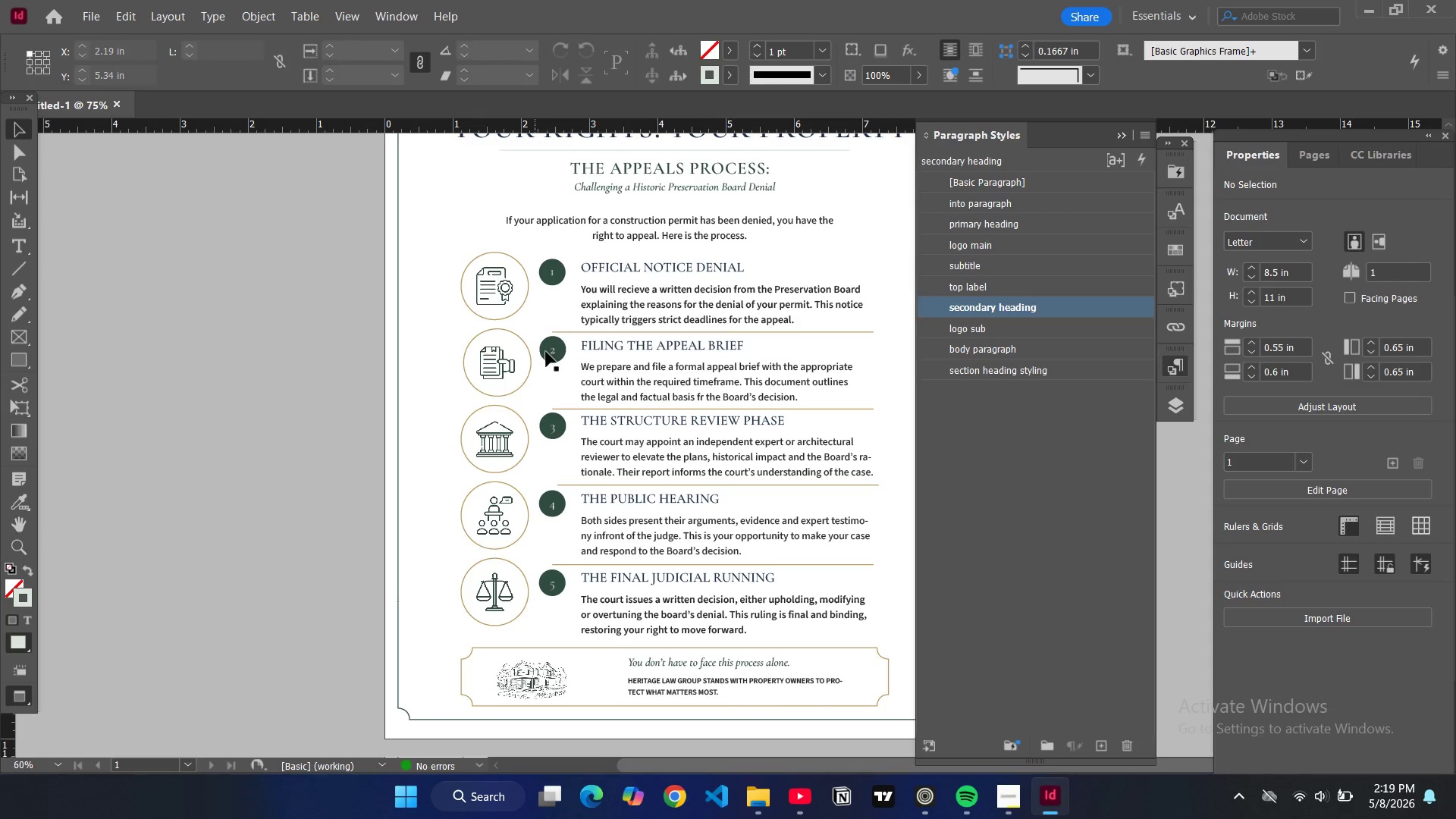 
wait(5.27)
 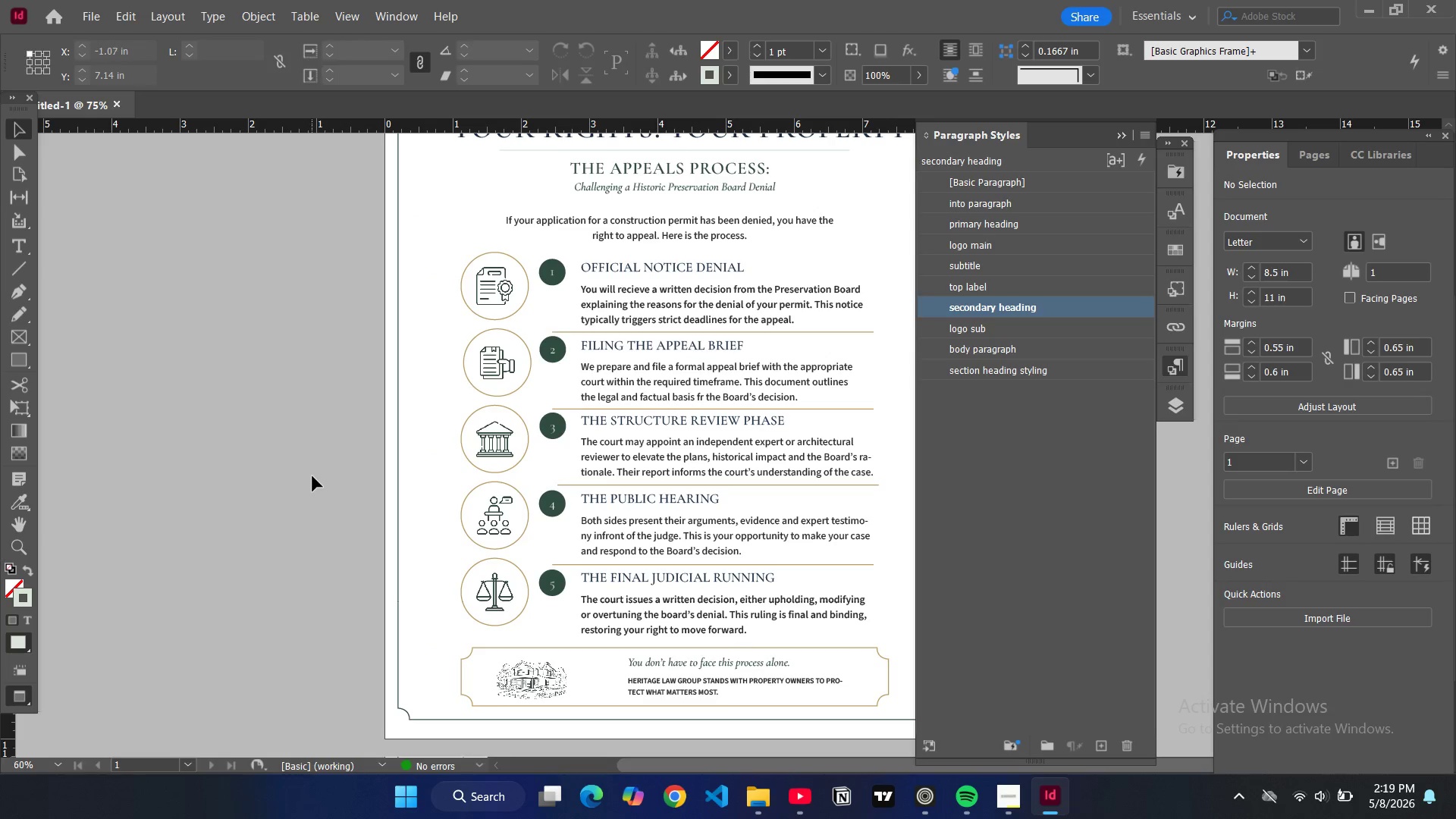 
left_click([573, 332])
 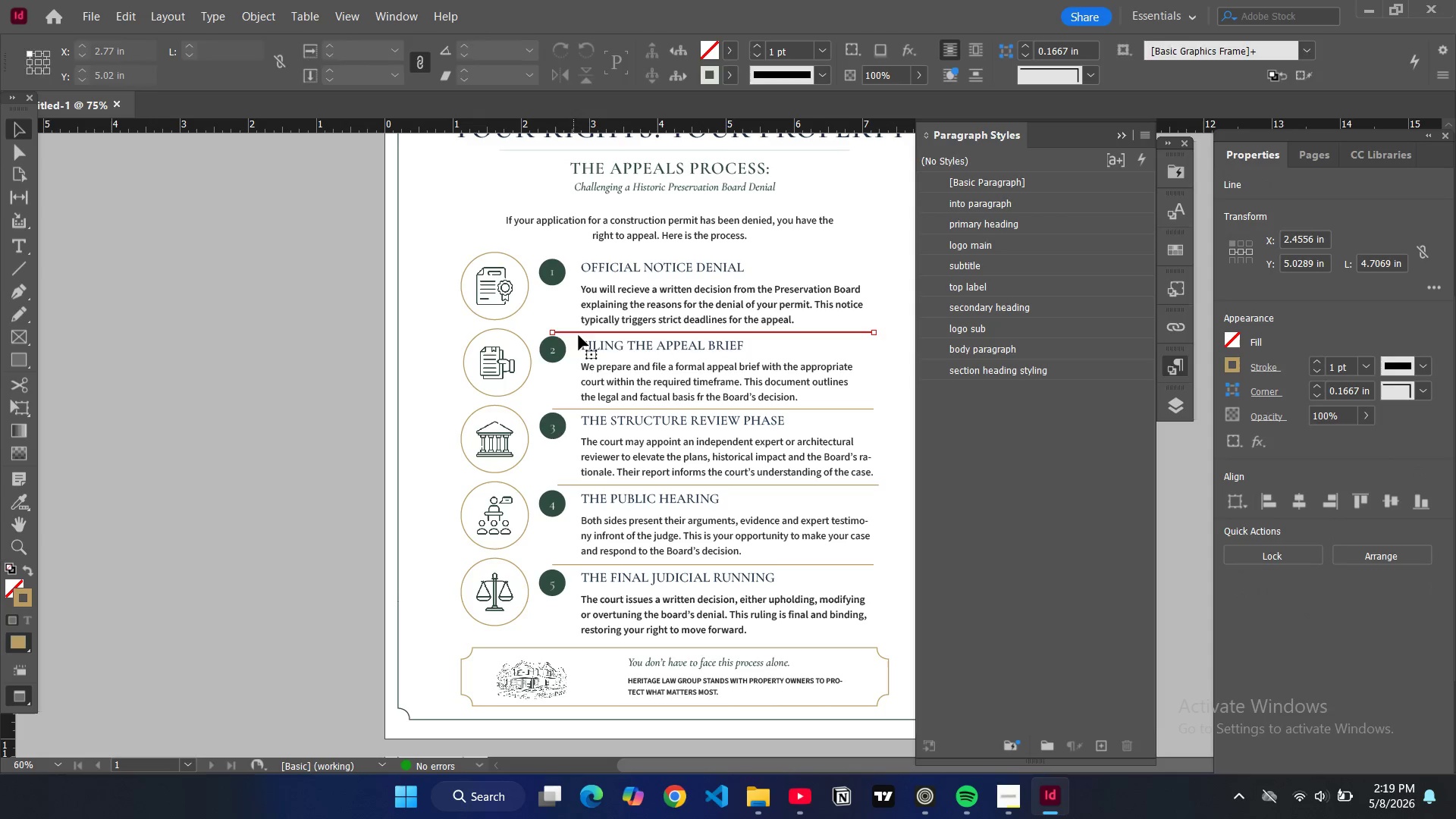 
key(Control+C)
 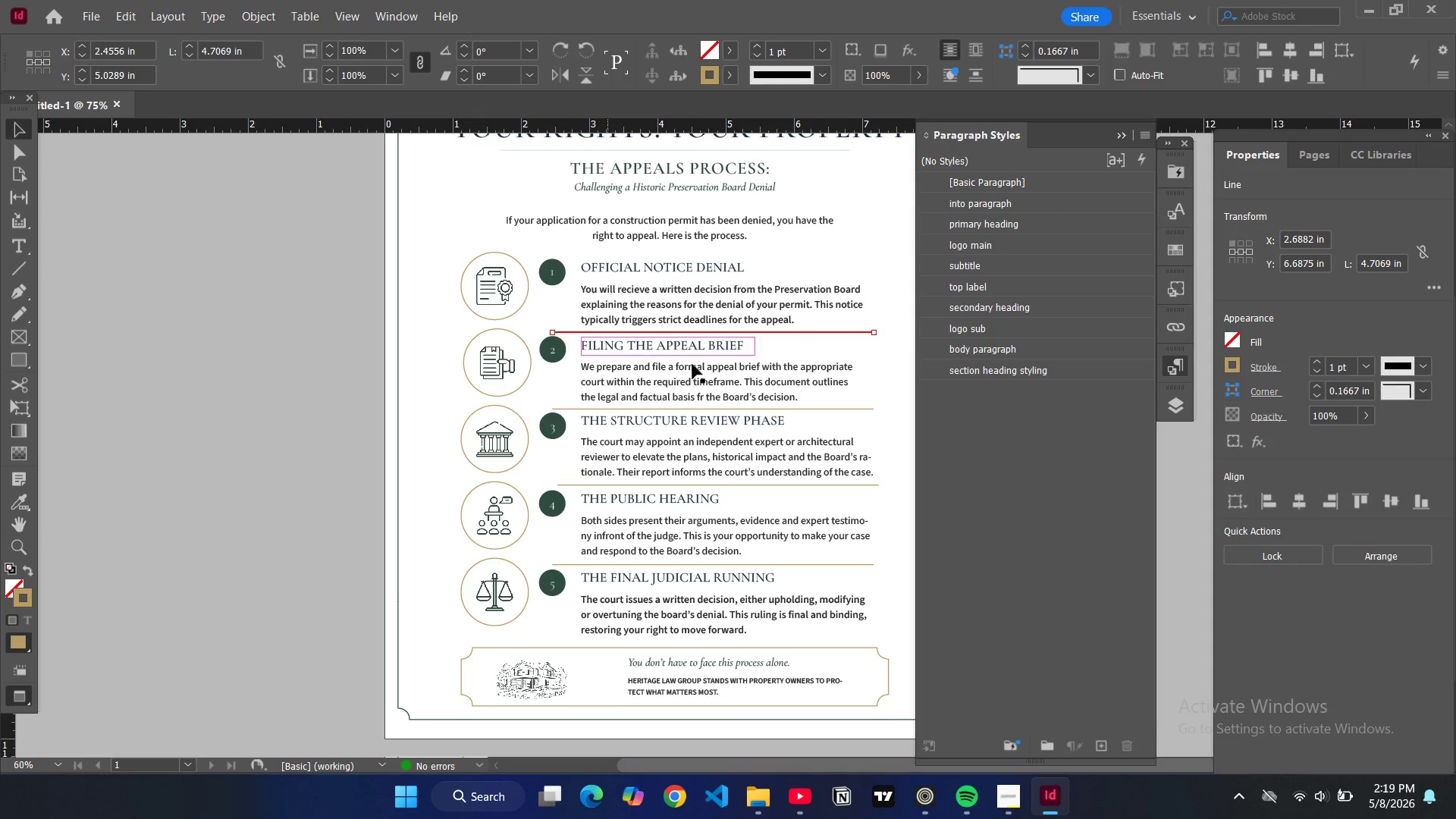 
key(Control+V)
 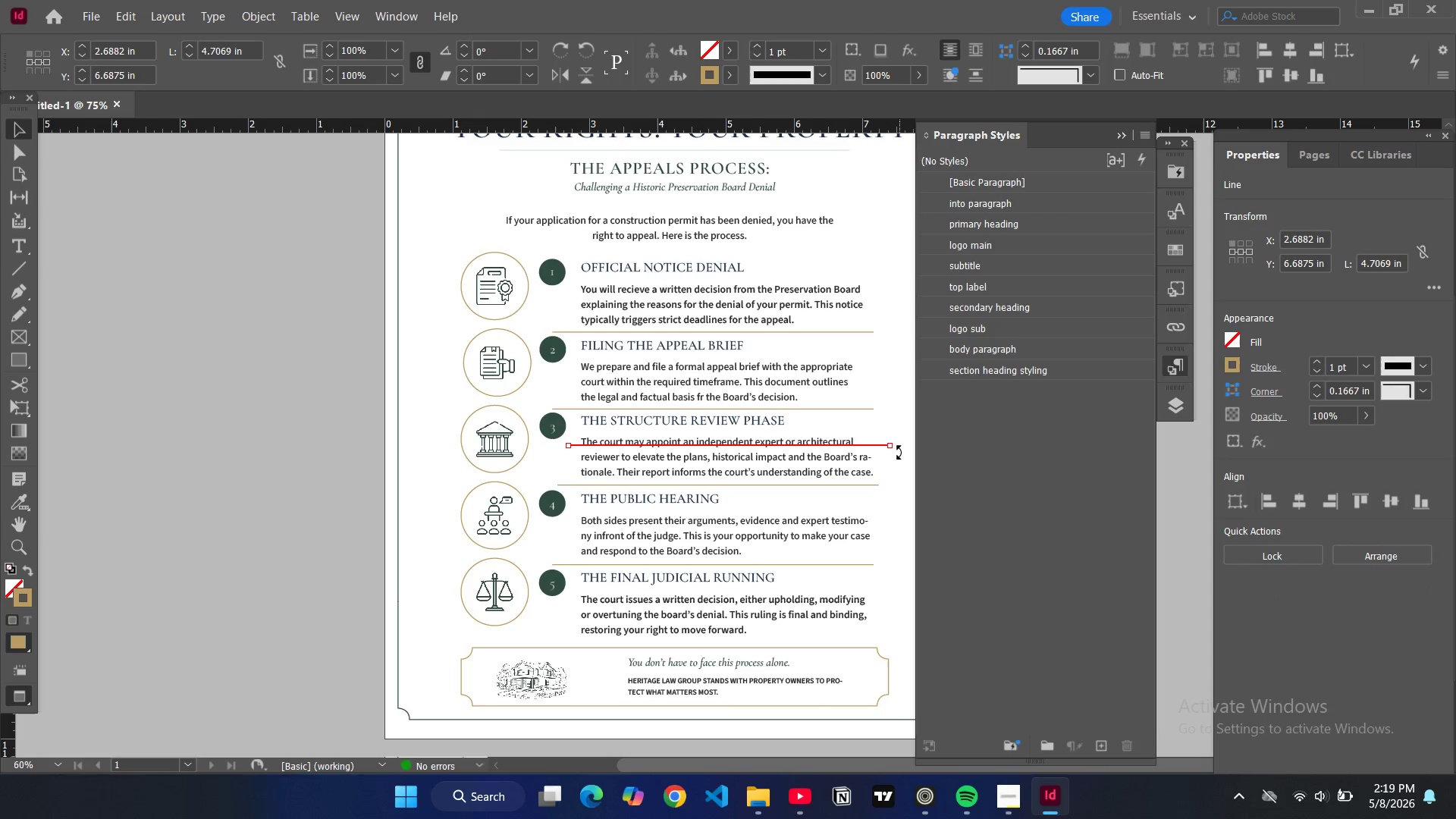 
left_click_drag(start_coordinate=[901, 450], to_coordinate=[724, 529])
 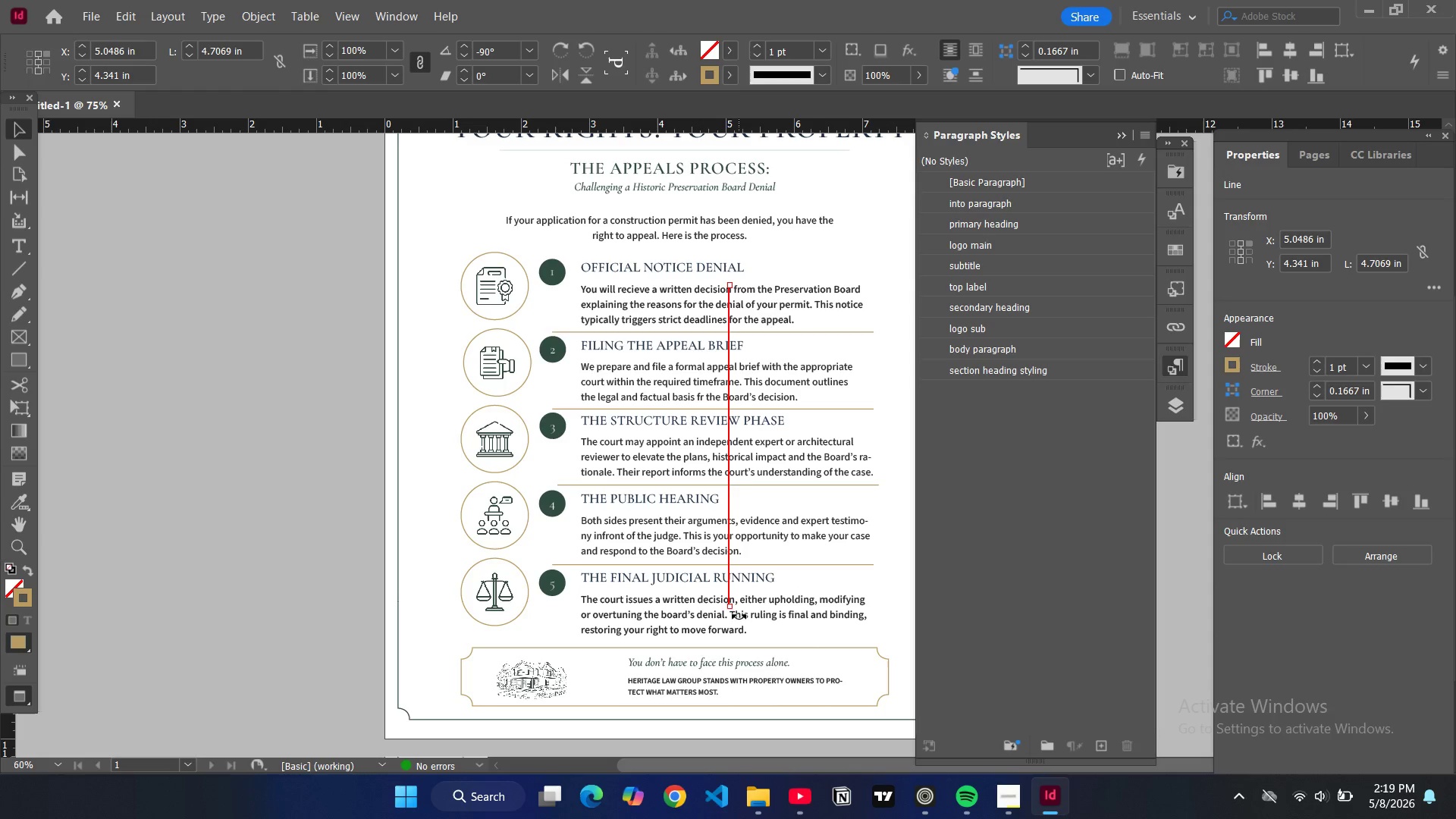 
wait(5.78)
 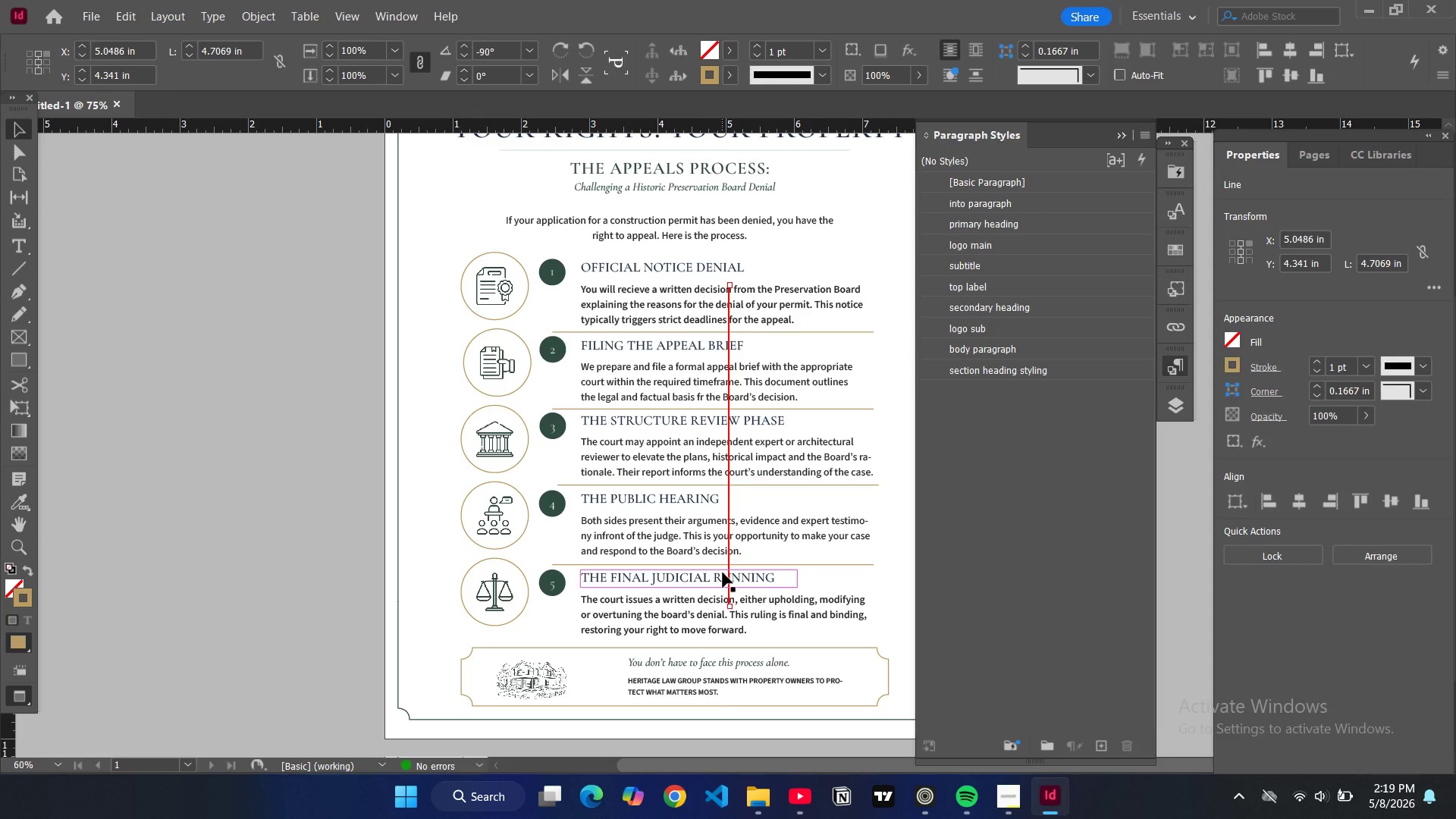 
left_click_drag(start_coordinate=[730, 604], to_coordinate=[703, 340])
 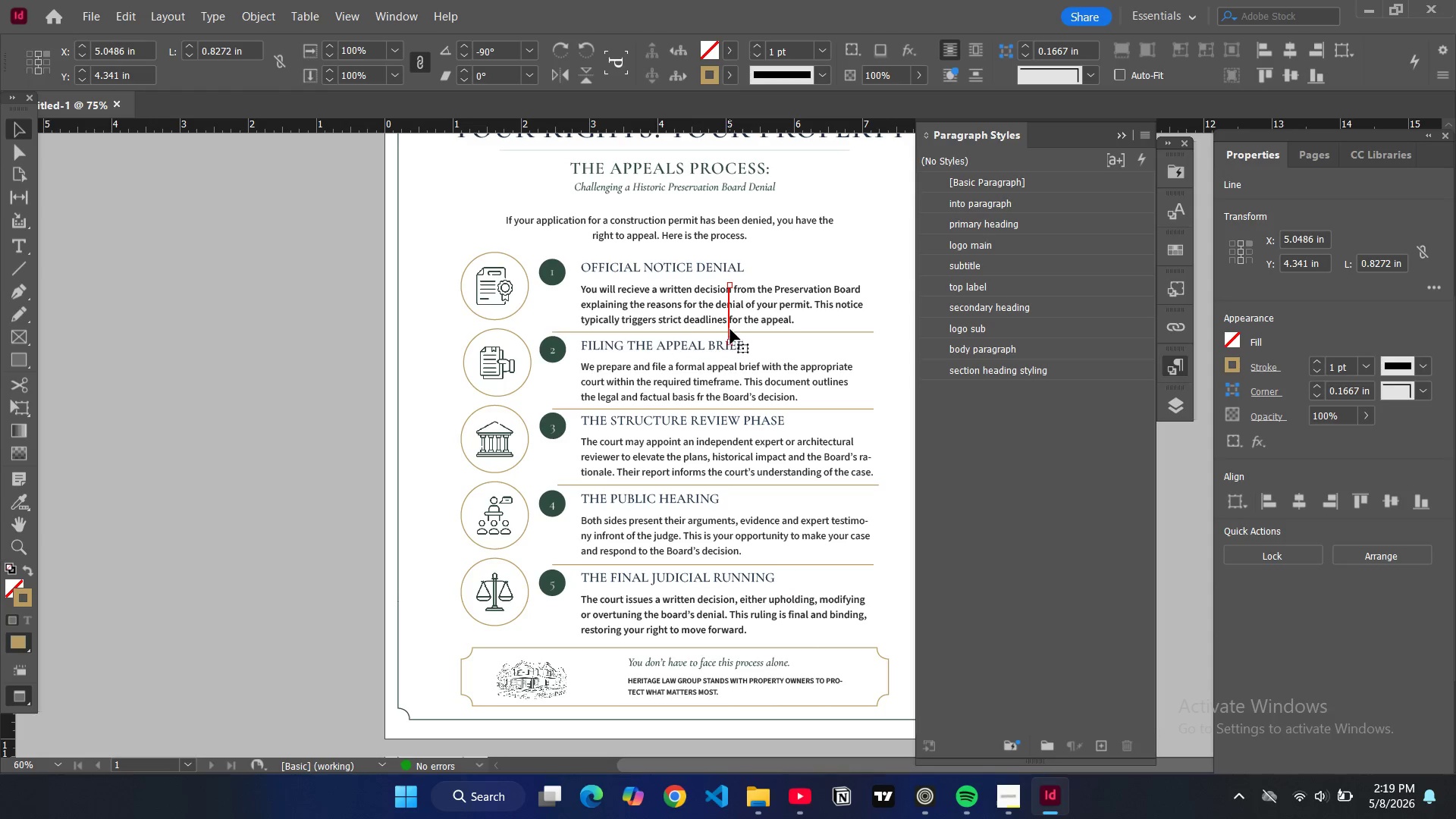 
left_click_drag(start_coordinate=[730, 329], to_coordinate=[557, 320])
 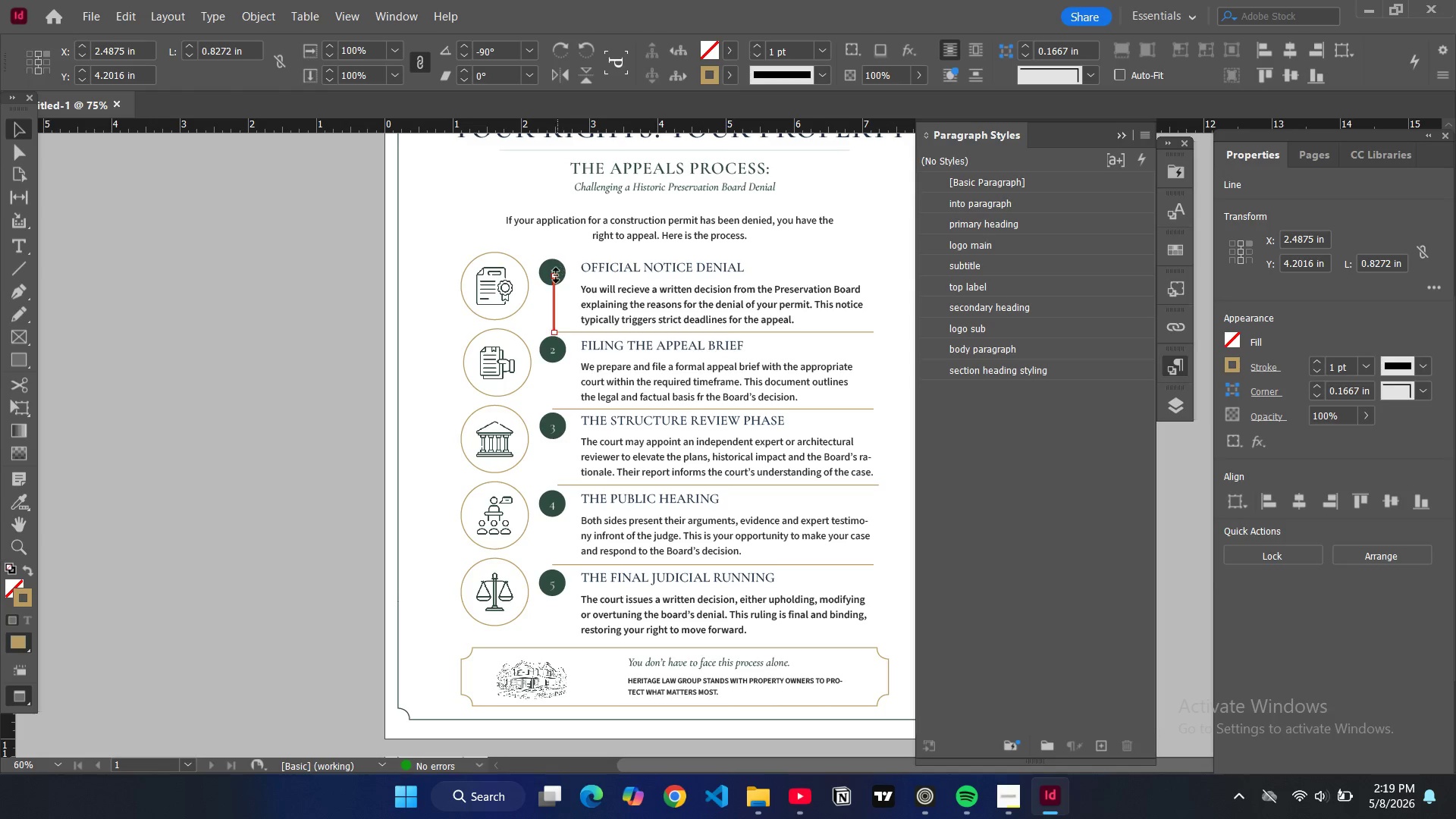 
left_click_drag(start_coordinate=[556, 275], to_coordinate=[555, 284])
 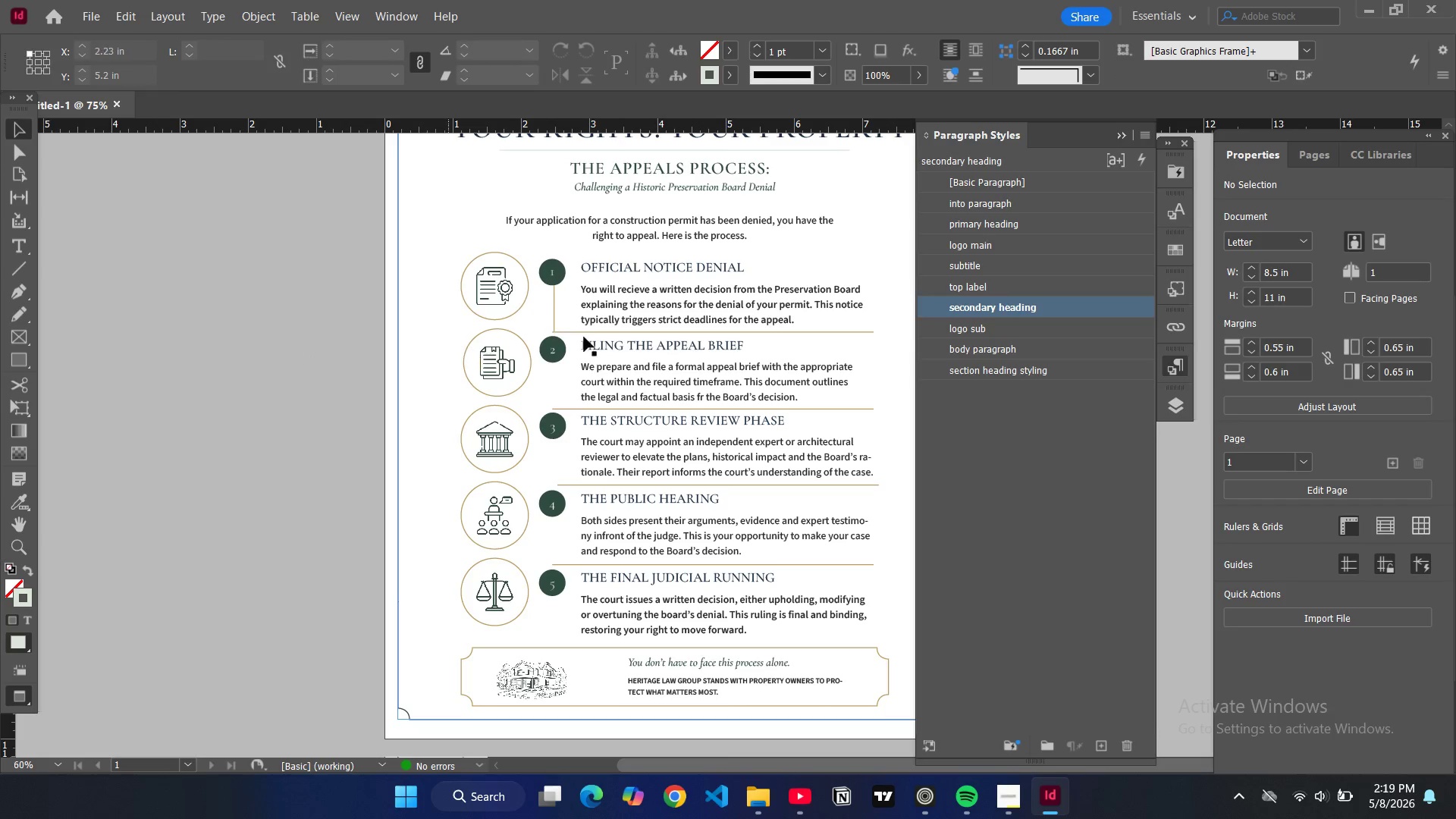 
type(WW)
 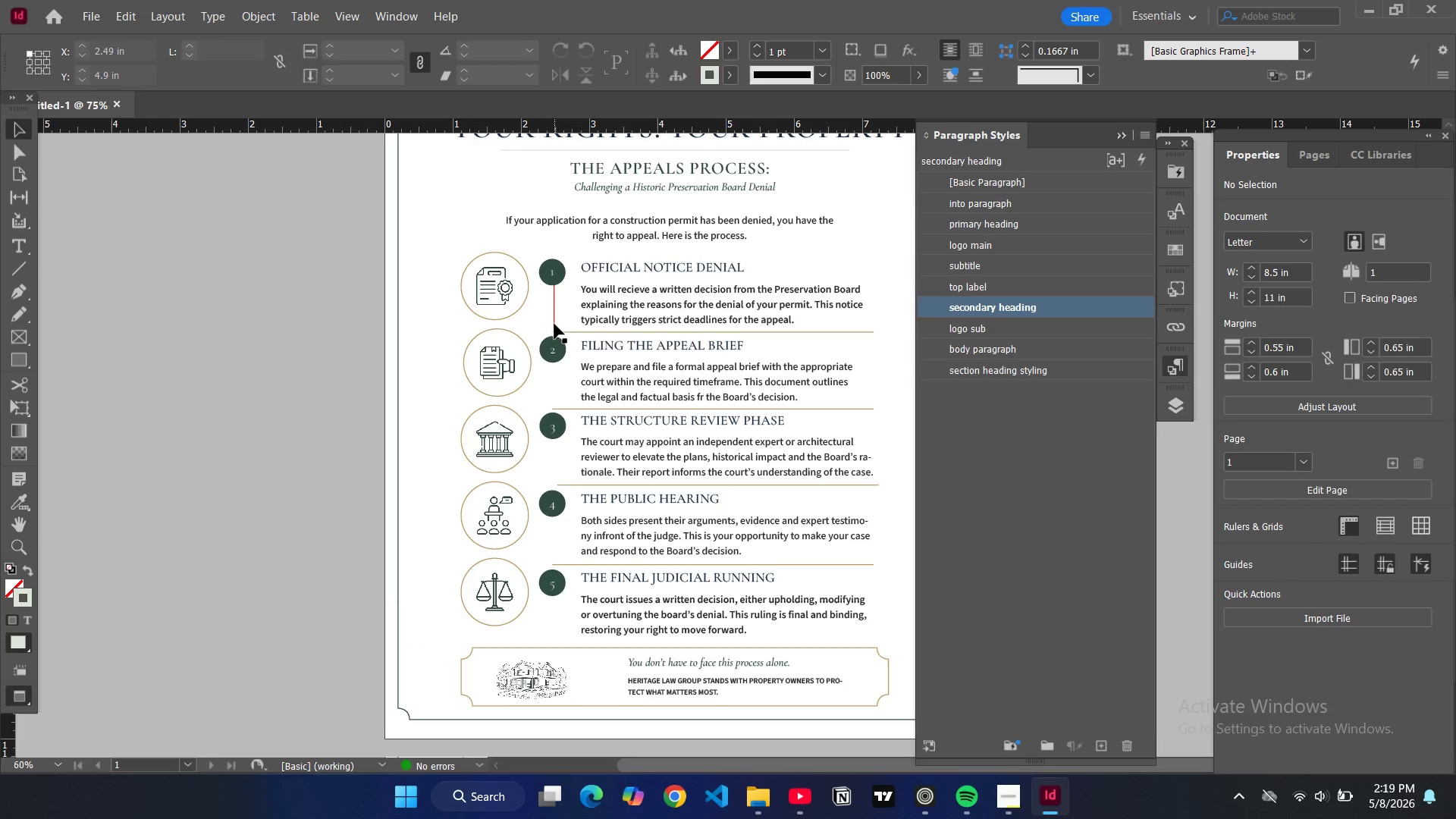 
left_click([554, 324])
 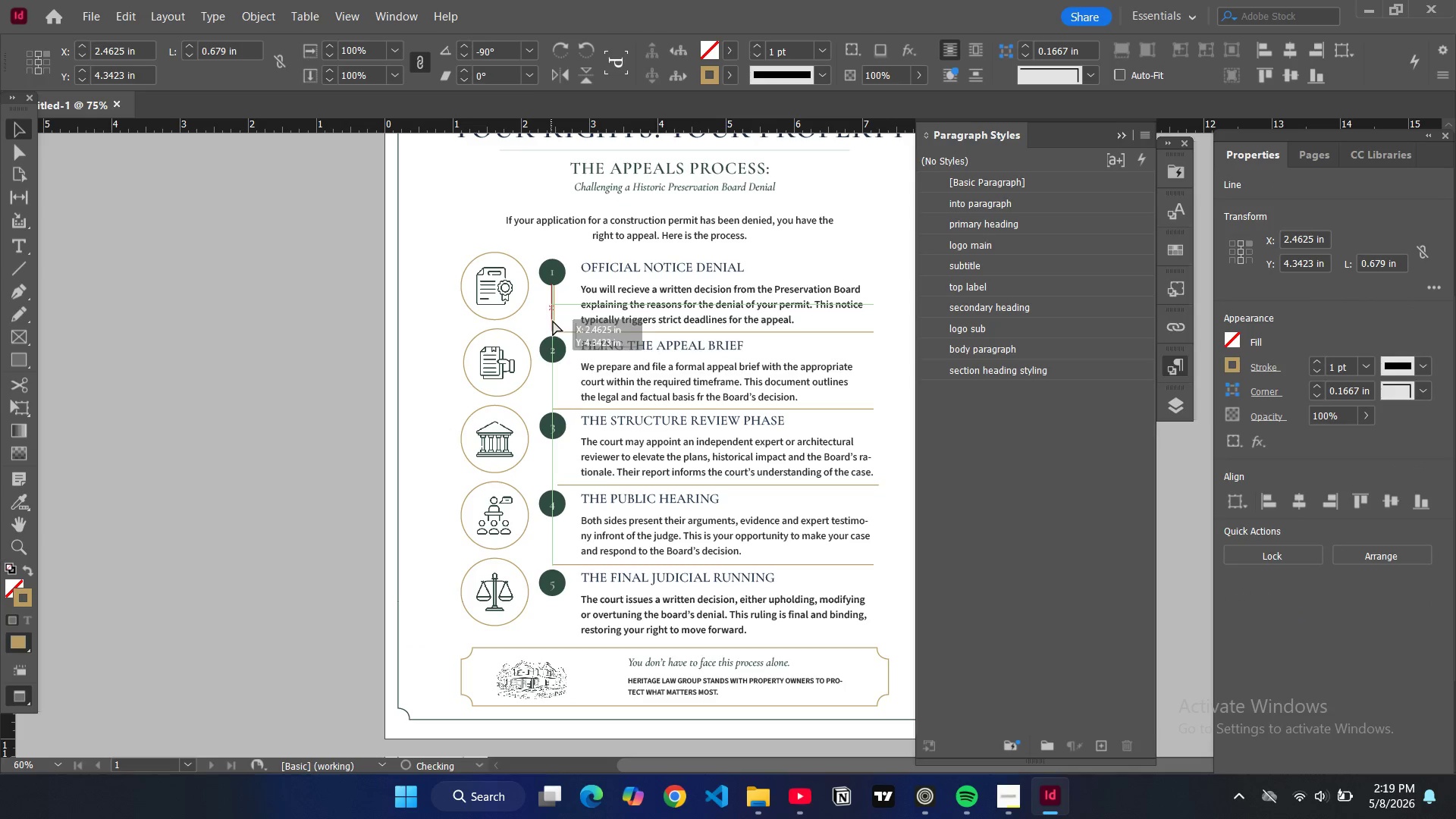 
left_click([370, 362])
 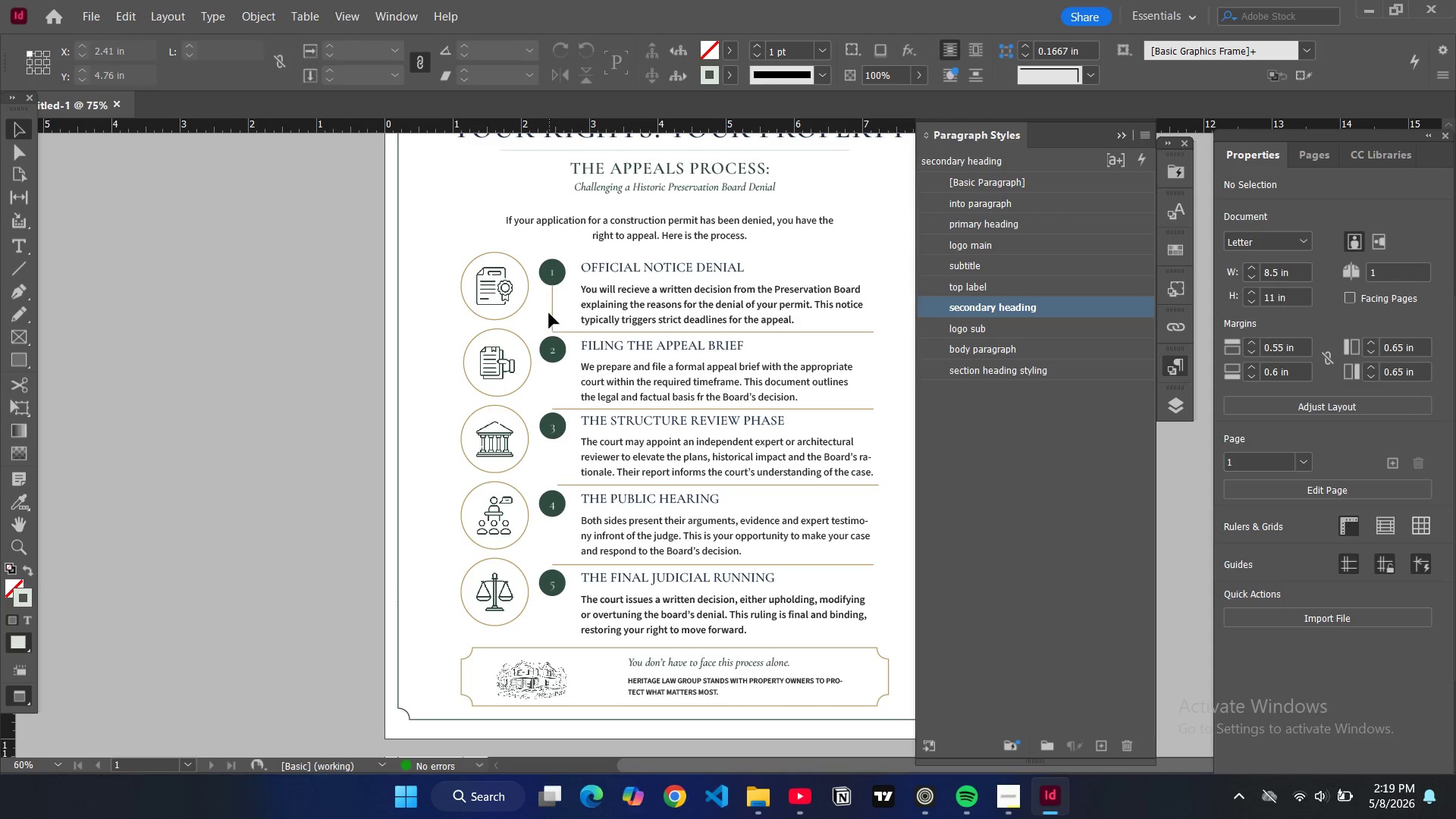 
left_click([554, 317])
 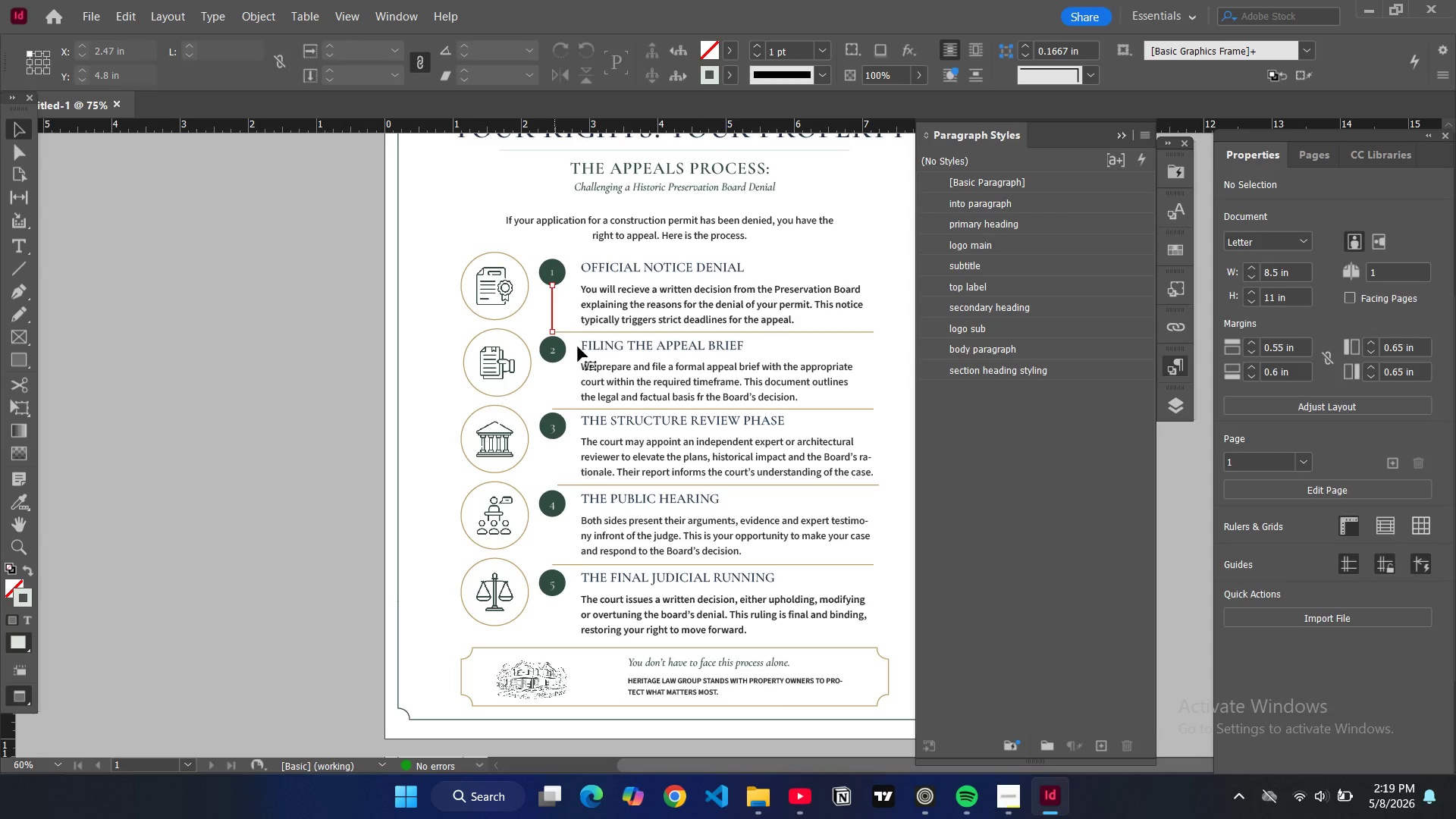 
key(Control+C)
 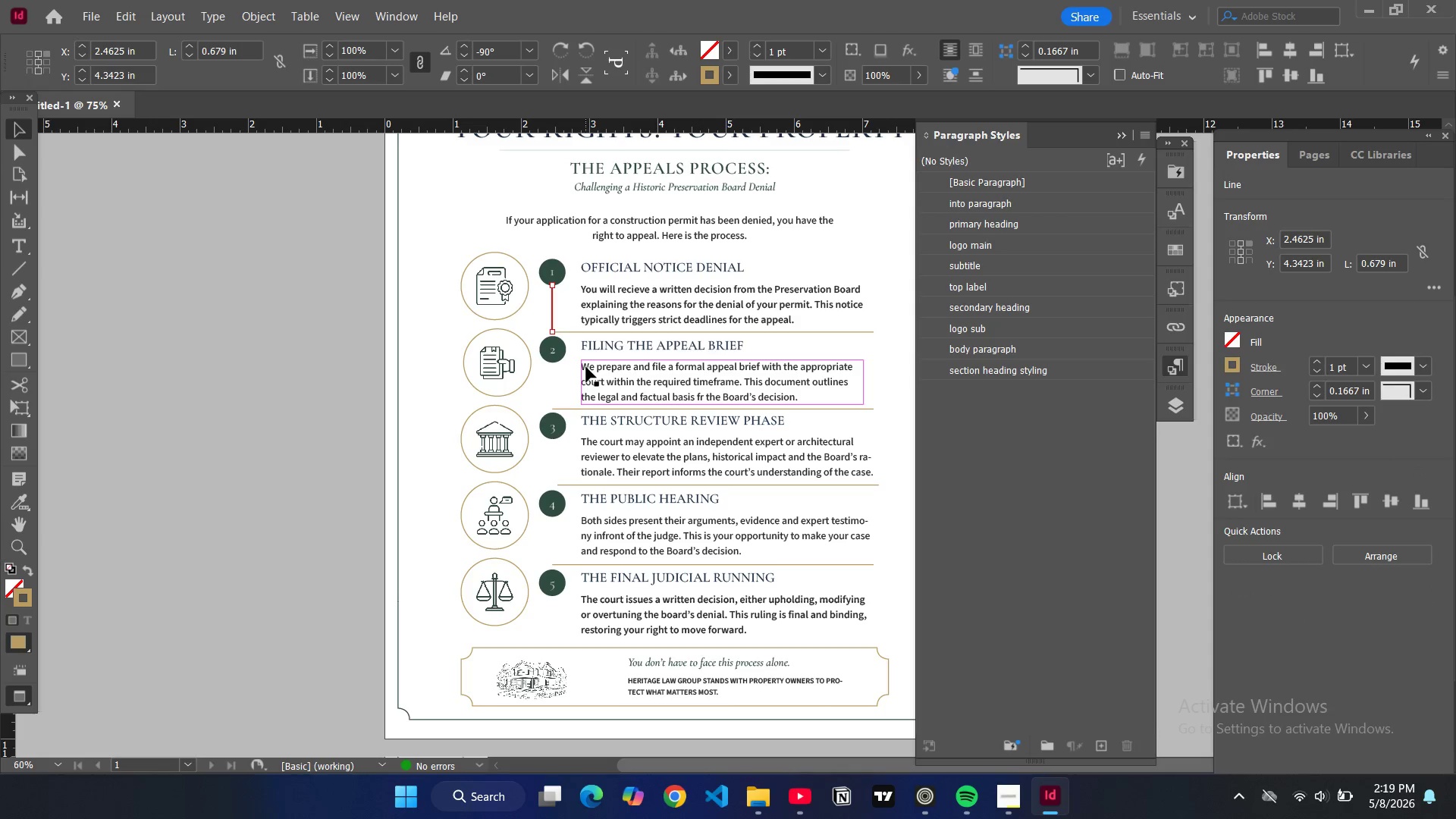 
key(Control+V)
 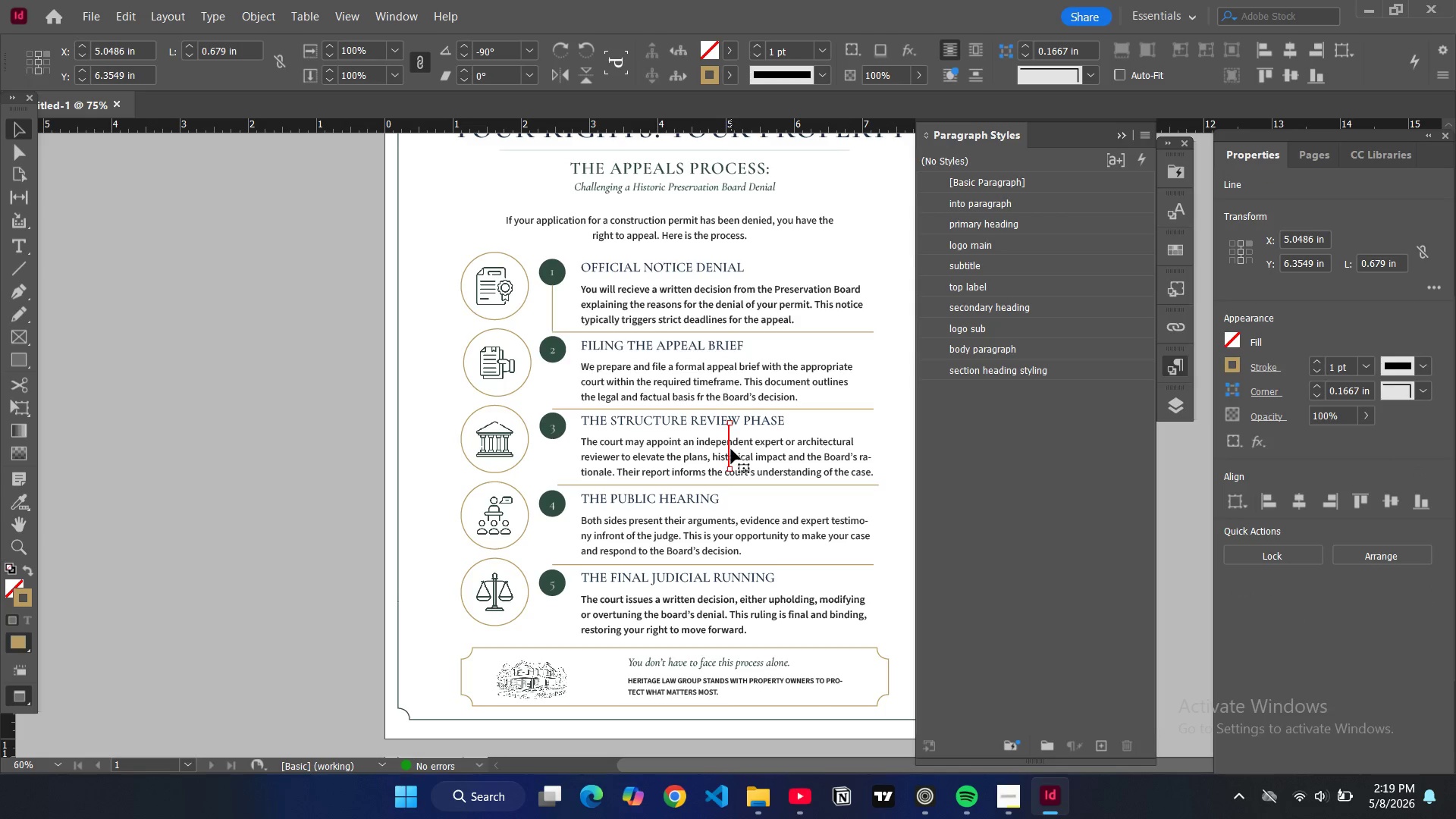 
left_click_drag(start_coordinate=[730, 450], to_coordinate=[556, 391])
 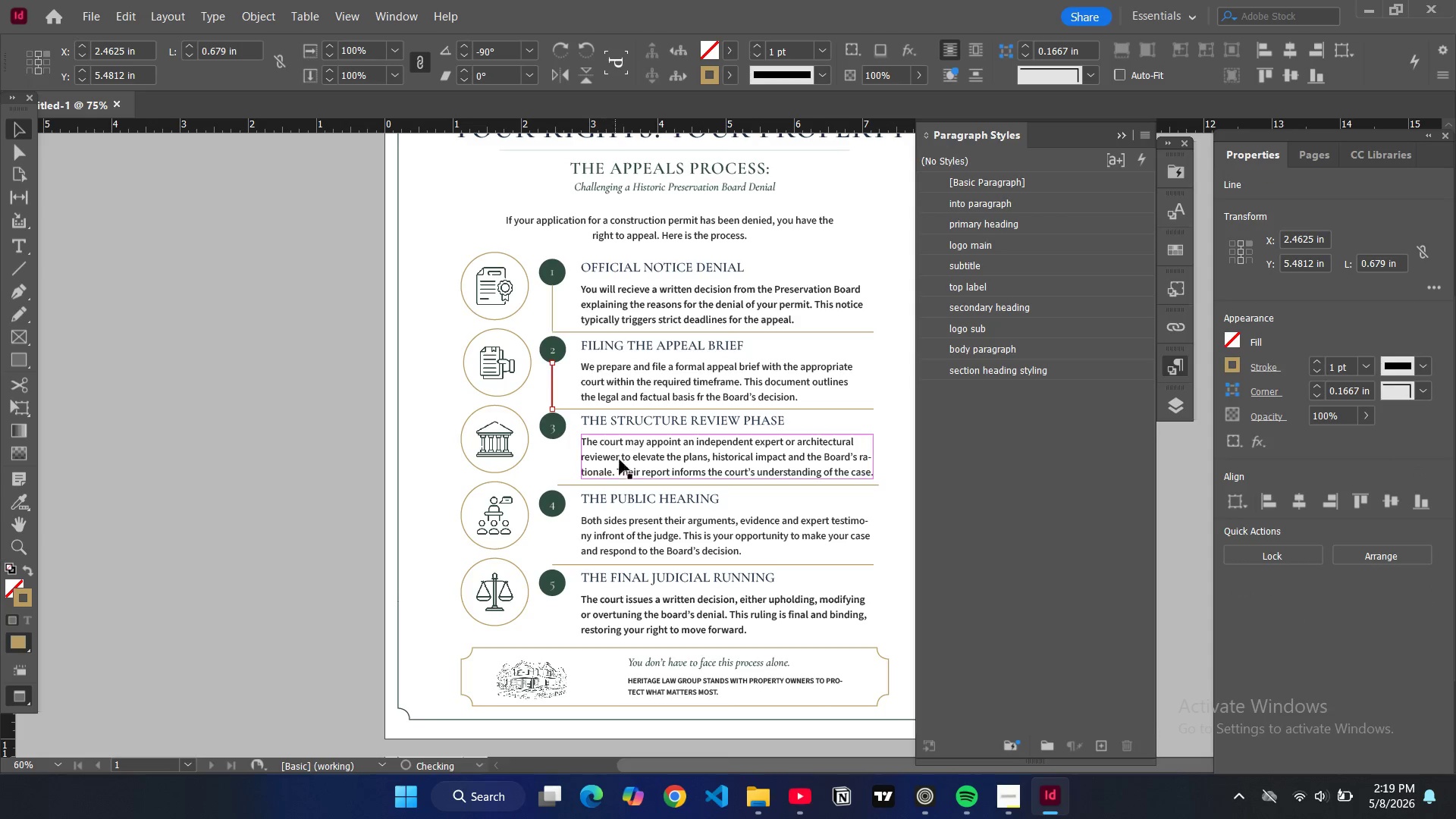 
key(Control+V)
 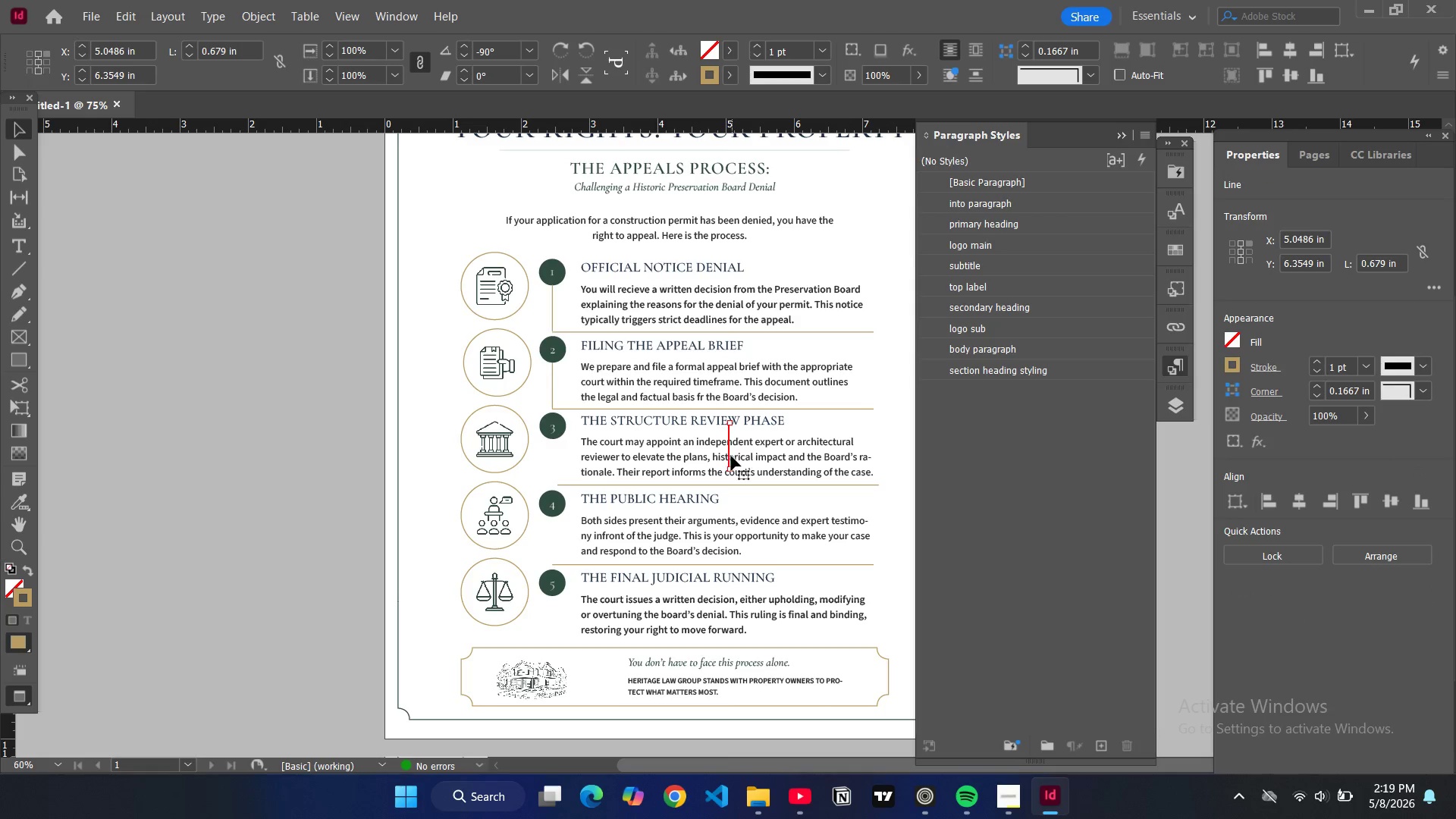 
left_click_drag(start_coordinate=[730, 455], to_coordinate=[558, 472])
 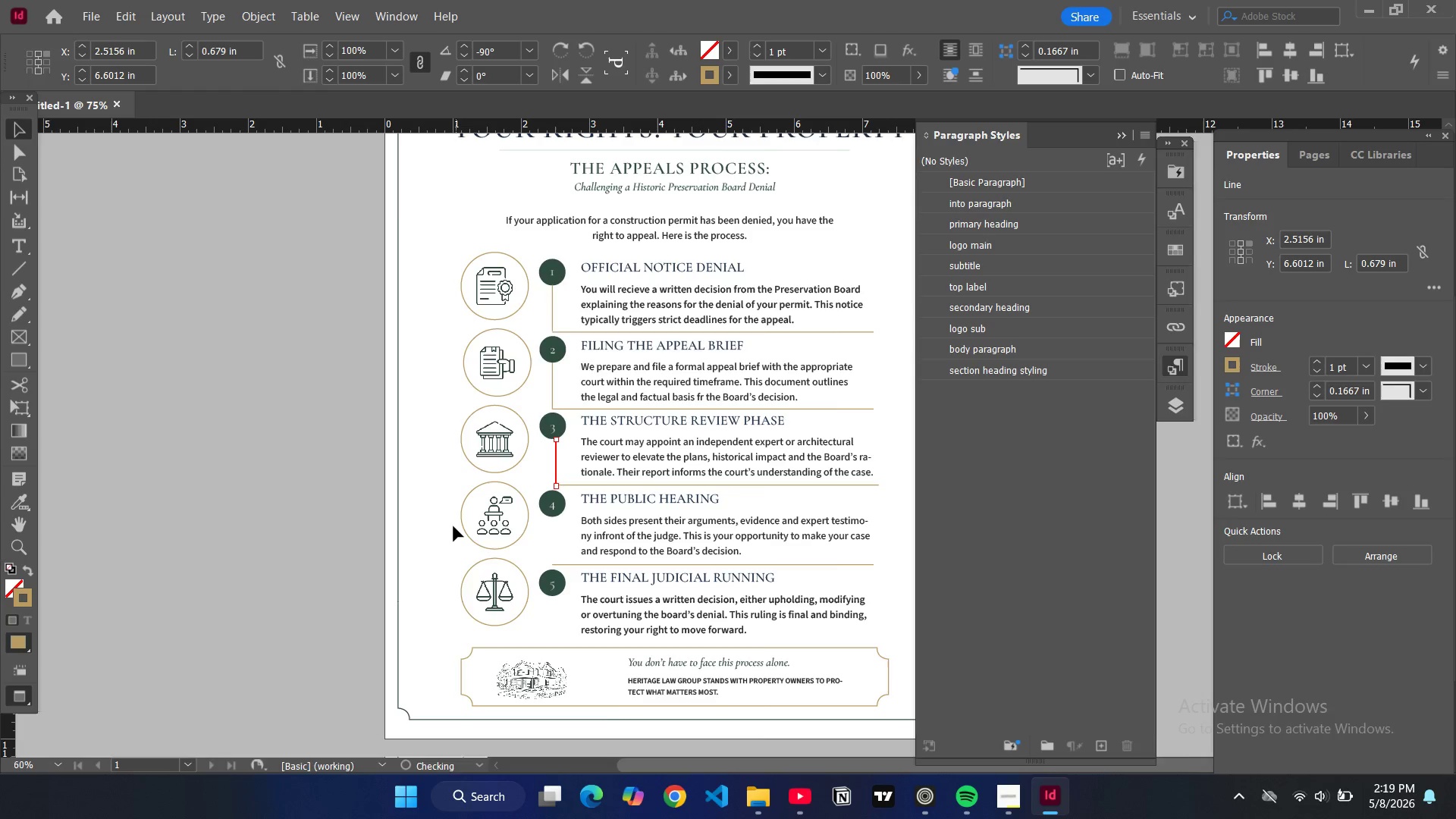 
type(WW)
 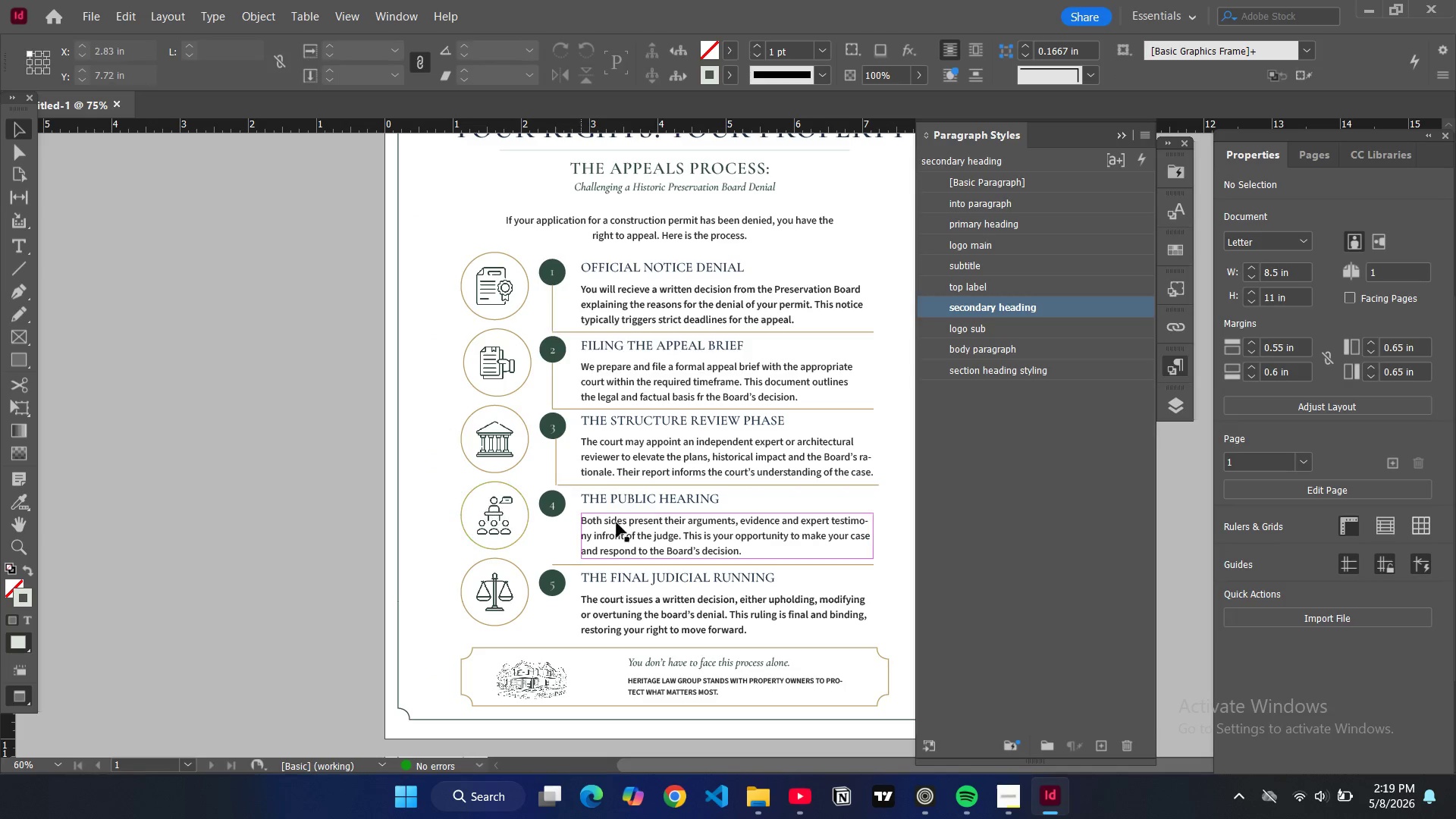 
key(Control+V)
 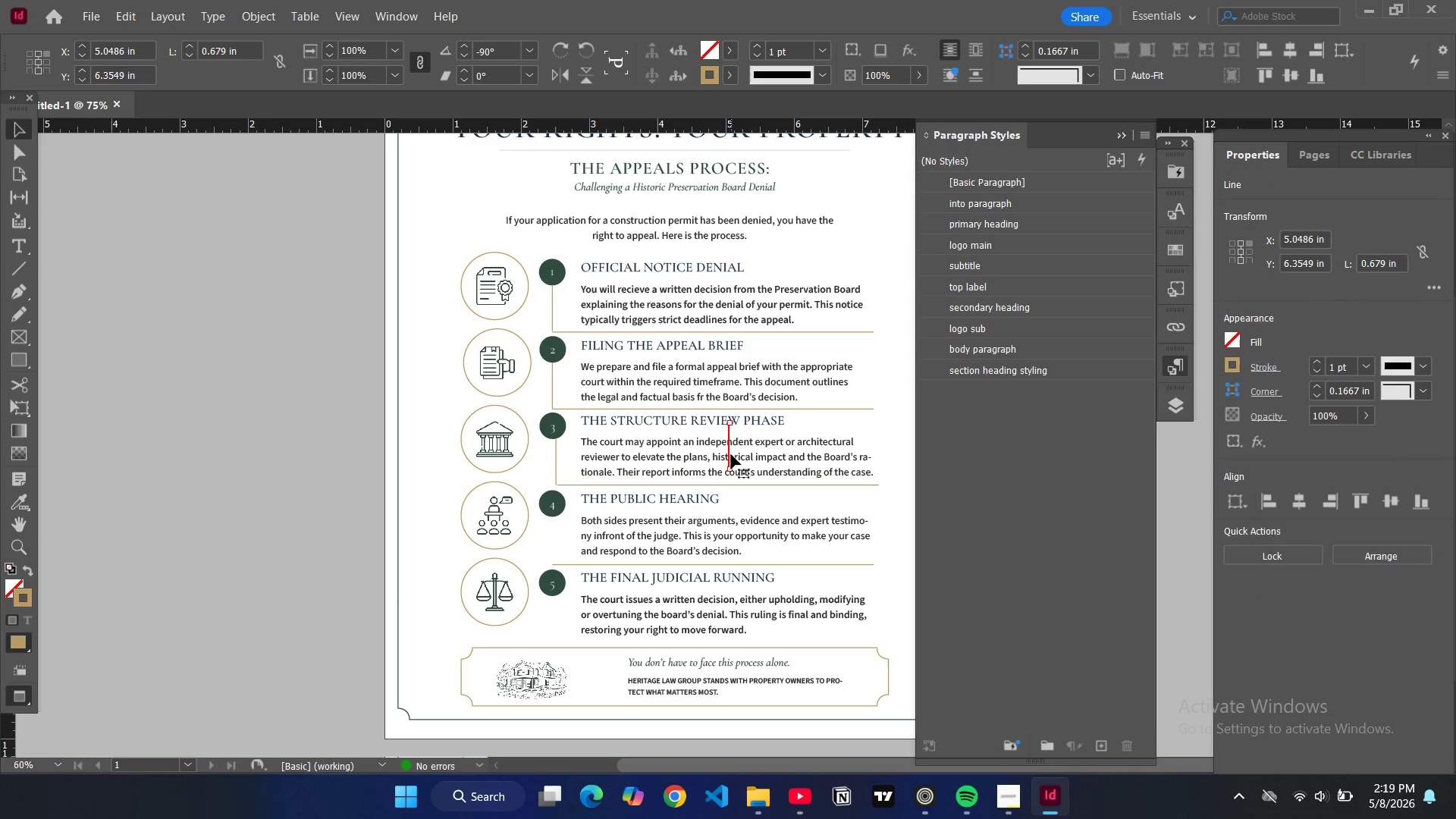 
left_click_drag(start_coordinate=[728, 454], to_coordinate=[552, 551])
 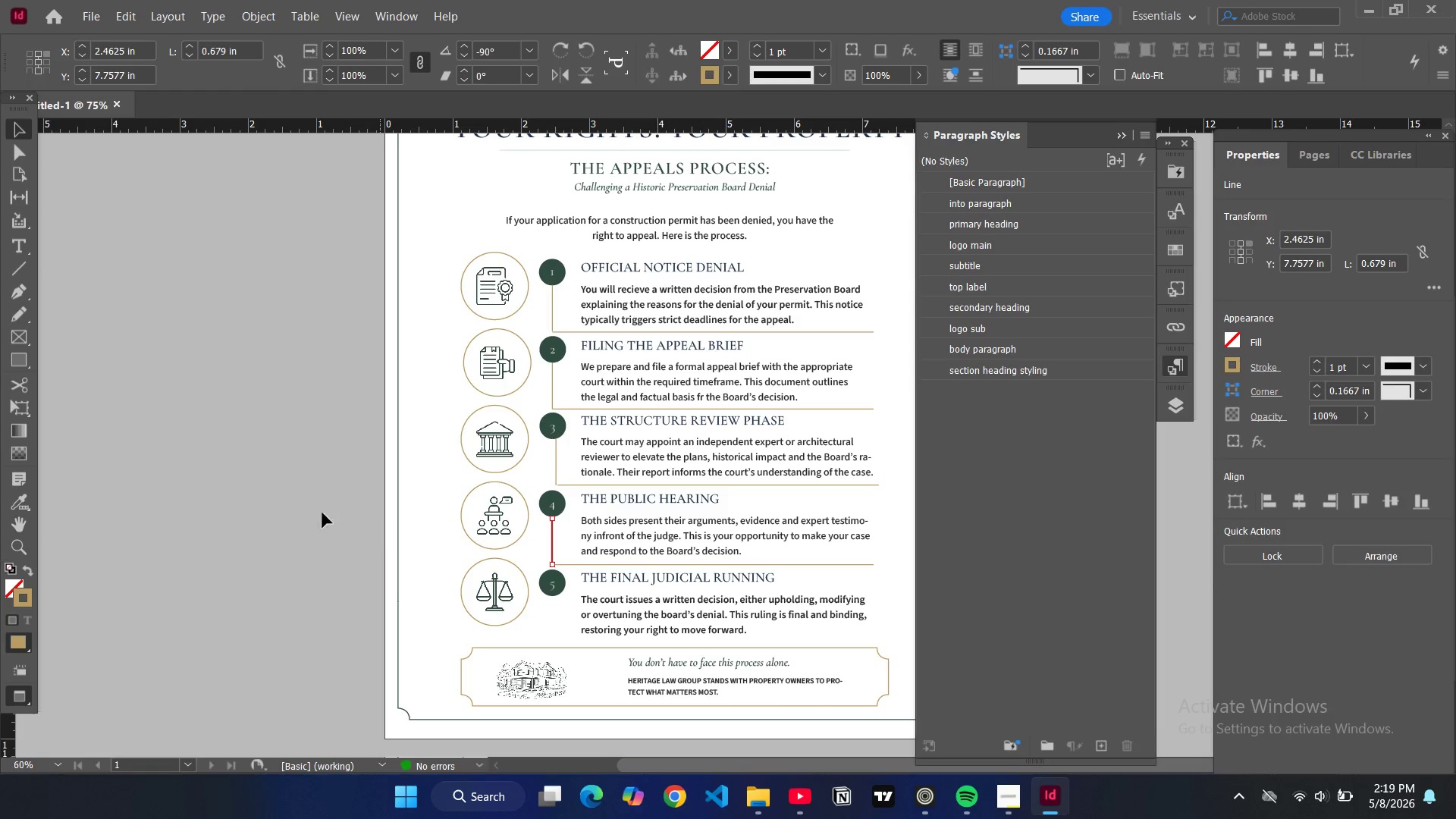 
left_click([228, 507])
 